 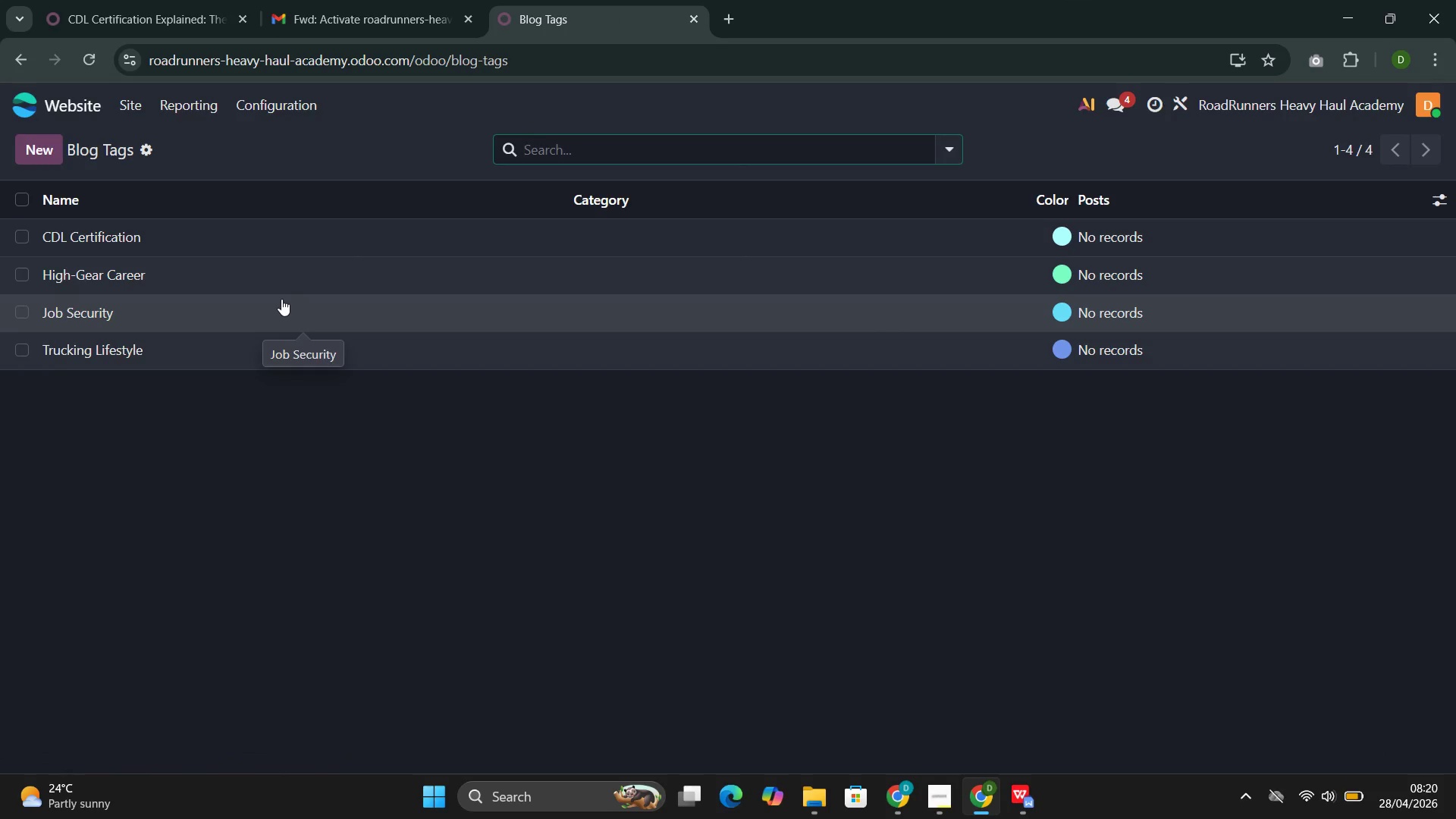 
left_click([363, 246])
 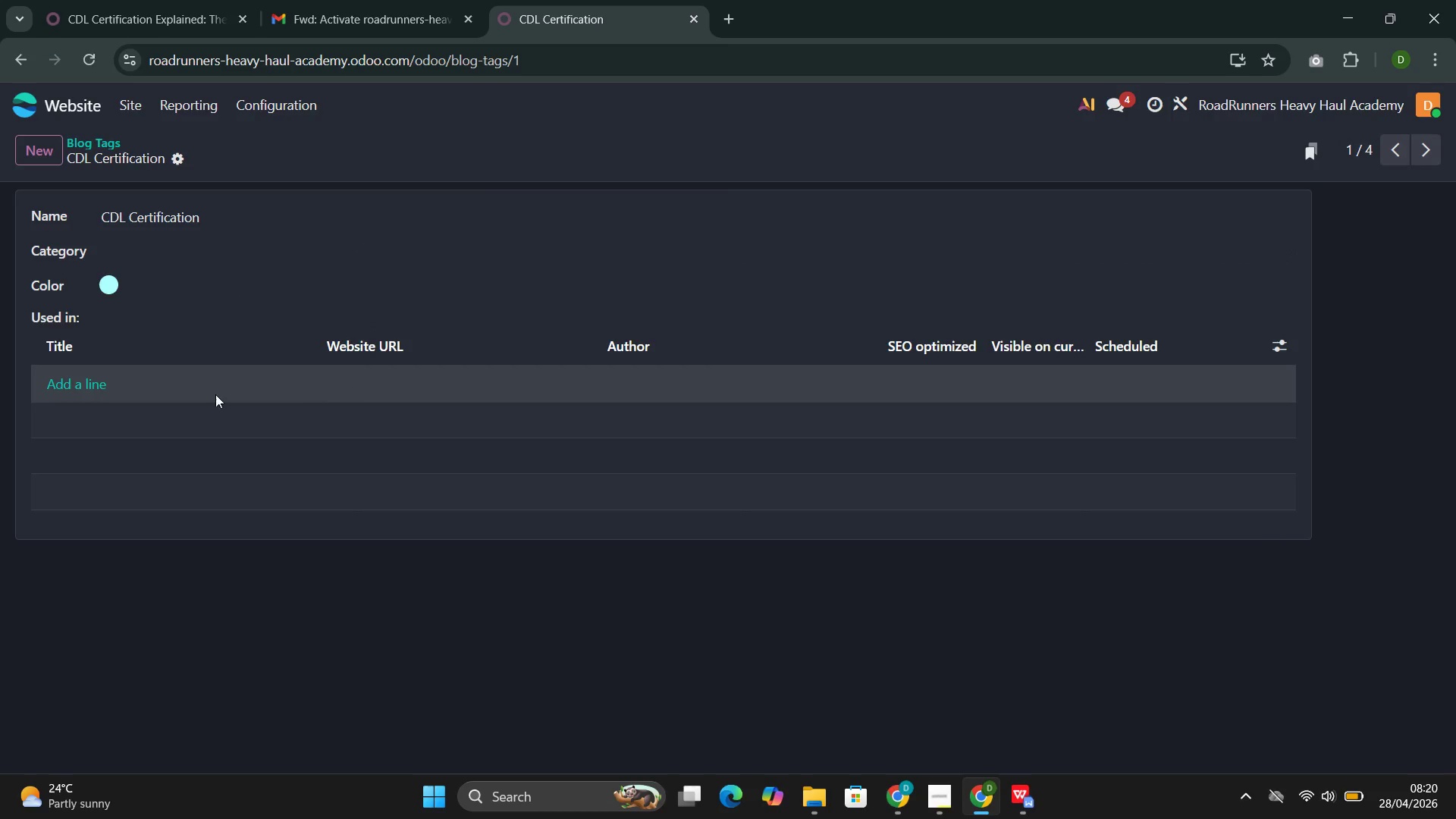 
left_click([196, 394])
 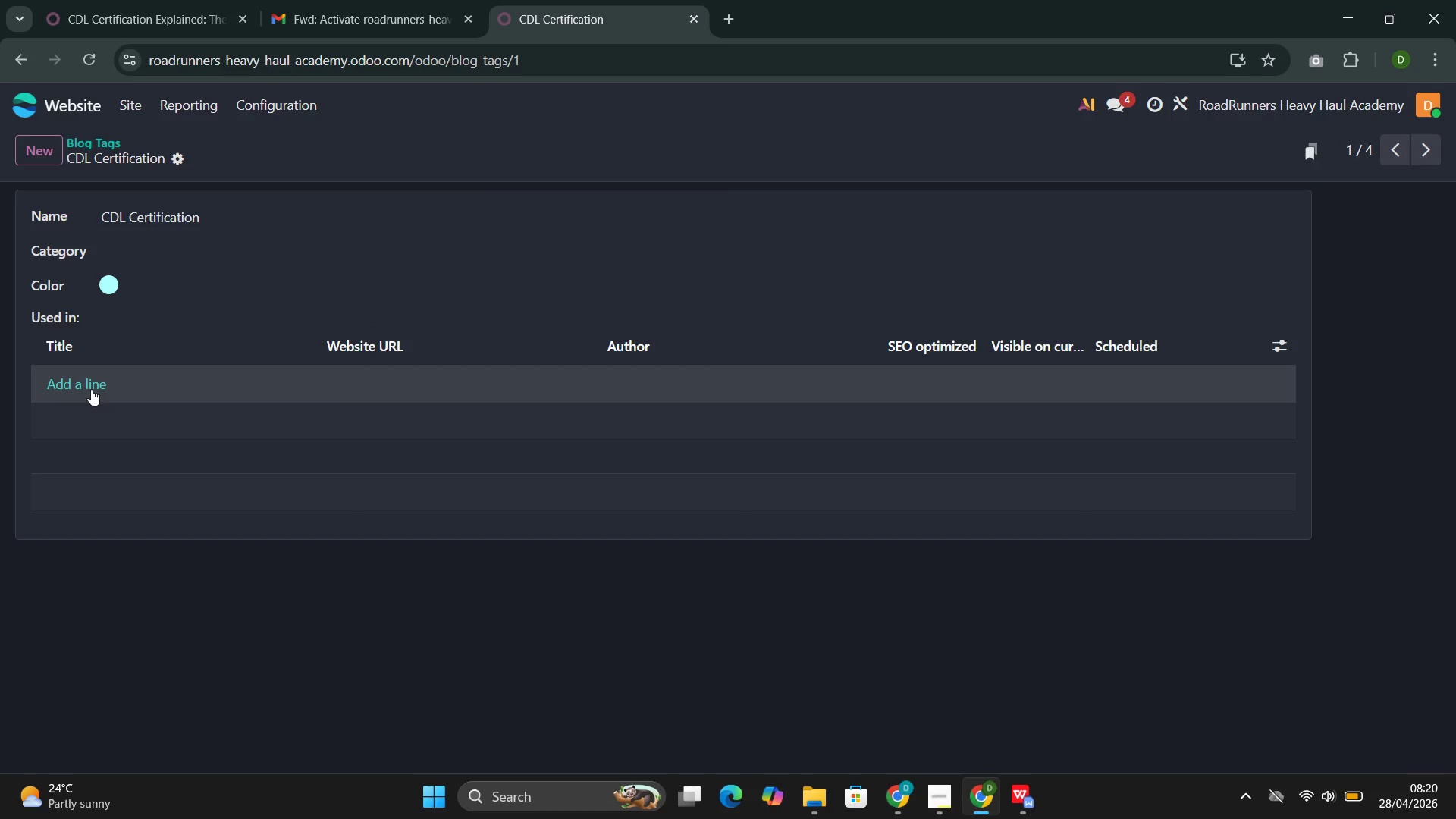 
left_click([87, 379])
 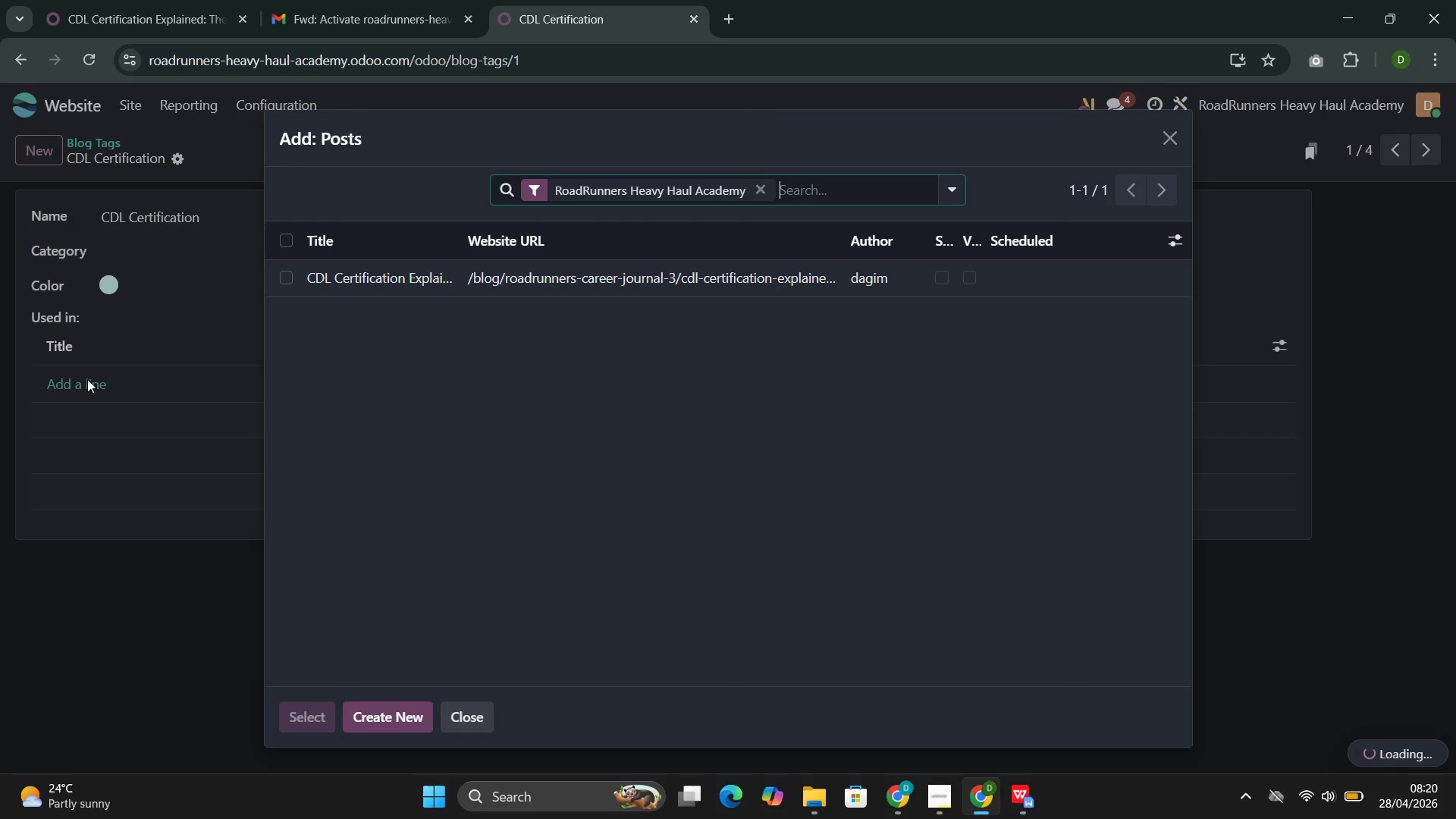 
left_click([366, 286])
 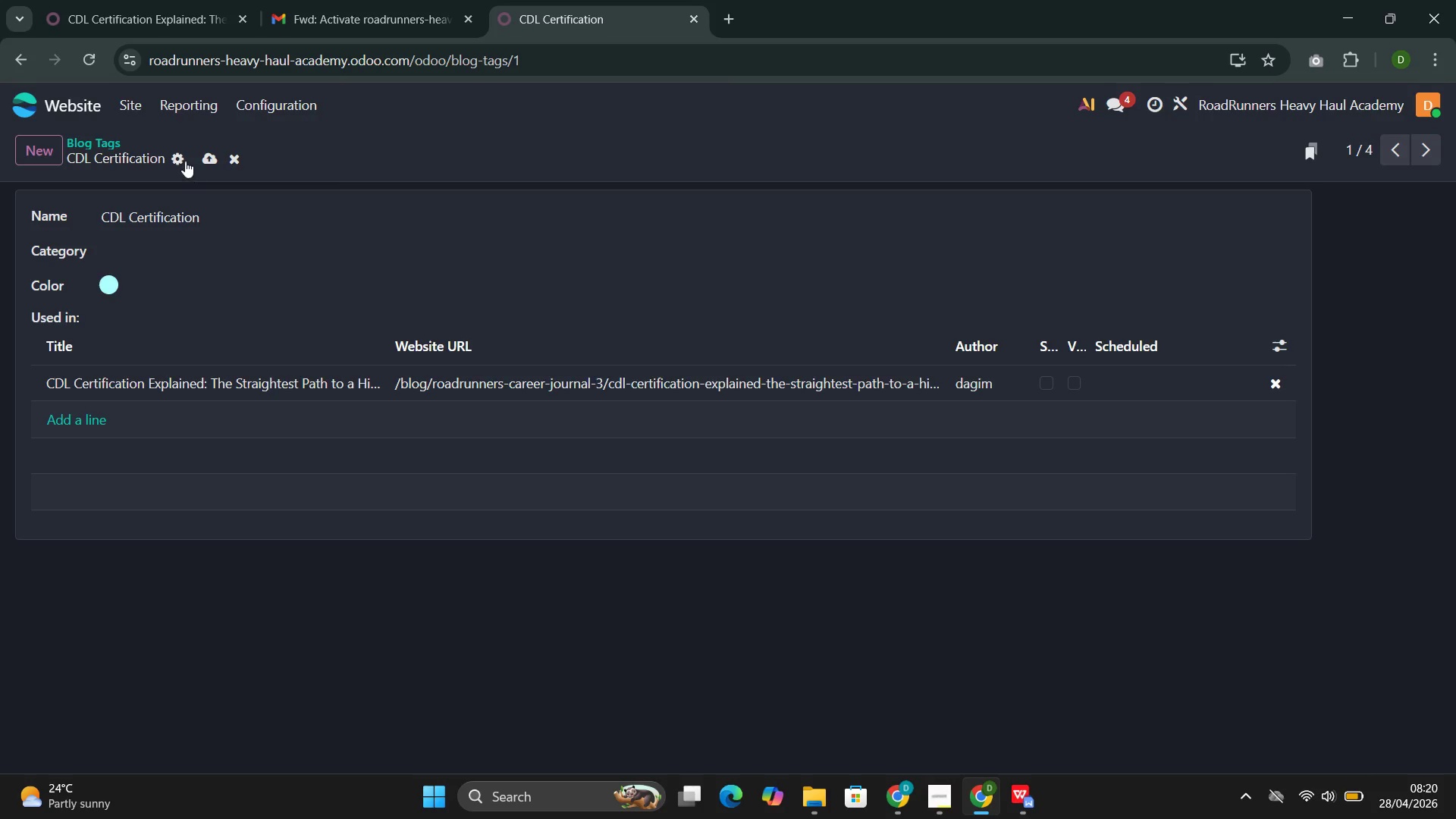 
left_click([205, 152])
 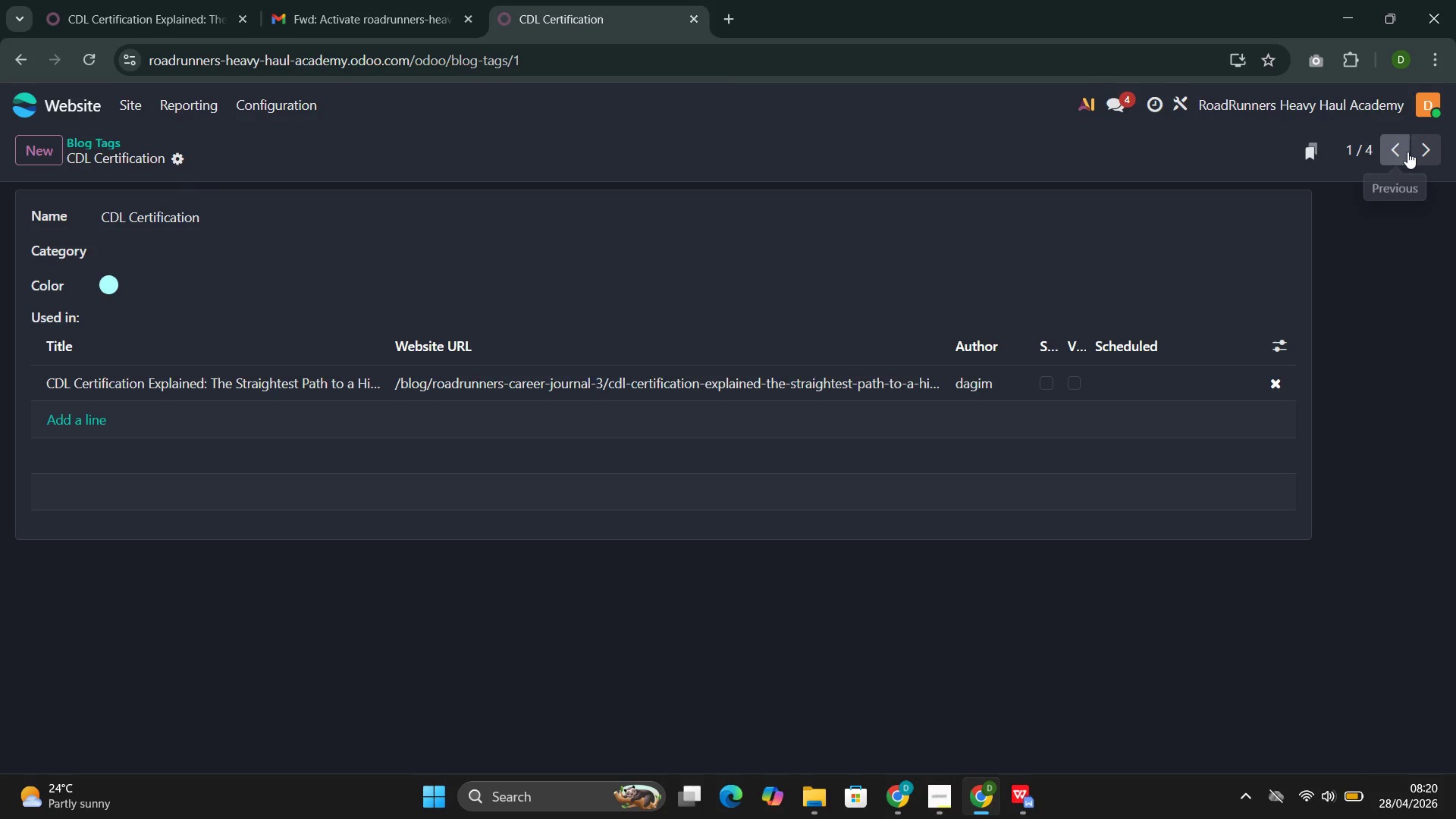 
left_click([1429, 155])
 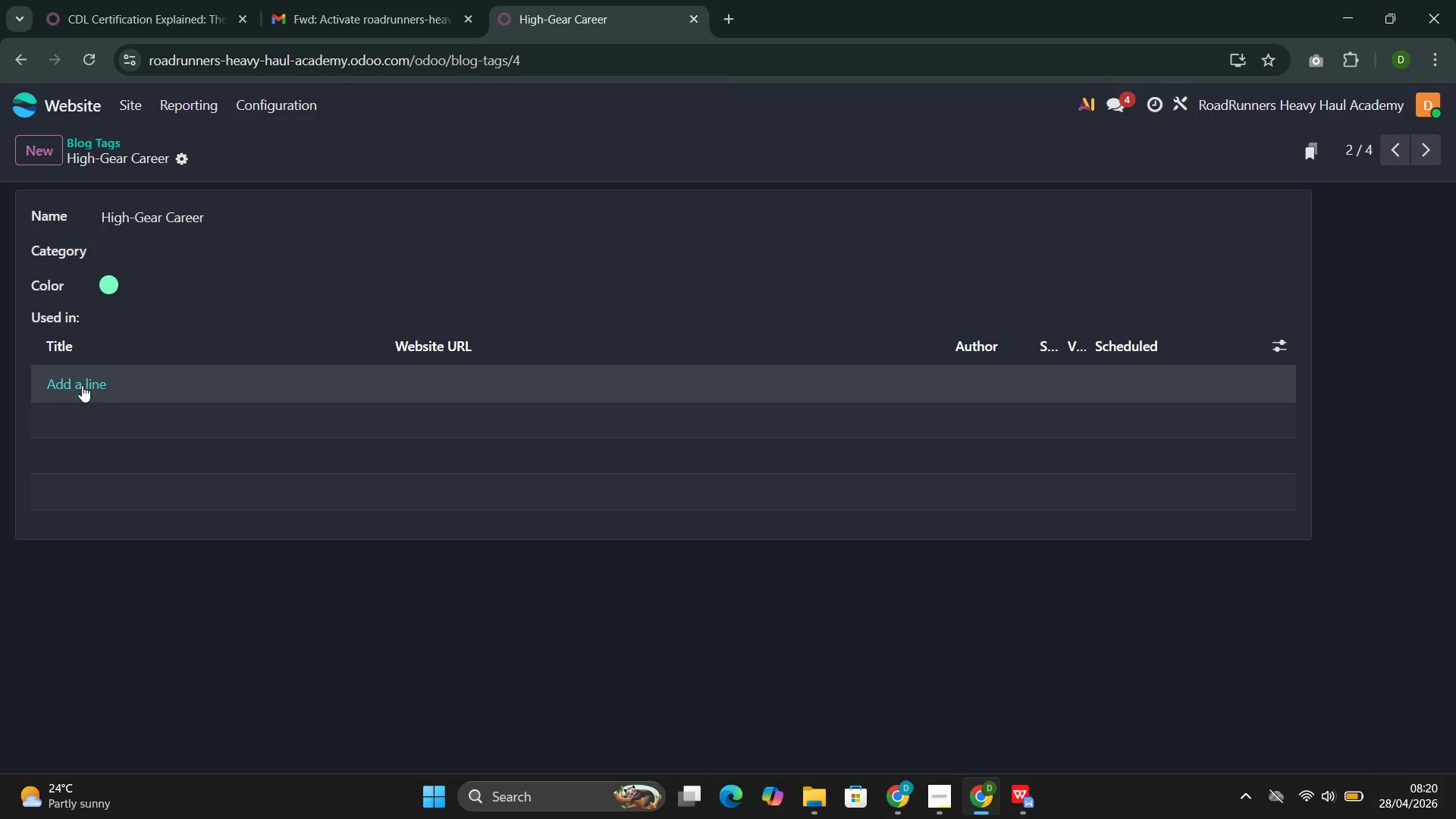 
wait(7.2)
 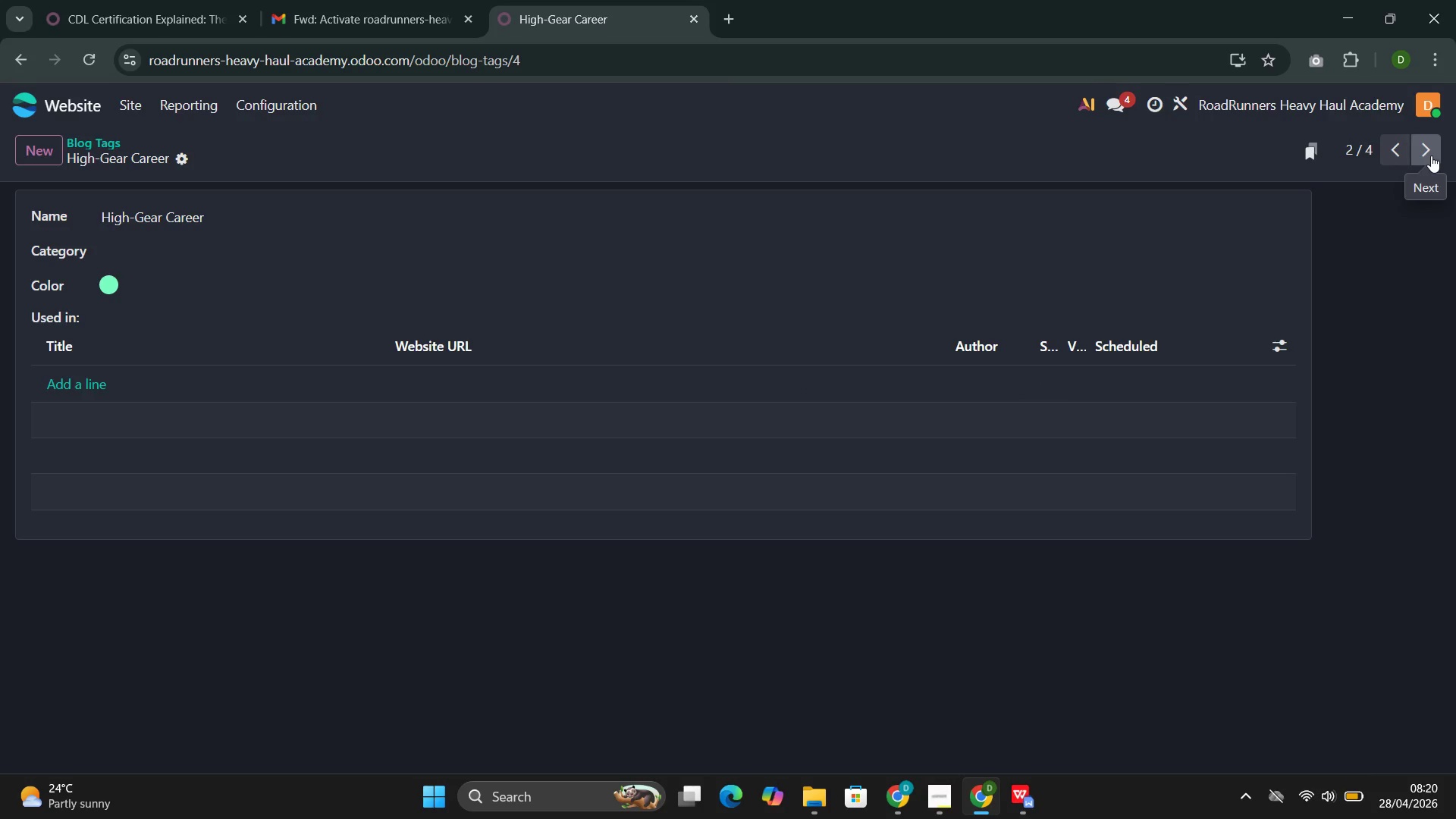 
left_click([460, 285])
 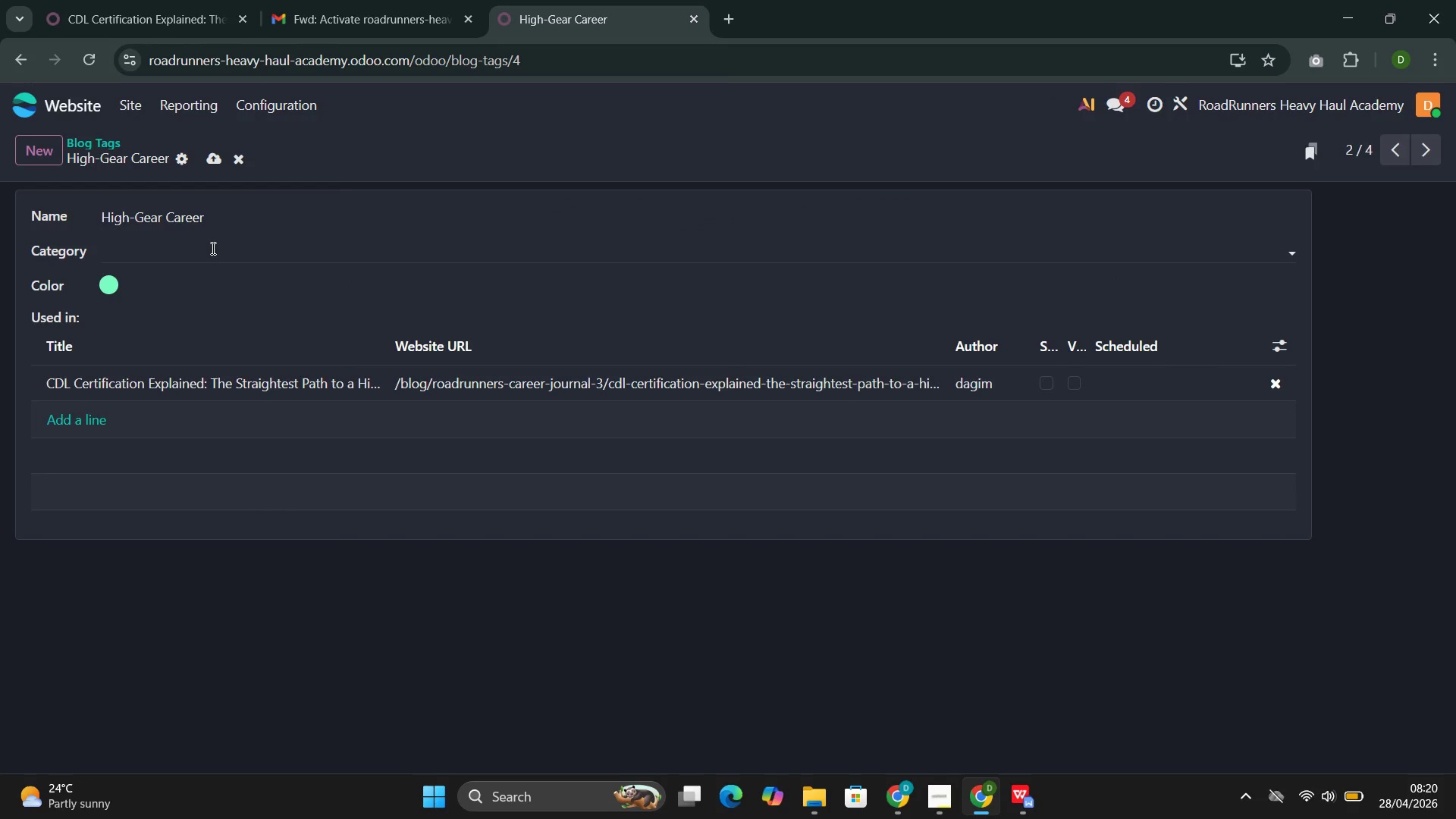 
left_click([209, 162])
 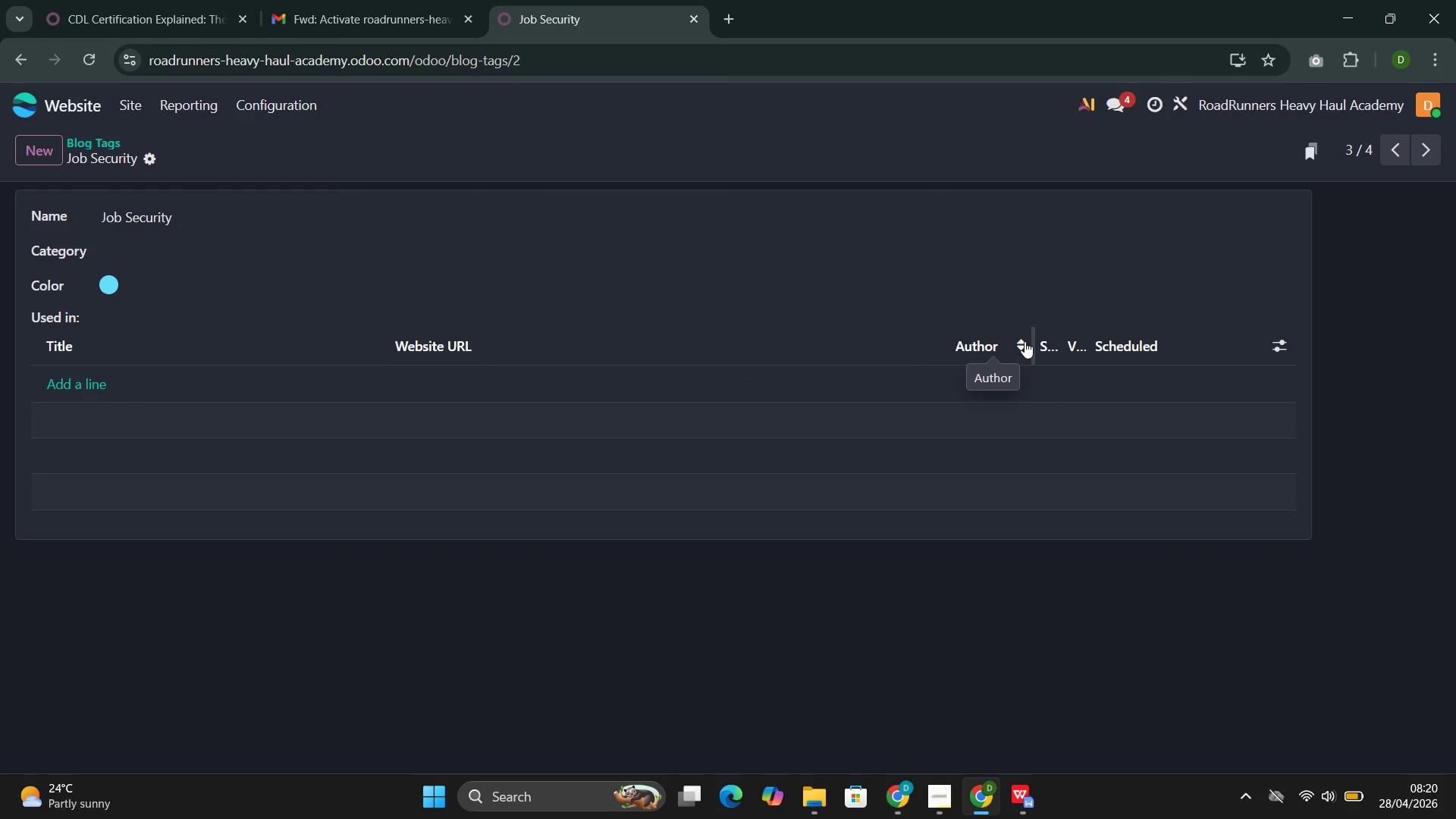 
wait(9.52)
 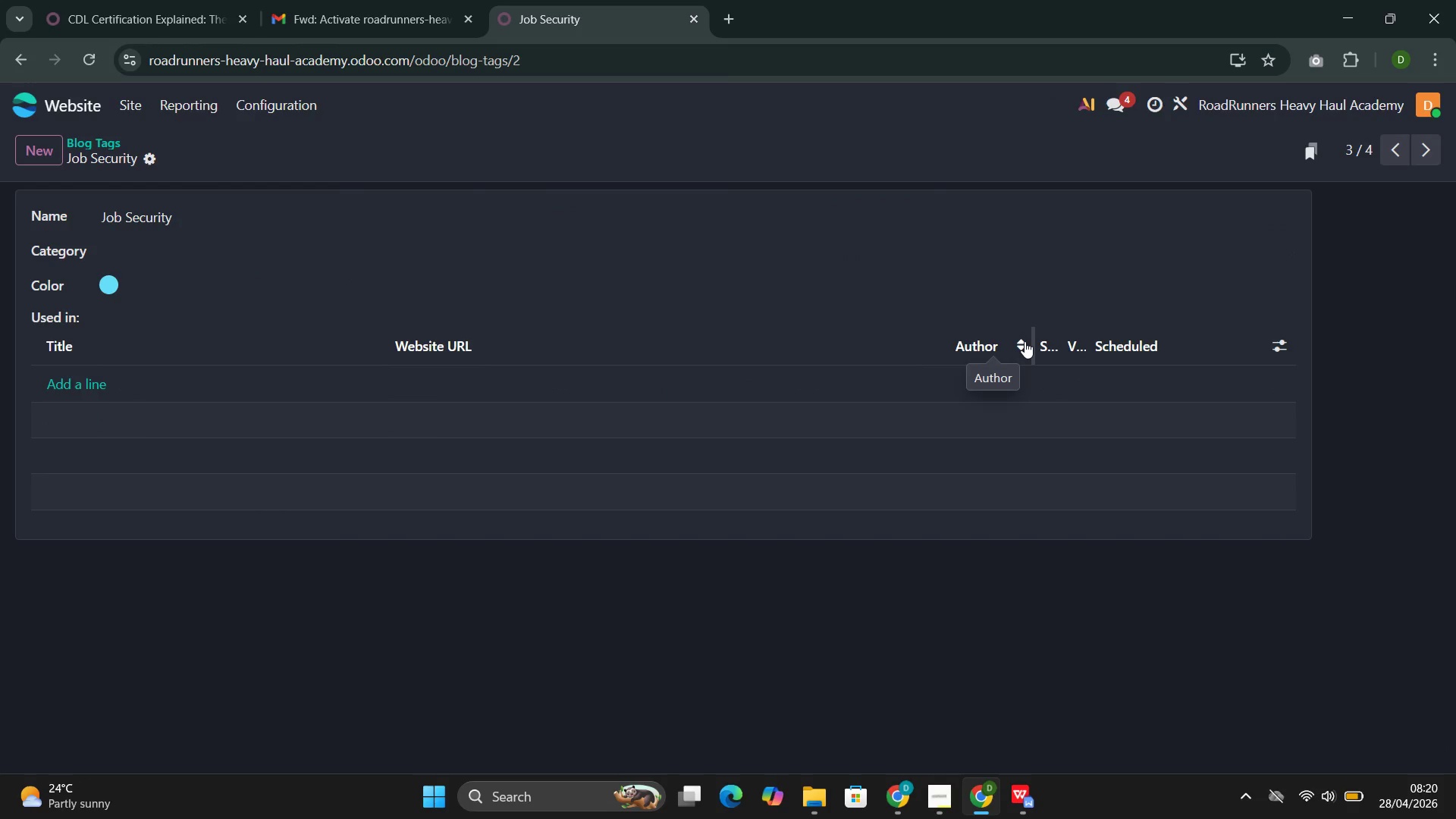 
left_click([46, 385])
 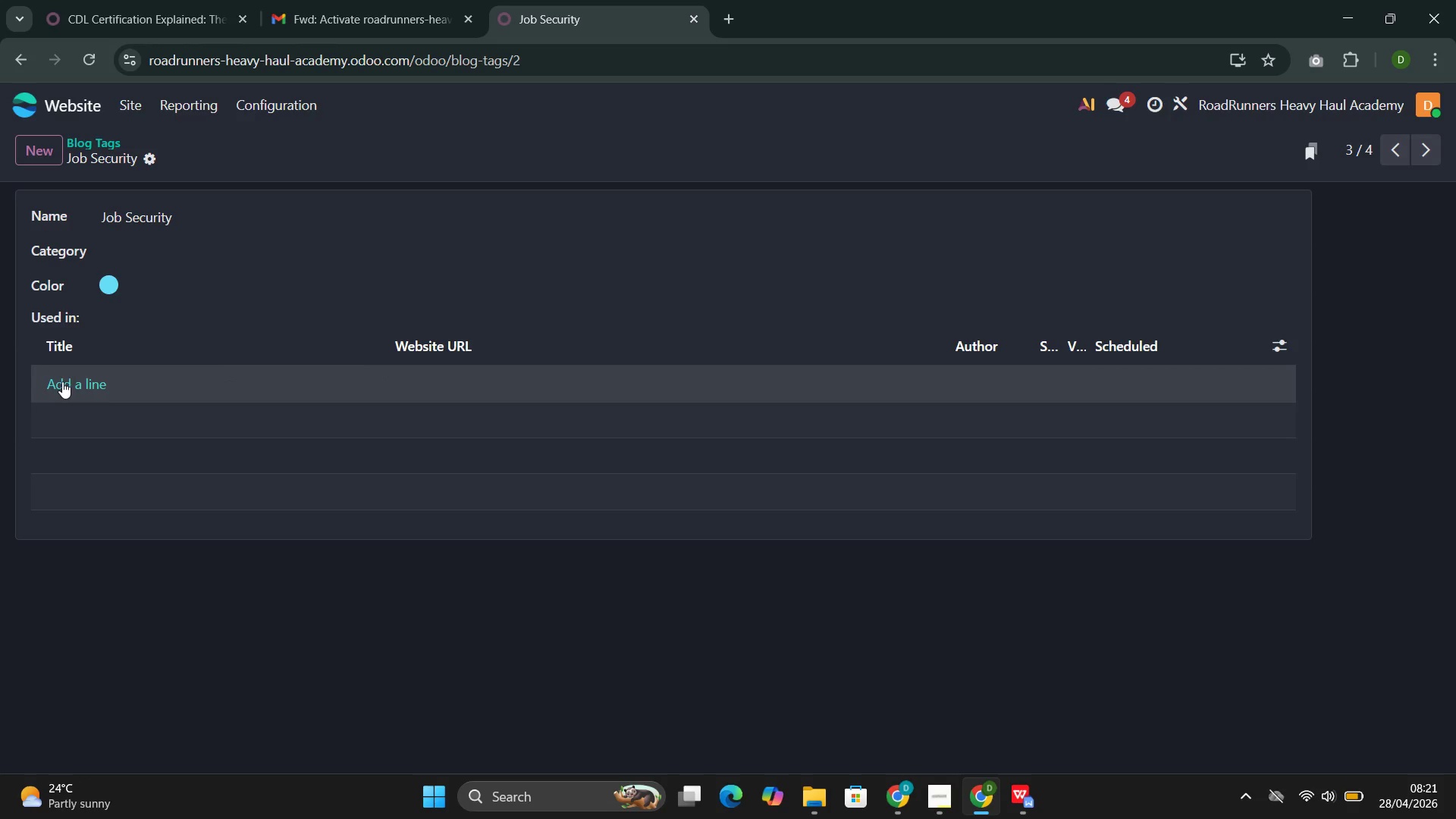 
wait(6.86)
 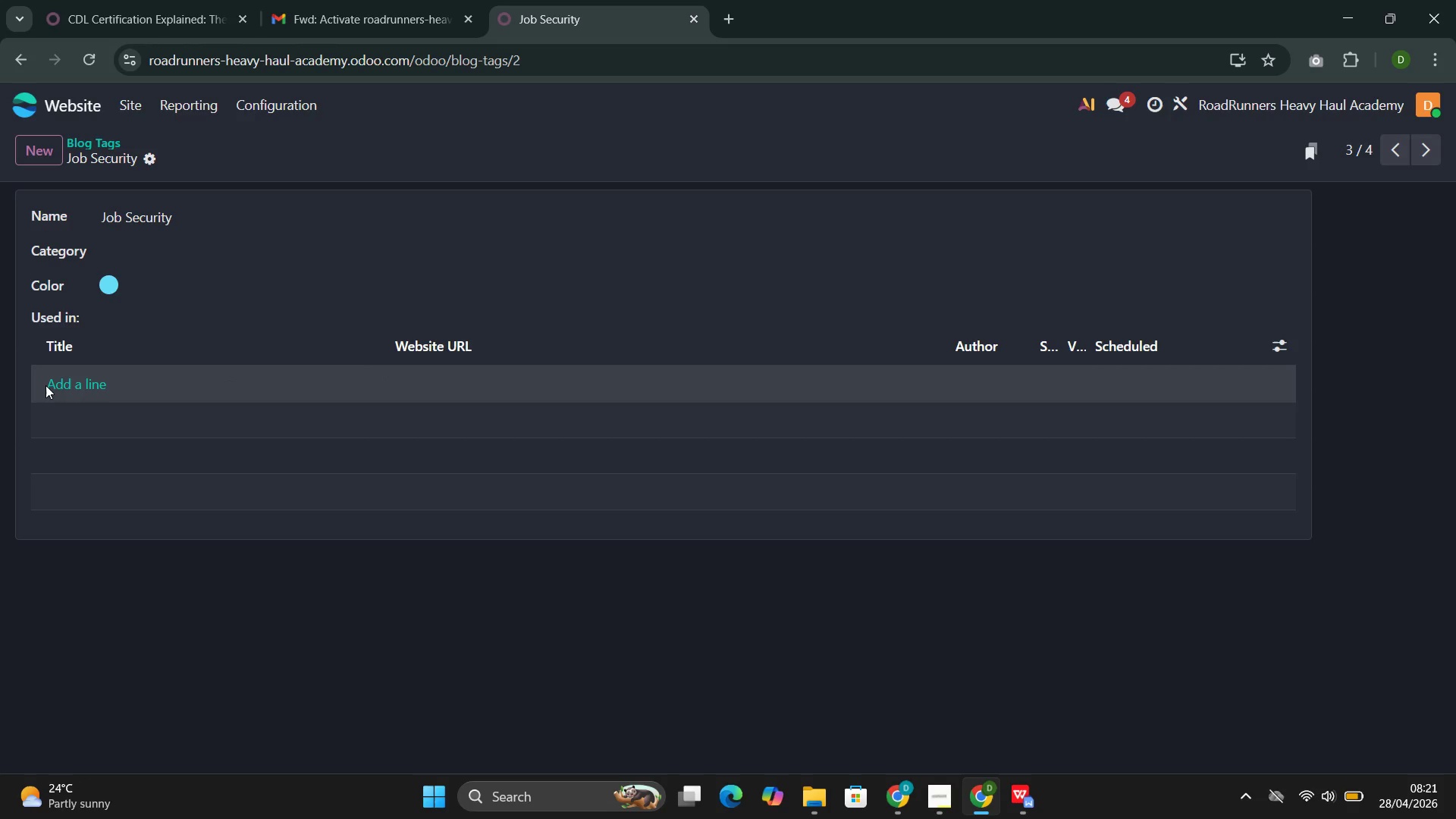 
left_click([64, 381])
 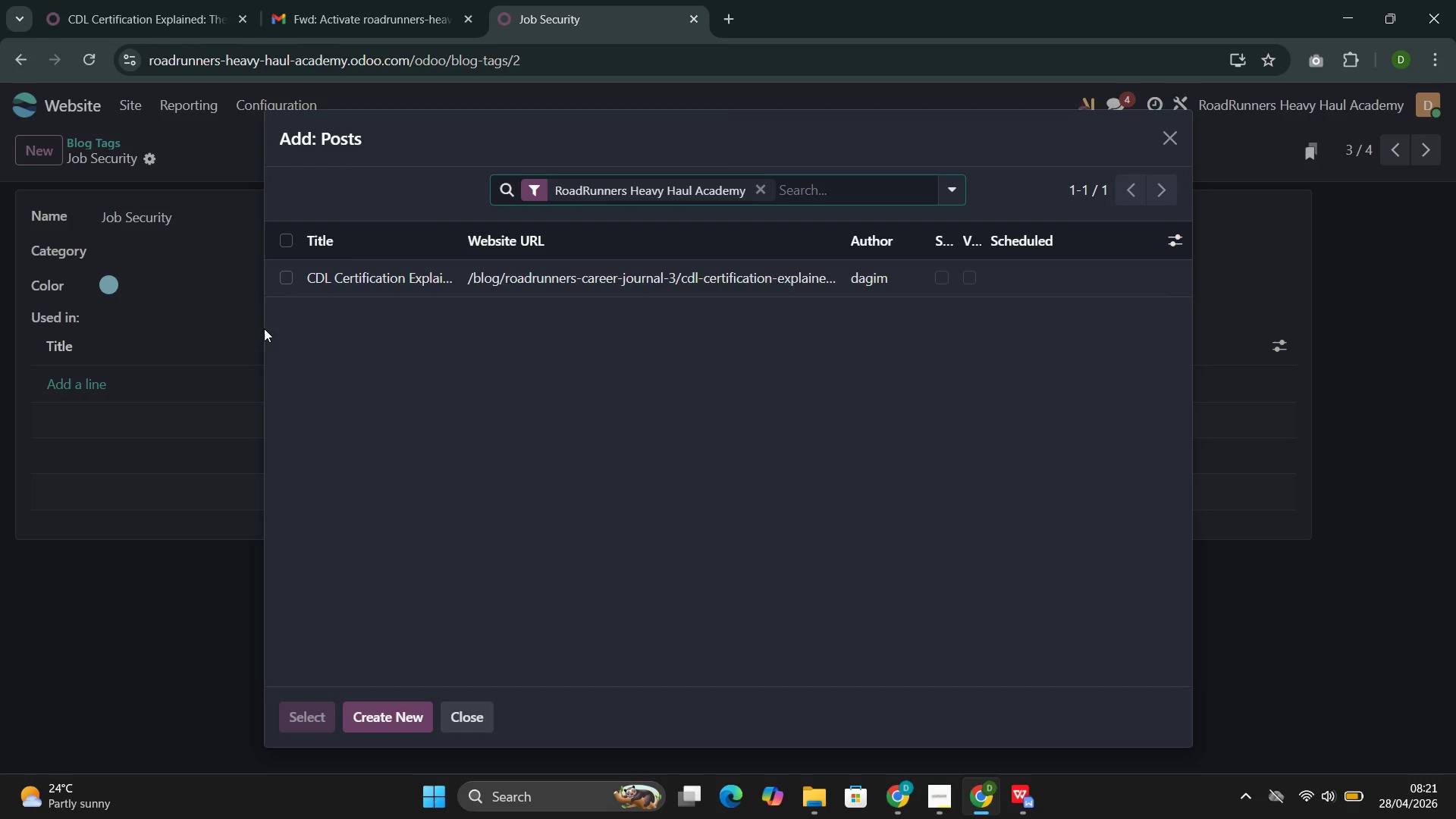 
left_click([472, 270])
 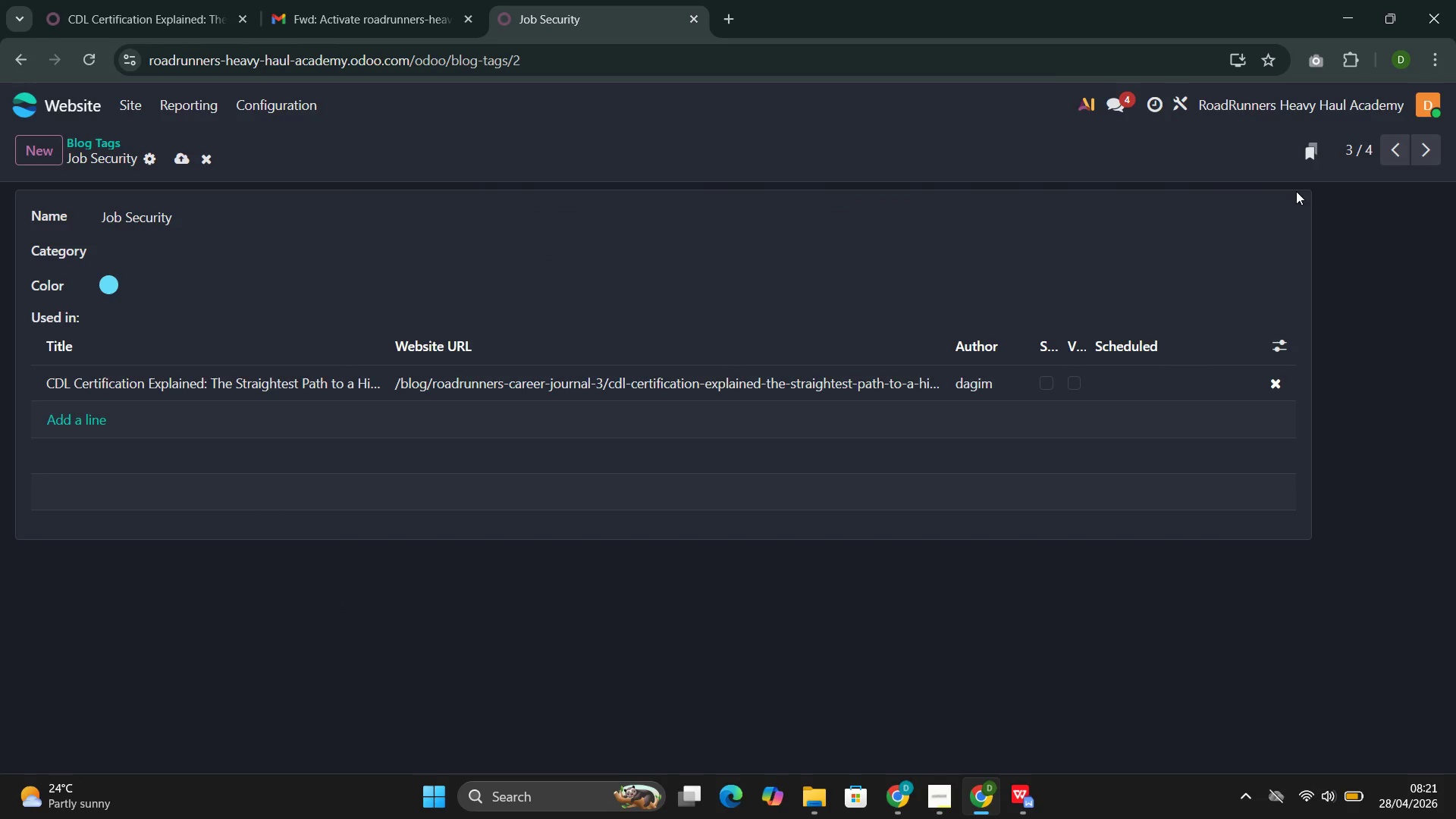 
left_click([182, 159])
 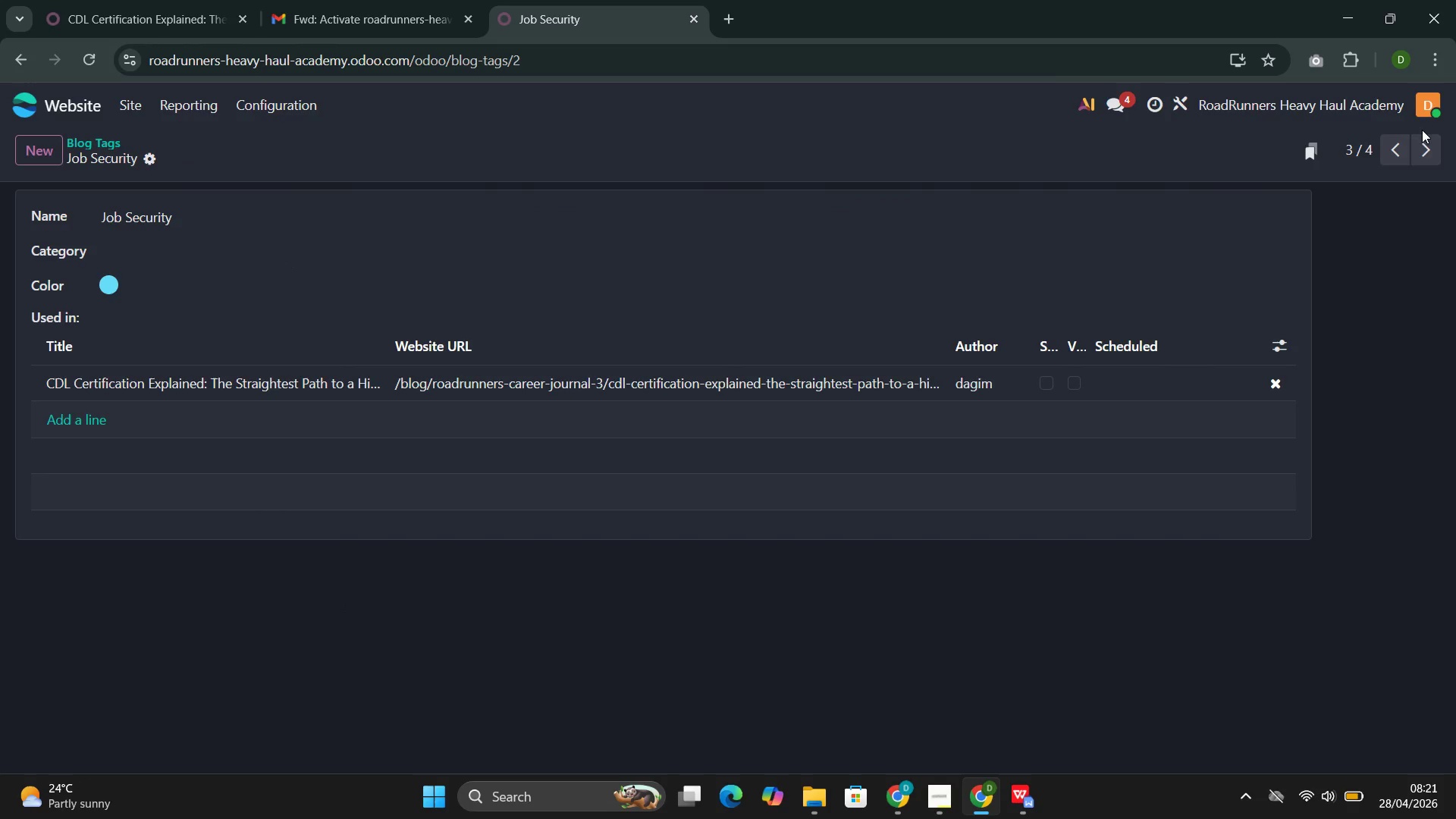 
left_click([1429, 149])
 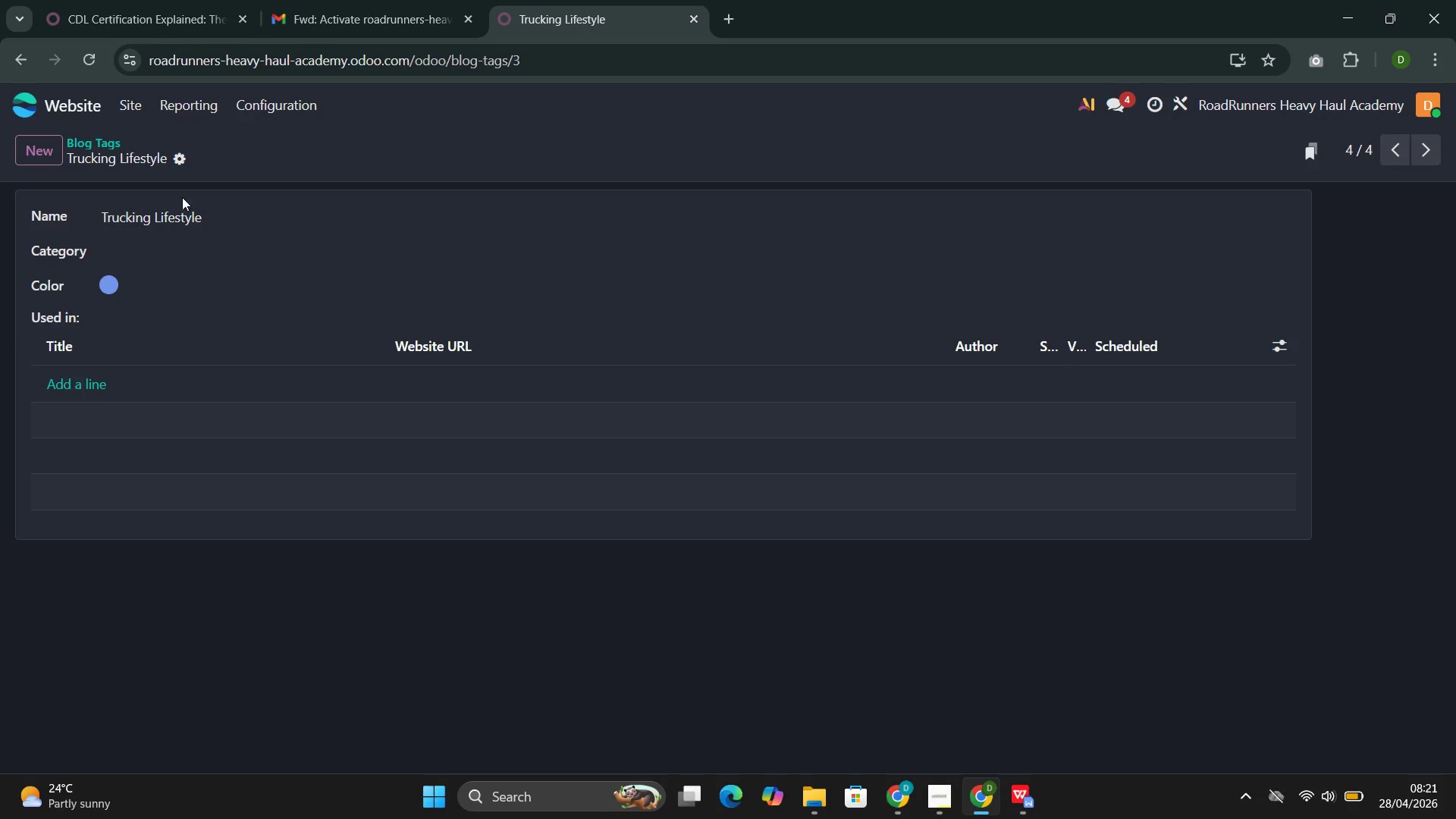 
left_click([133, 107])
 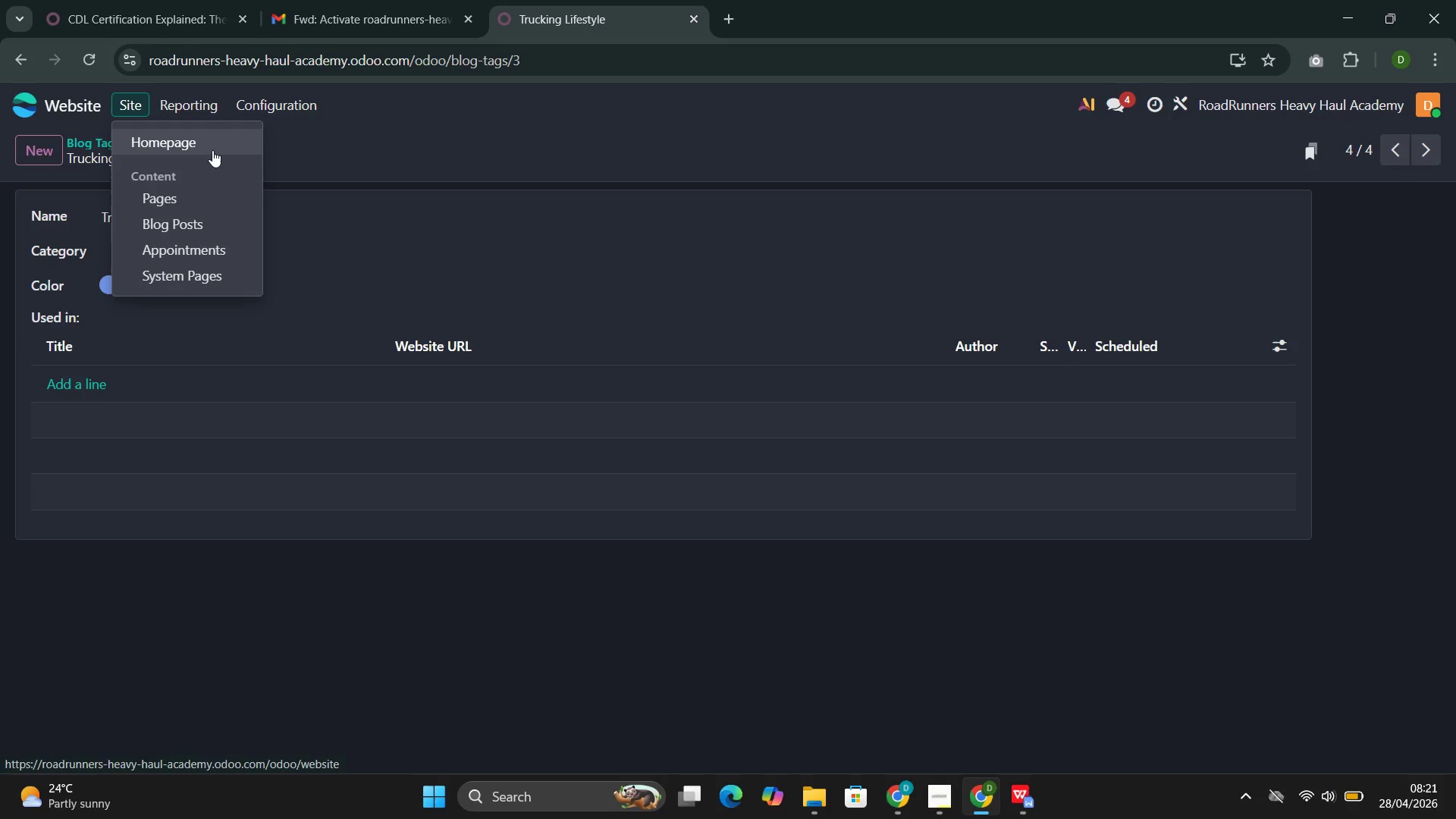 
left_click([212, 147])
 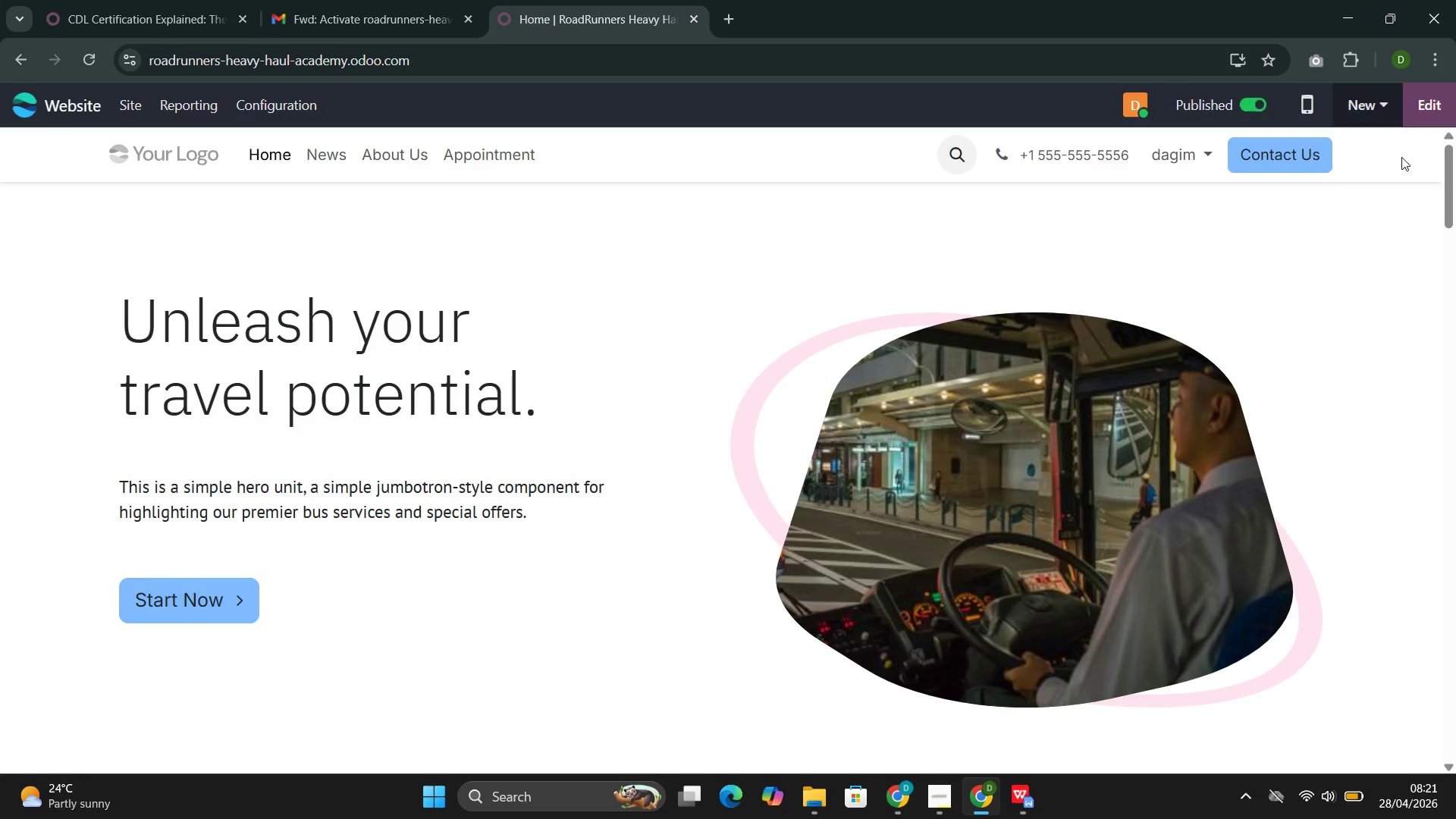 
left_click([1359, 113])
 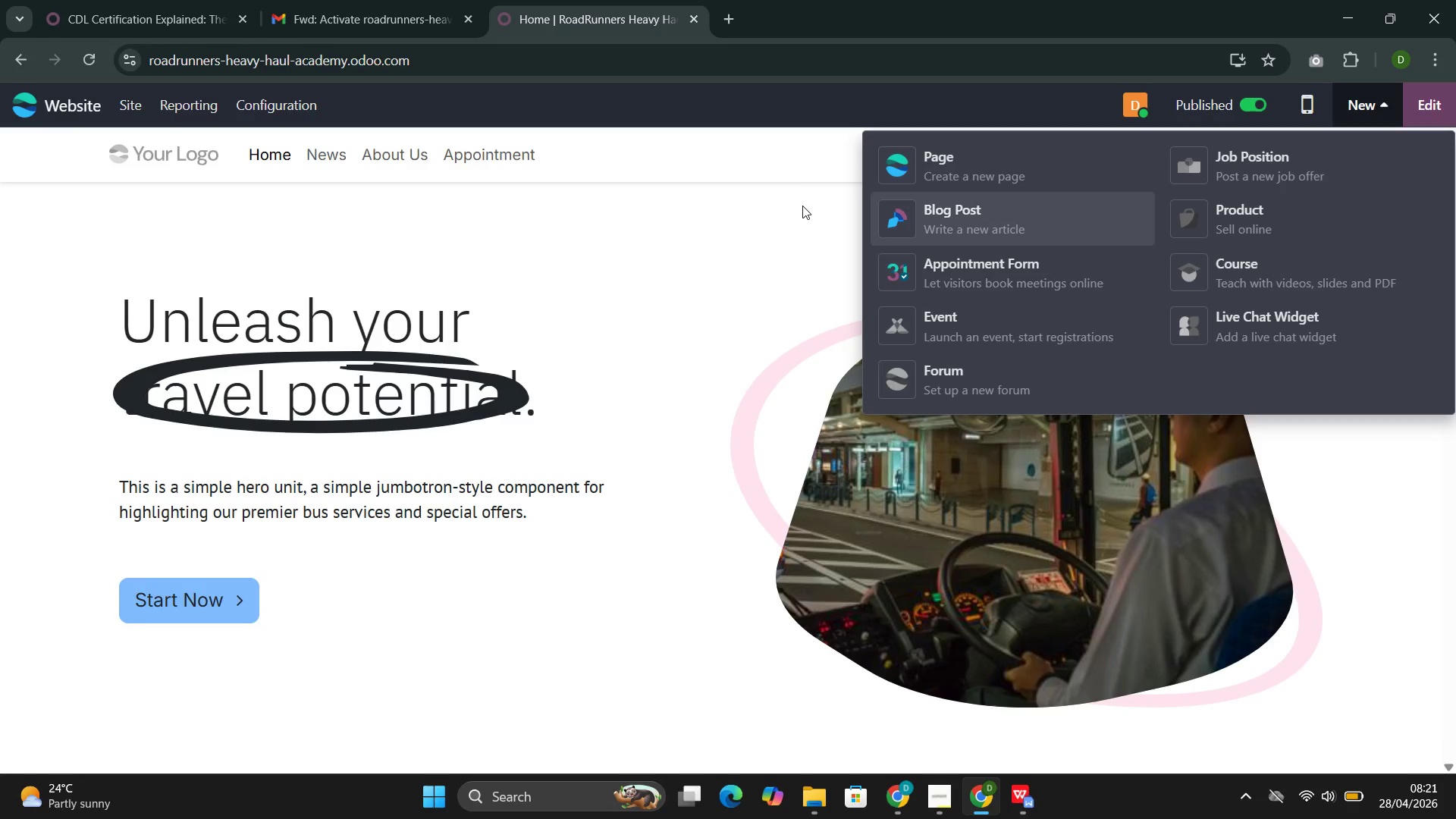 
left_click([914, 208])
 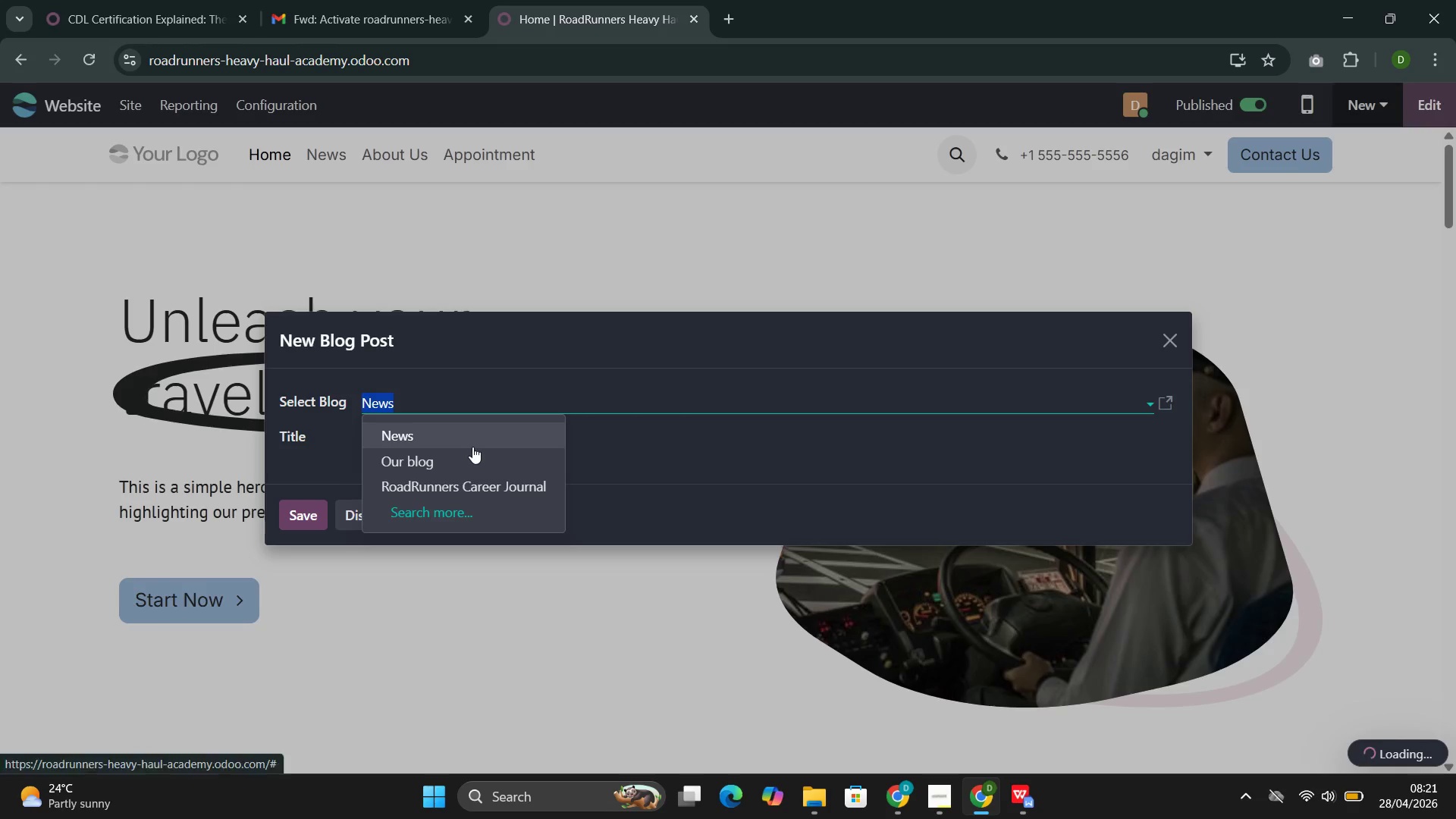 
left_click([454, 479])
 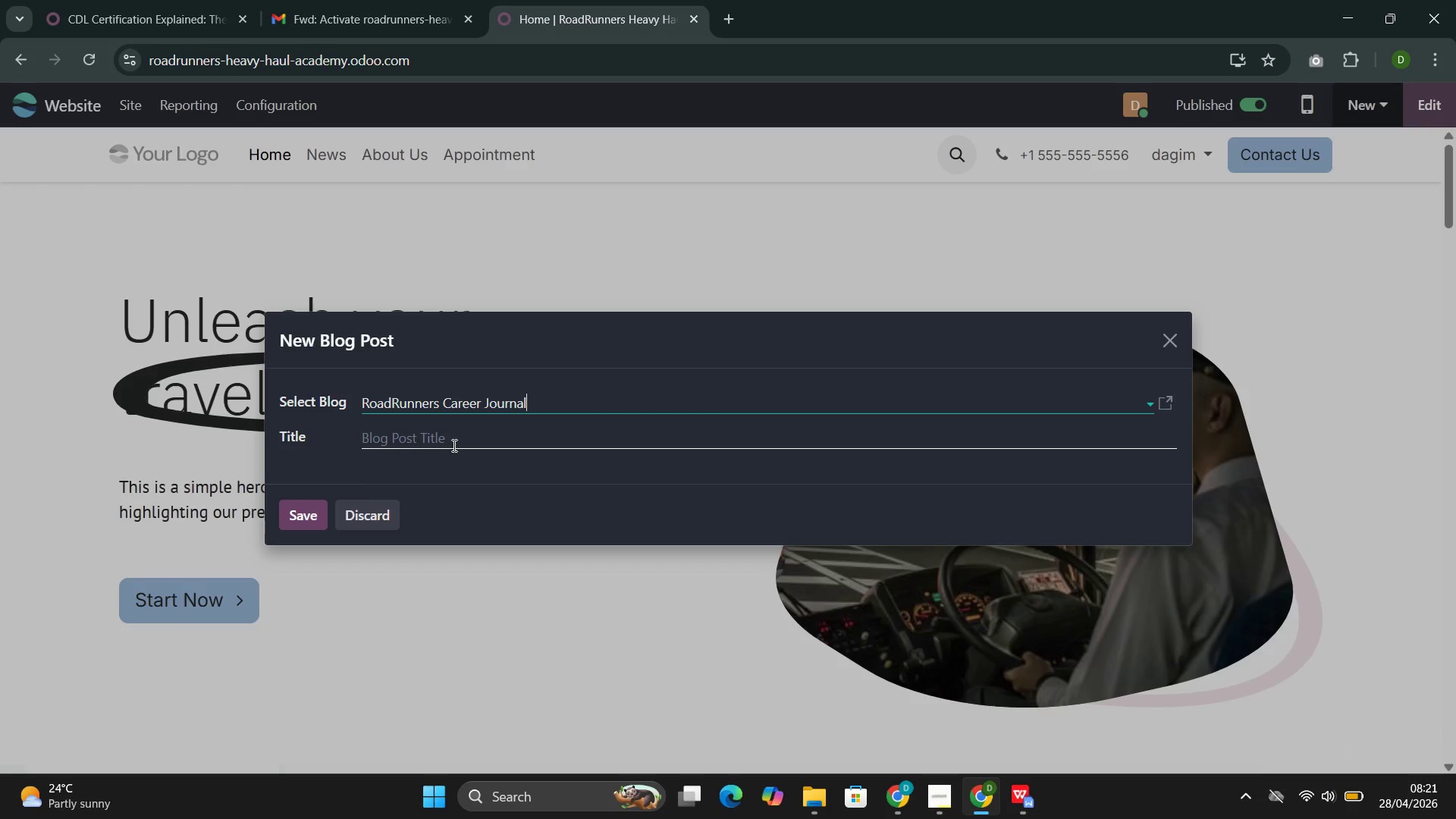 
left_click([453, 441])
 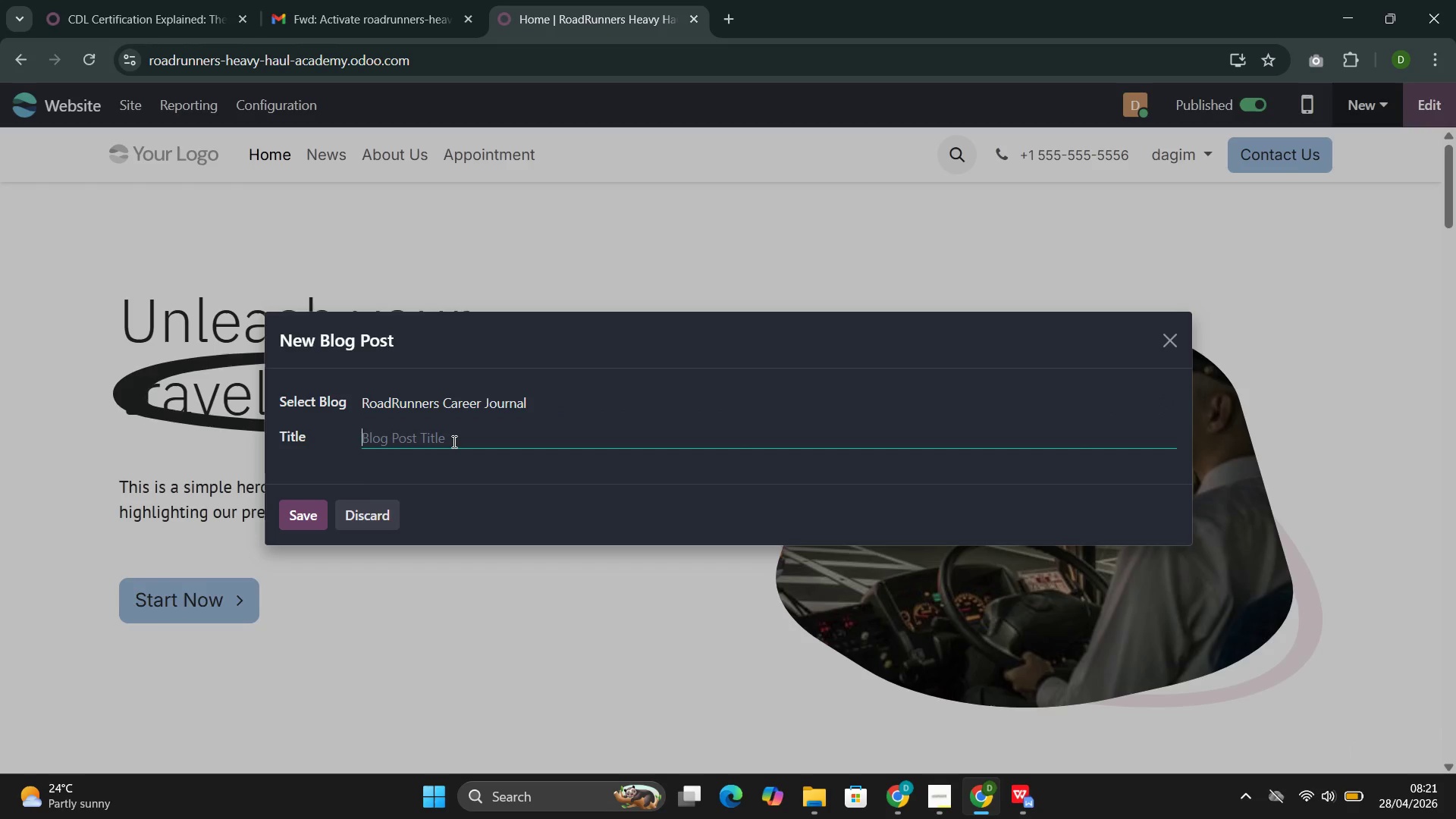 
wait(5.12)
 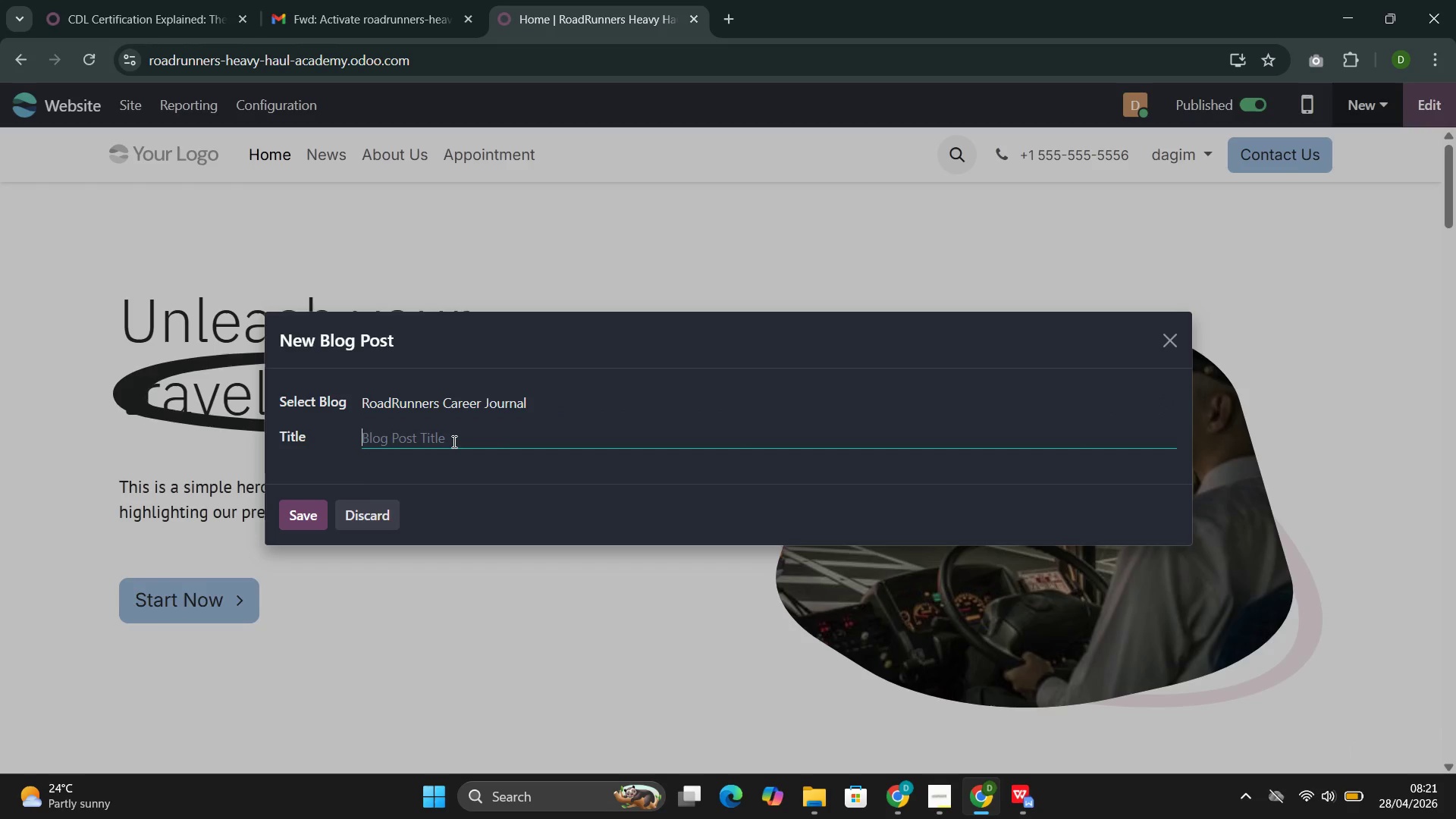 
type(The A)
key(Backspace)
key(Backspace)
key(Backspace)
key(Backspace)
key(Backspace)
key(Backspace)
 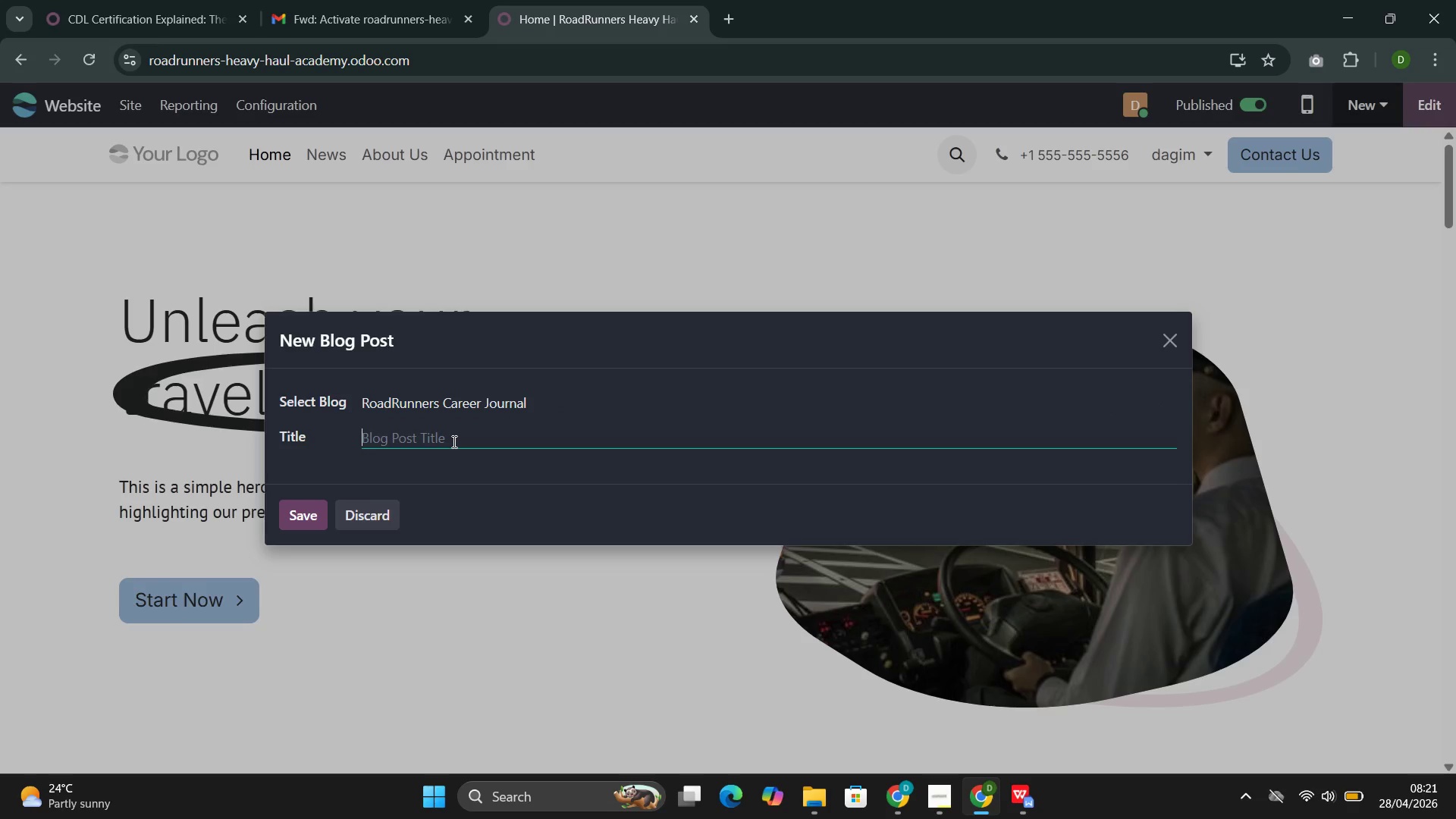 
type(The REal )
key(Backspace)
key(Backspace)
key(Backspace)
key(Backspace)
type(eal Ni)
key(Backspace)
type(umb)
key(Backspace)
type(bers: Trucking Industry Job Security and What It Meas)
key(Backspace)
type(ns for Your Future)
 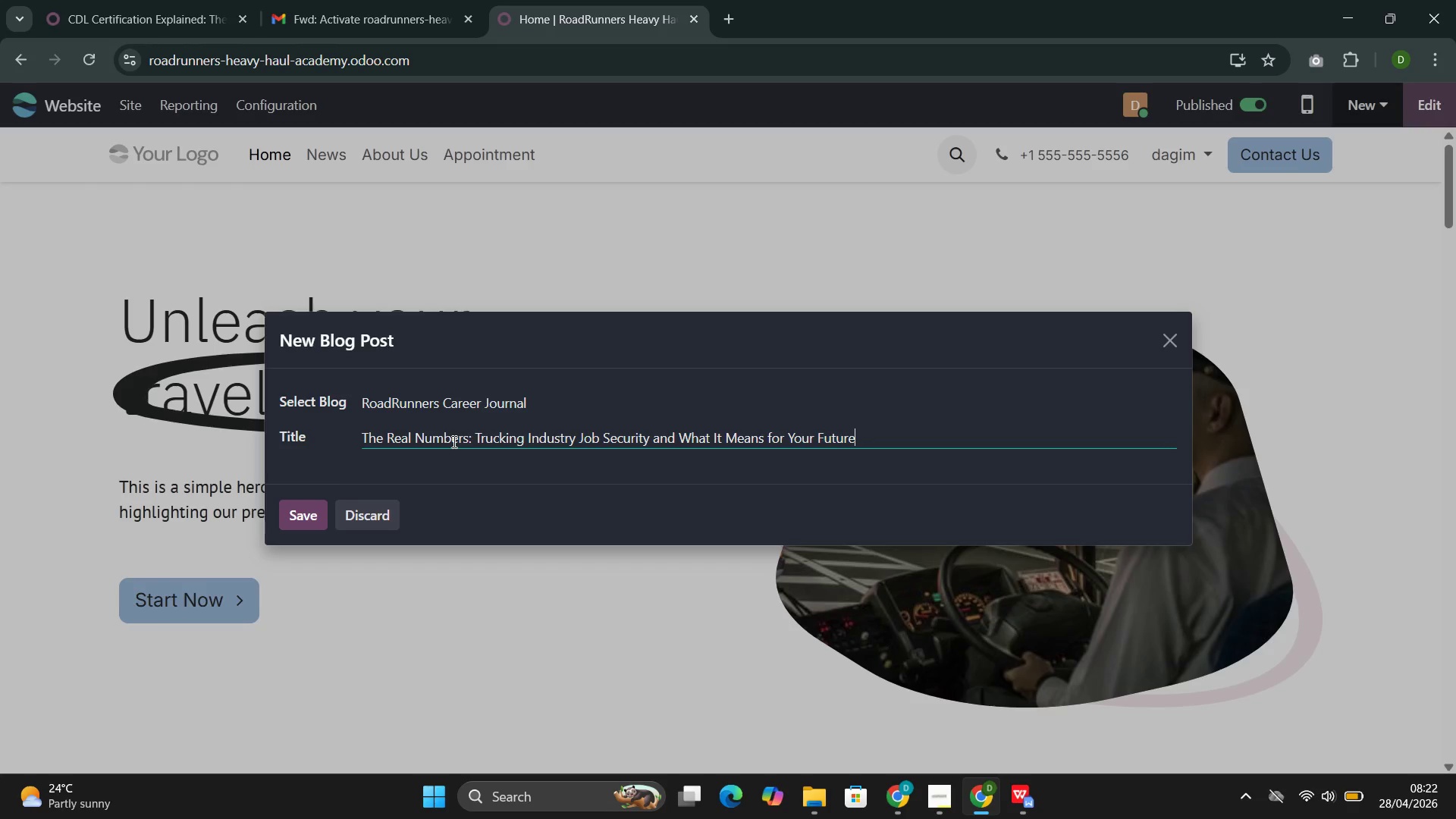 
left_click([308, 526])
 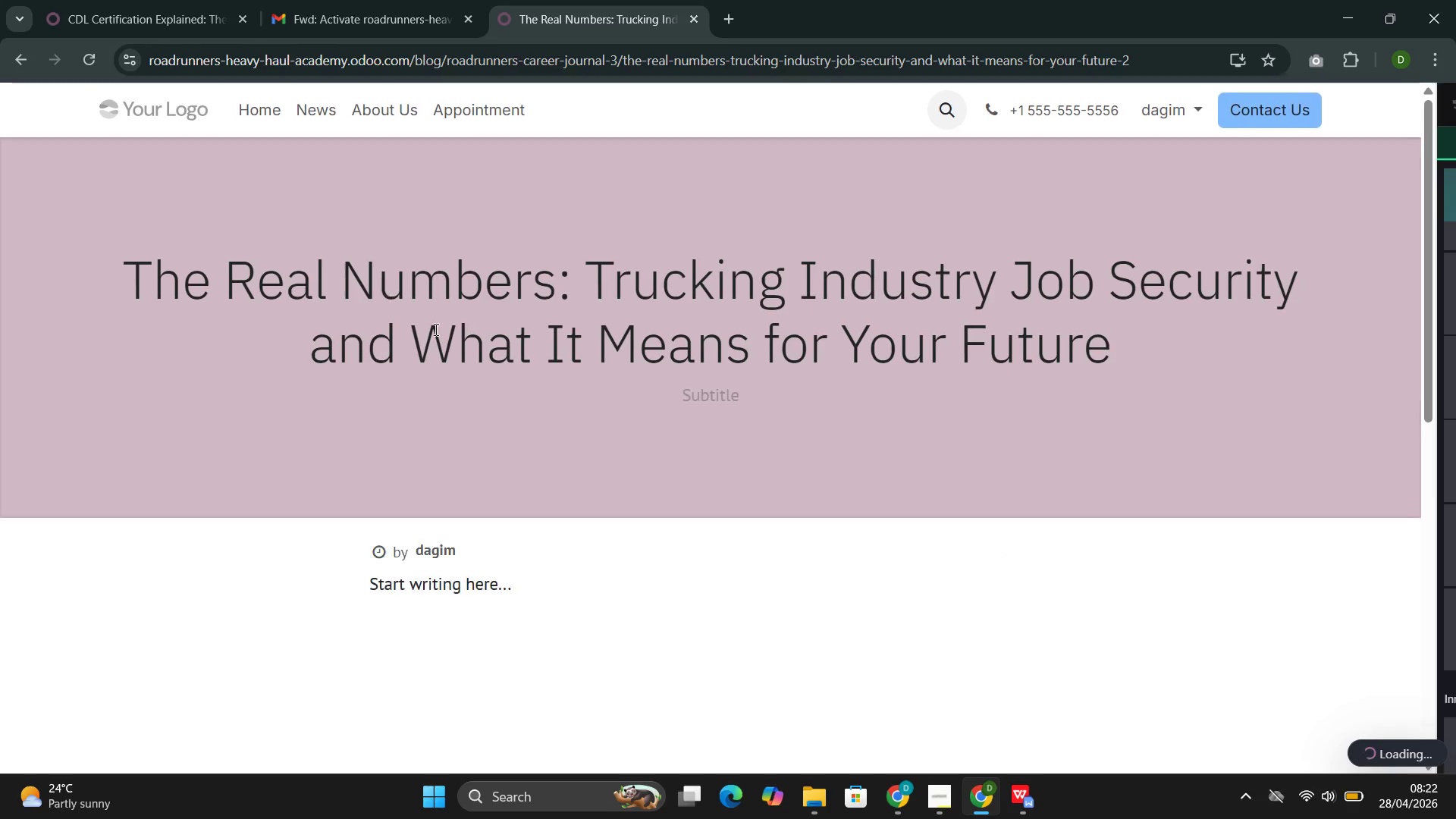 
wait(6.06)
 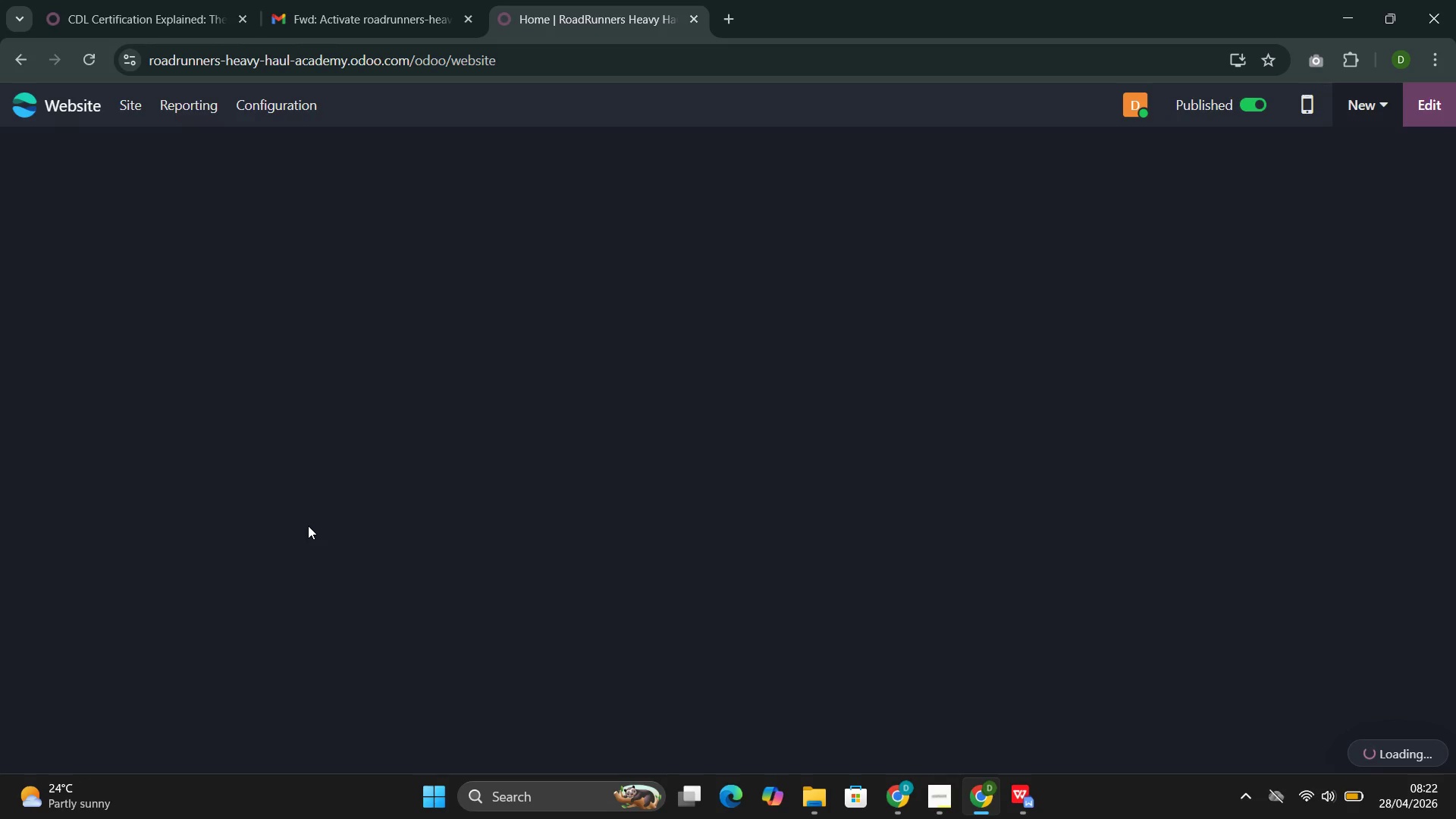 
left_click([1413, 280])
 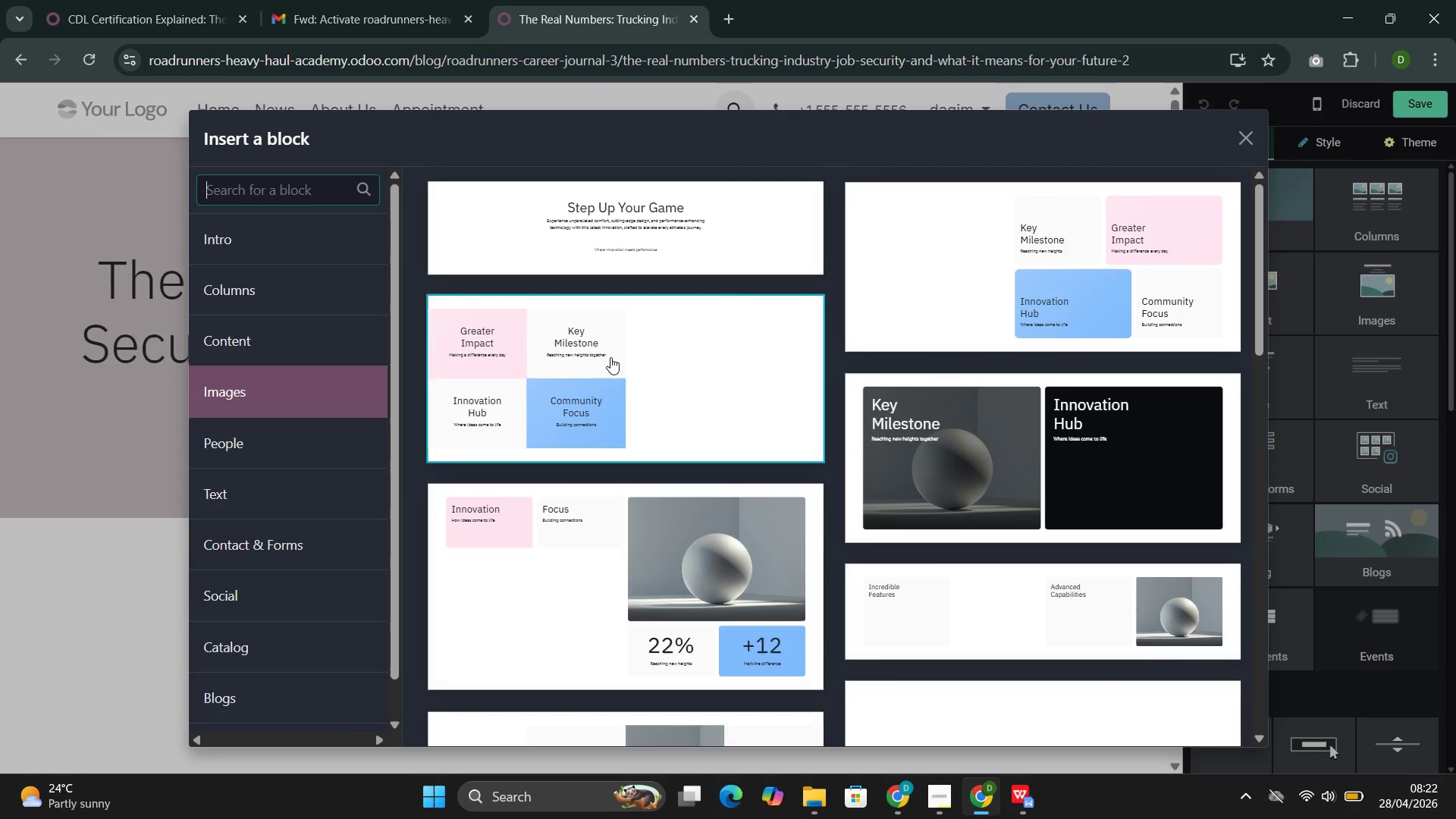 
left_click([265, 327])
 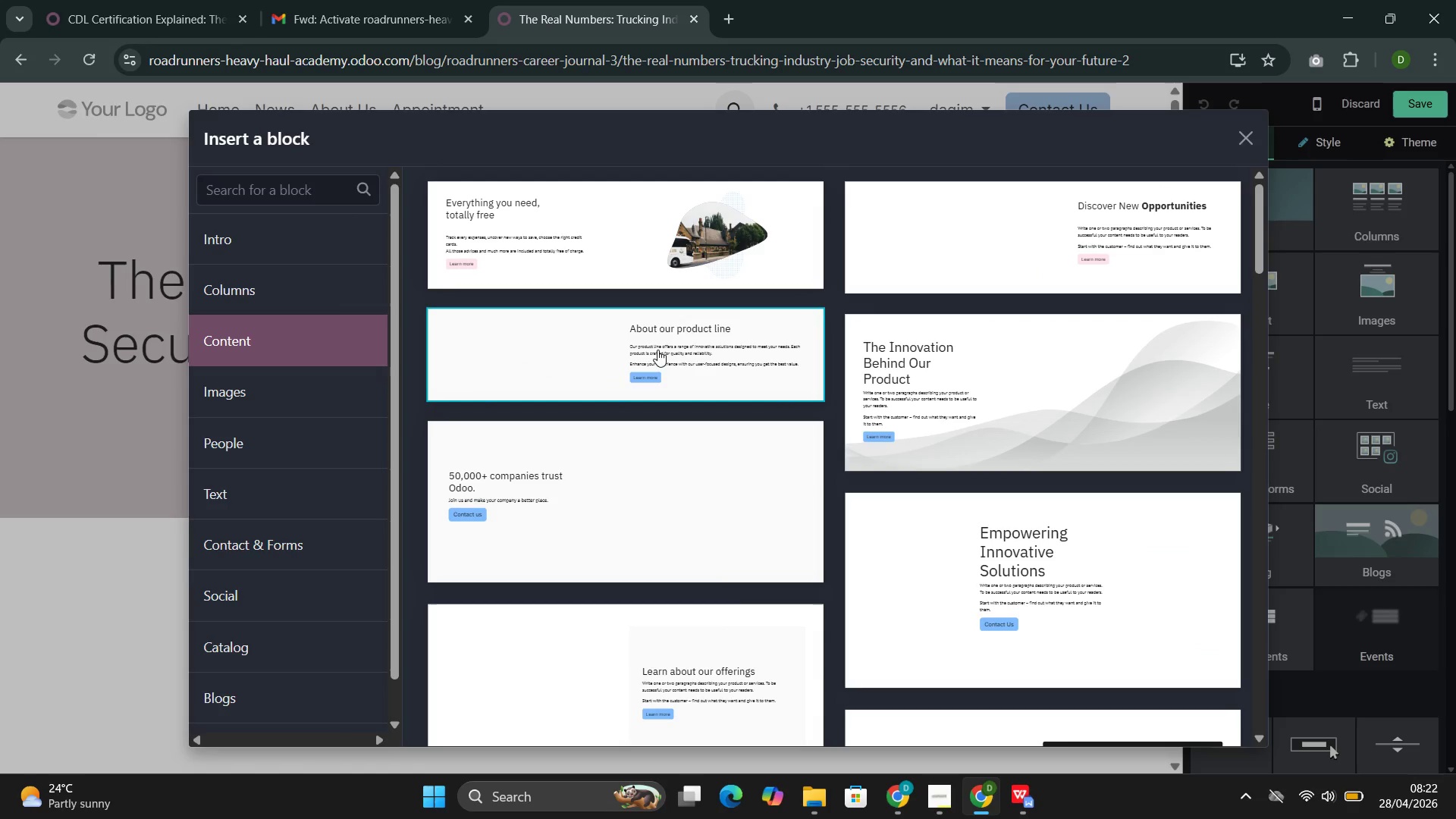 
left_click([601, 347])
 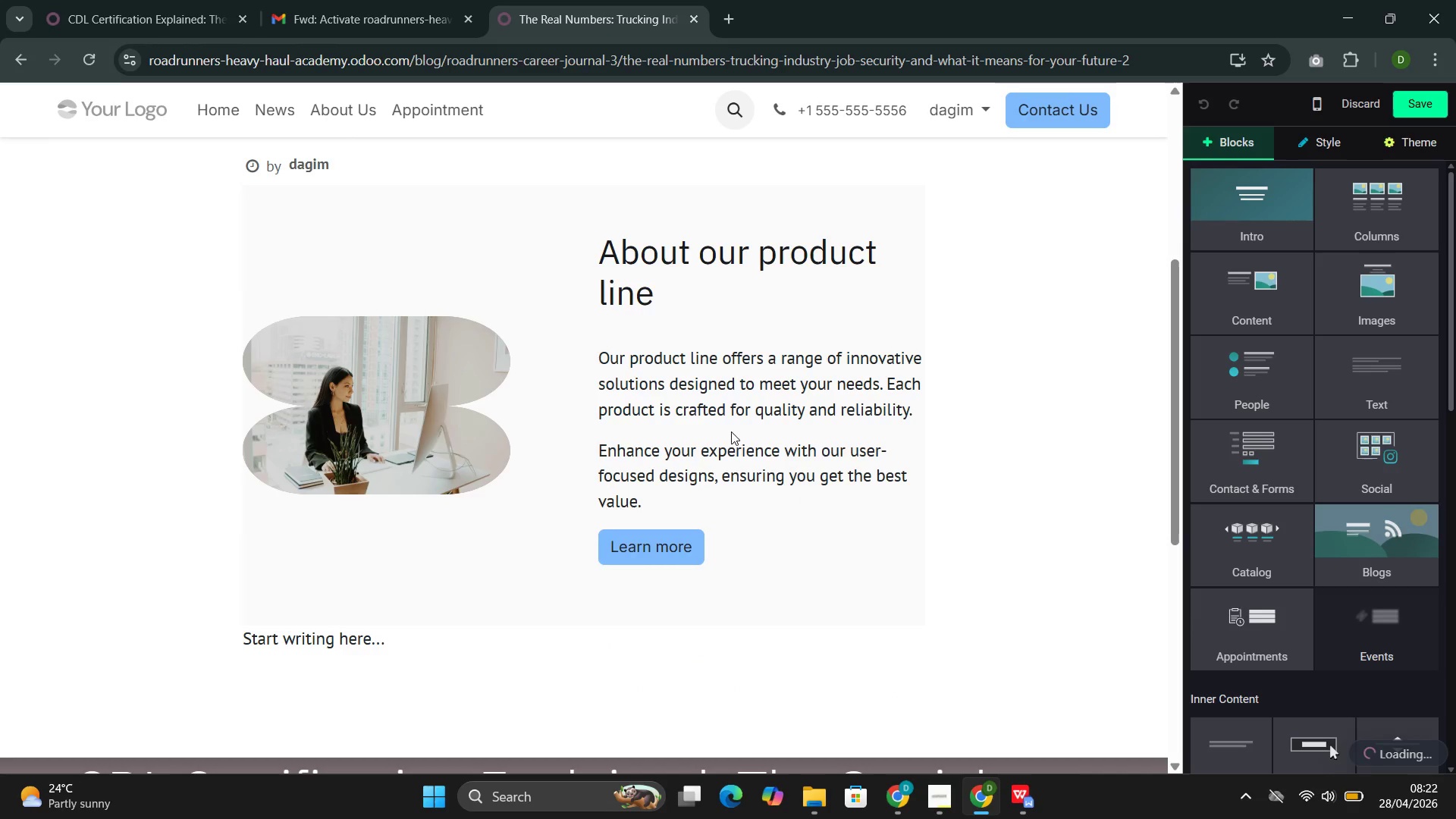 
left_click([684, 280])
 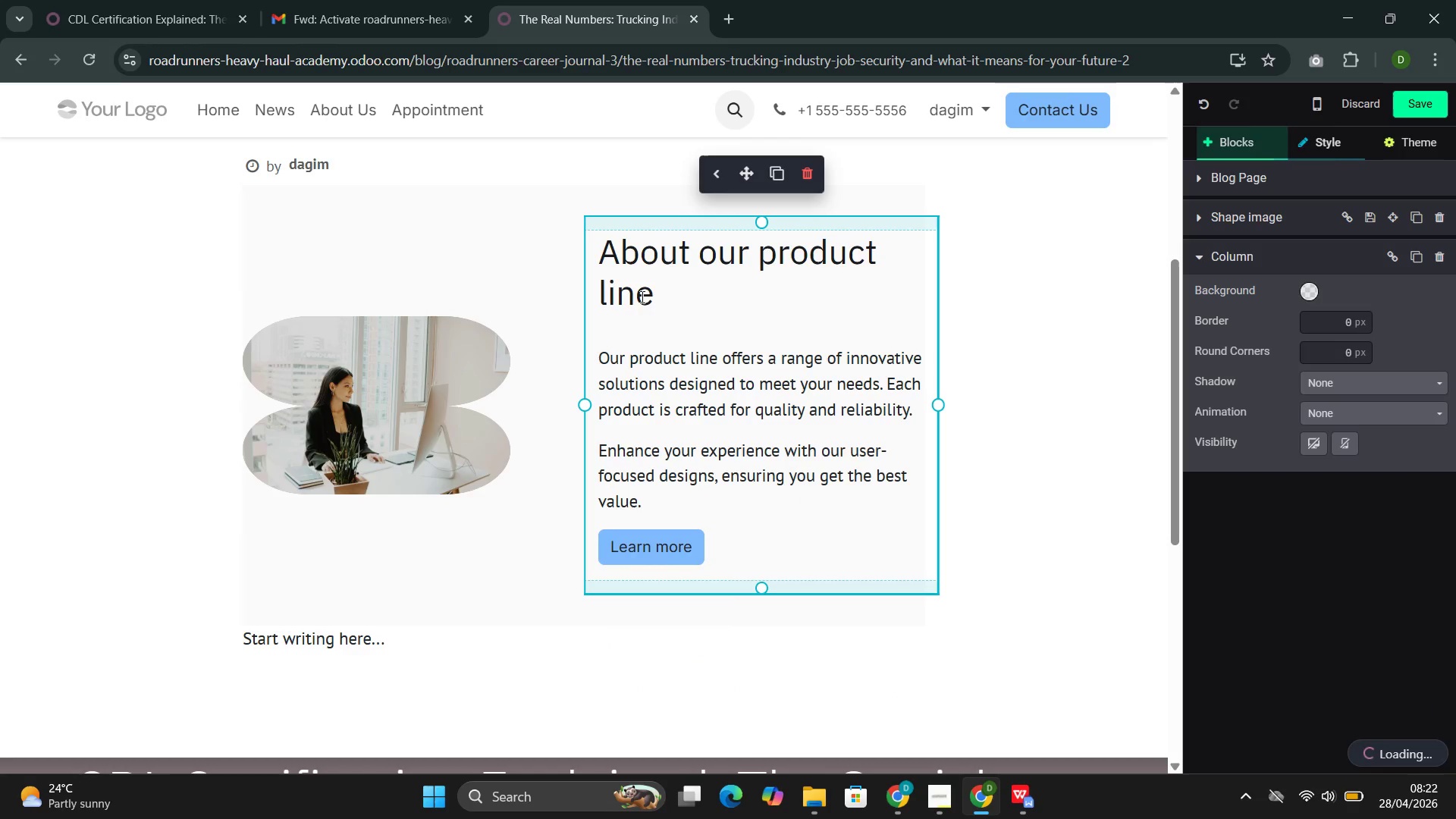 
left_click_drag(start_coordinate=[667, 300], to_coordinate=[623, 259])
 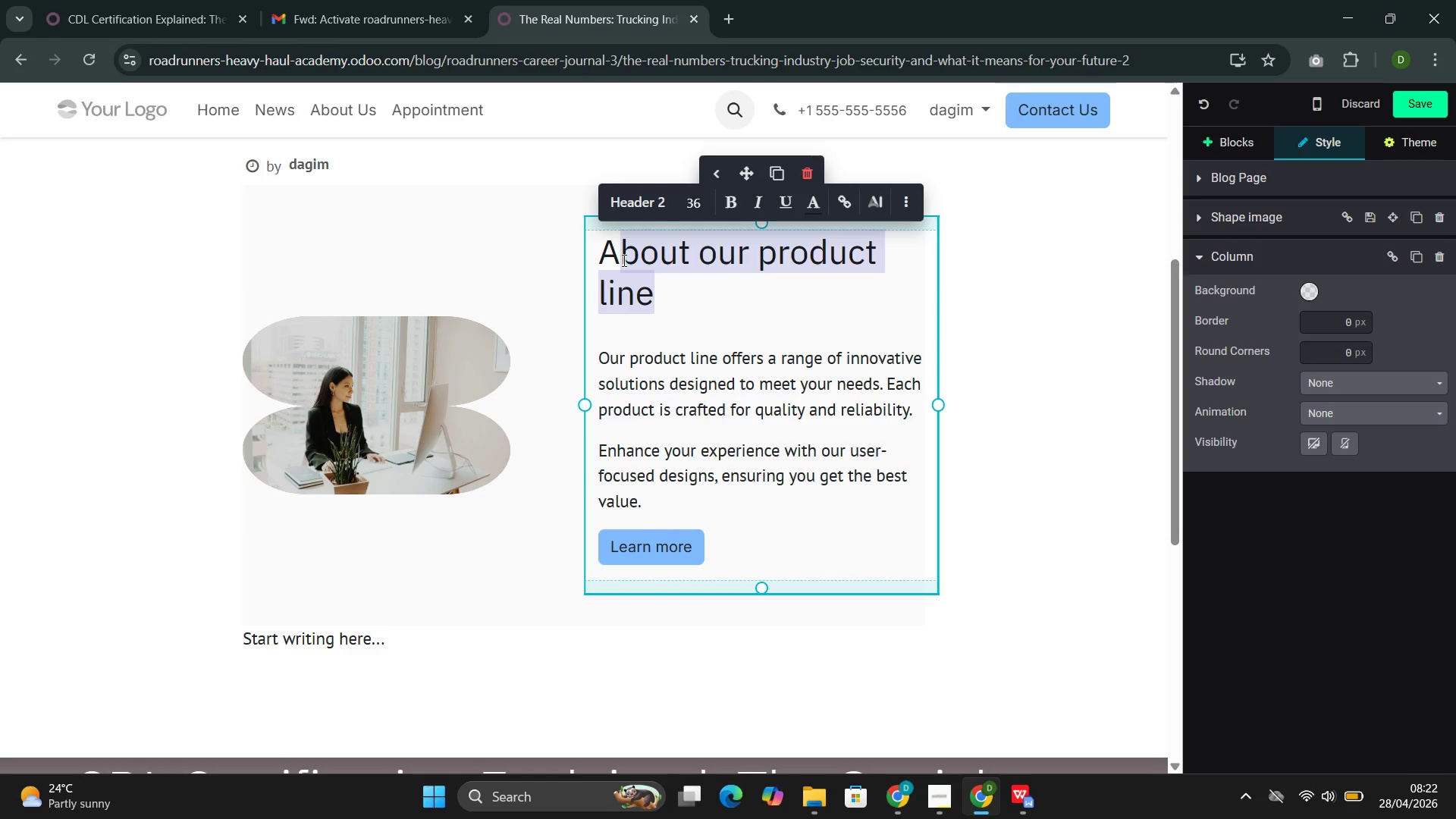 
key(Backspace)
 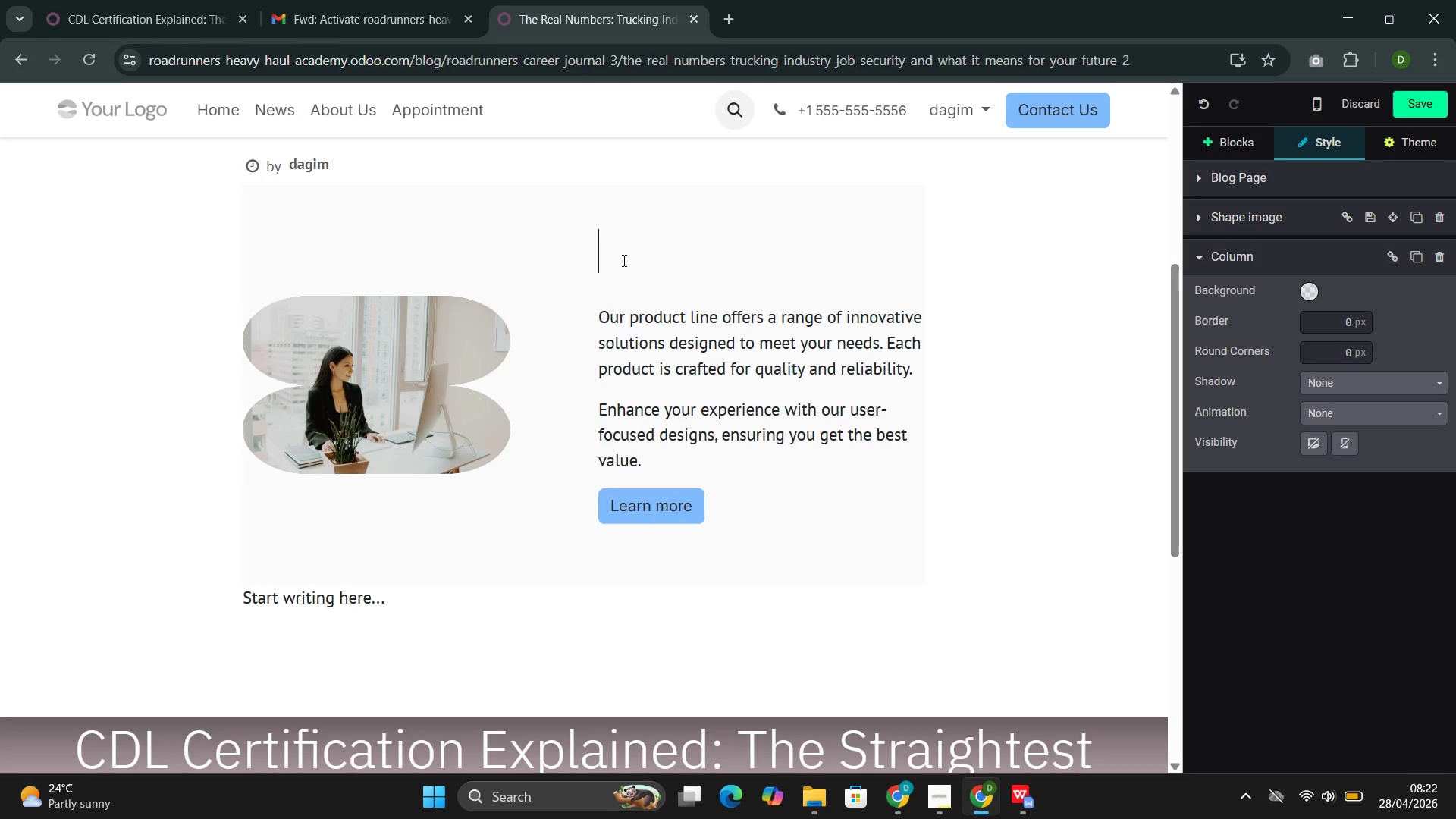 
key(Backspace)
 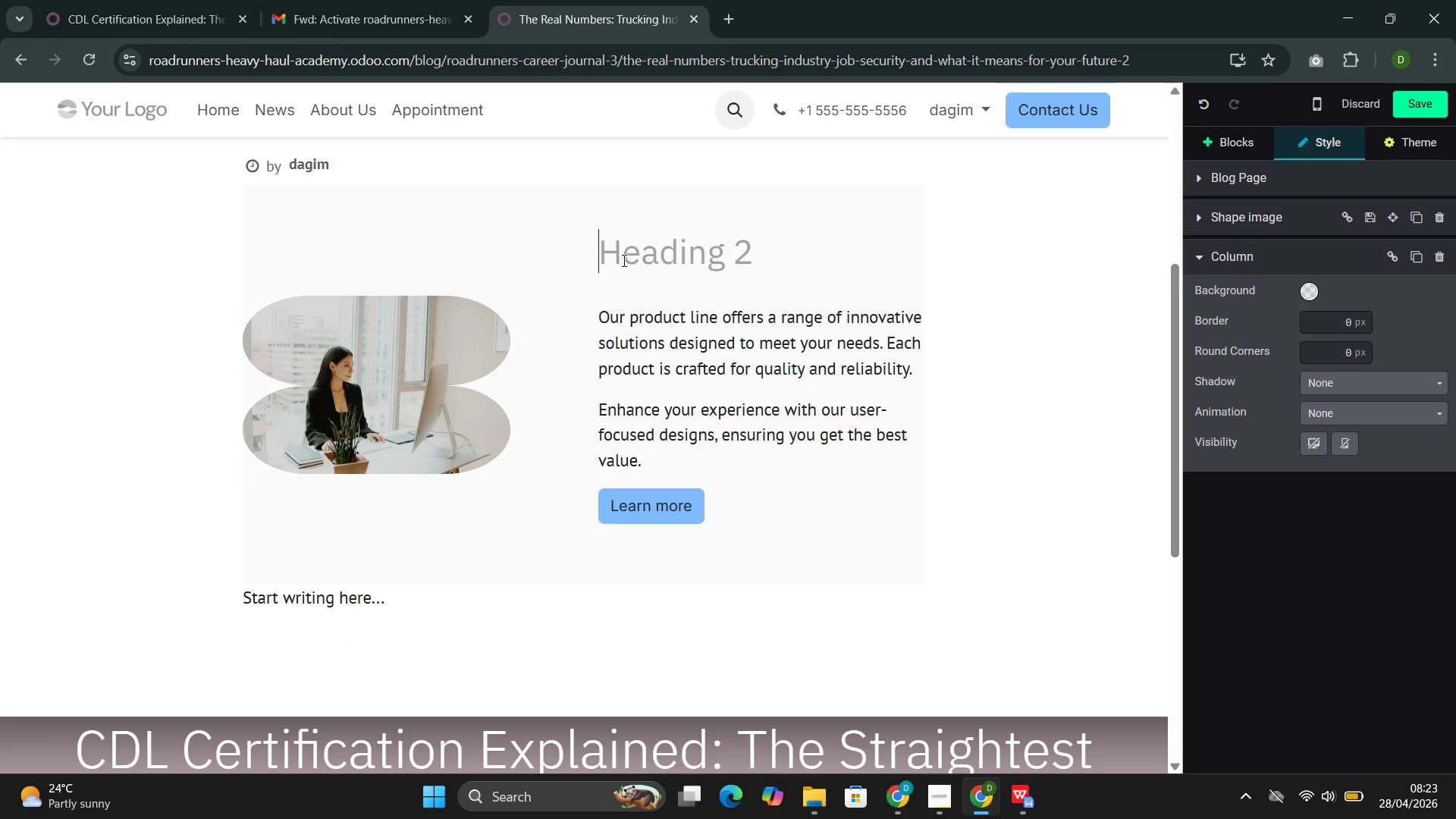 
wait(7.38)
 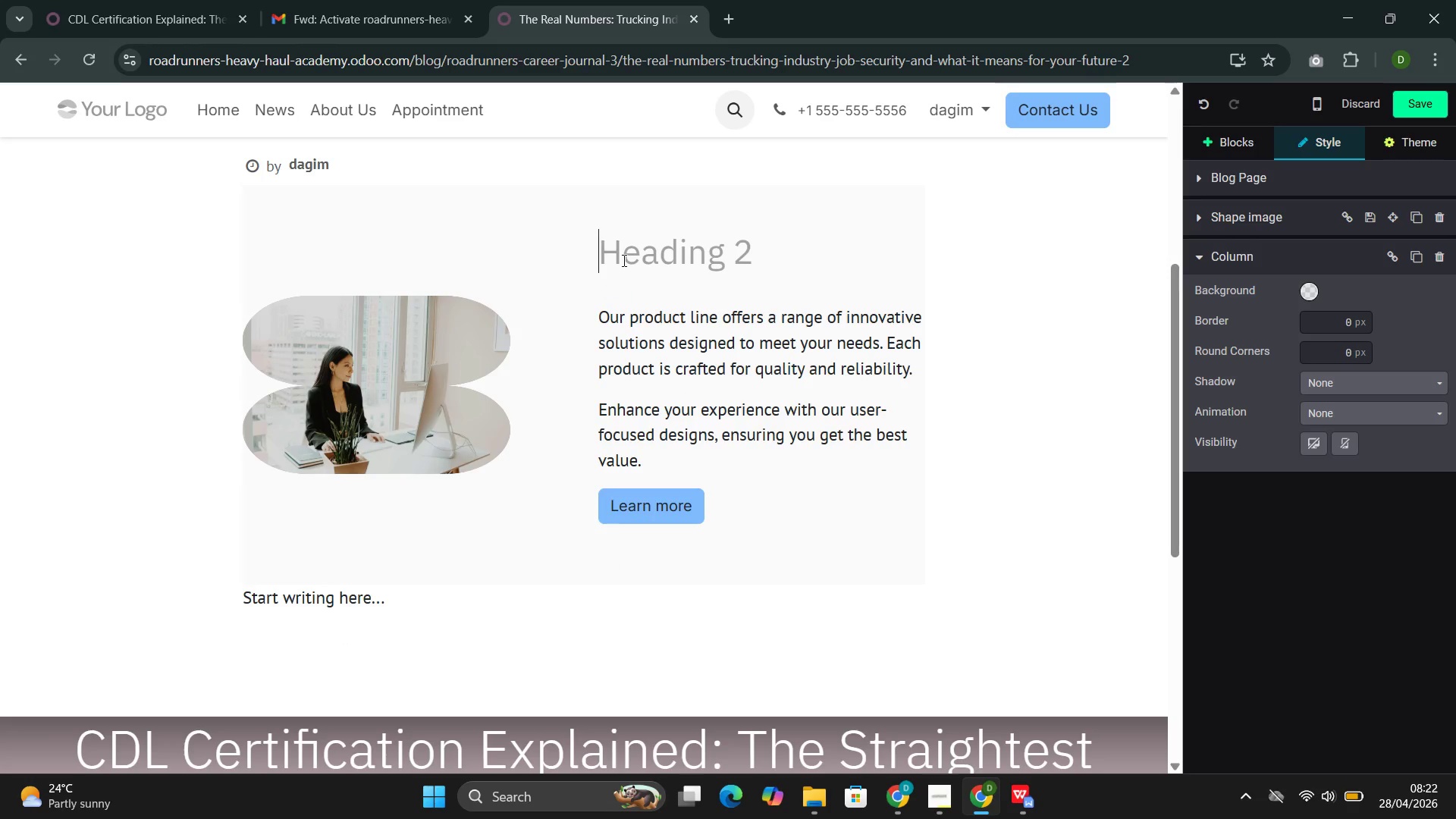 
type(The Real Numbers: Trucking Industry Job S)
 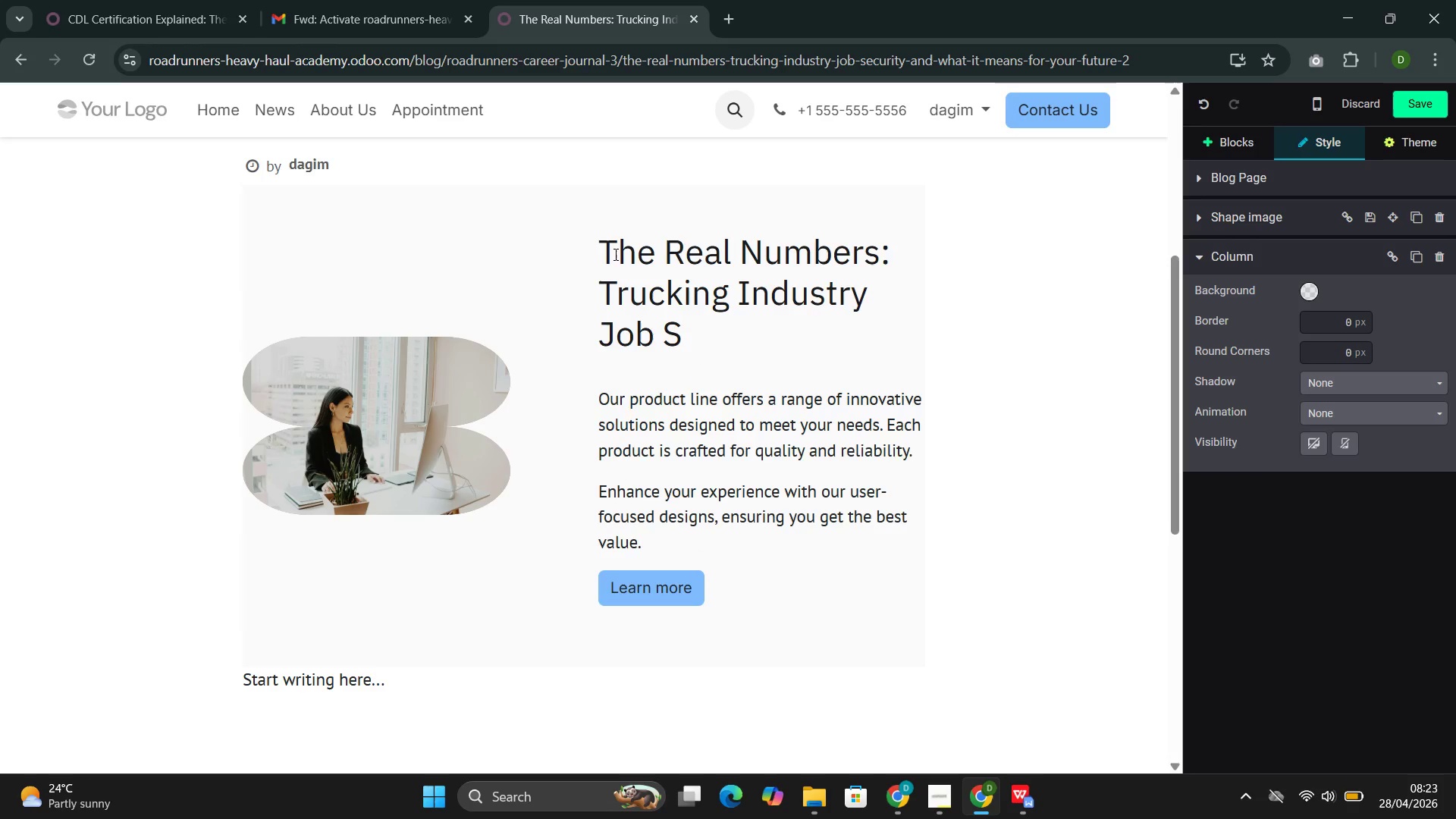 
type(w)
key(Backspace)
type(ecurity)
 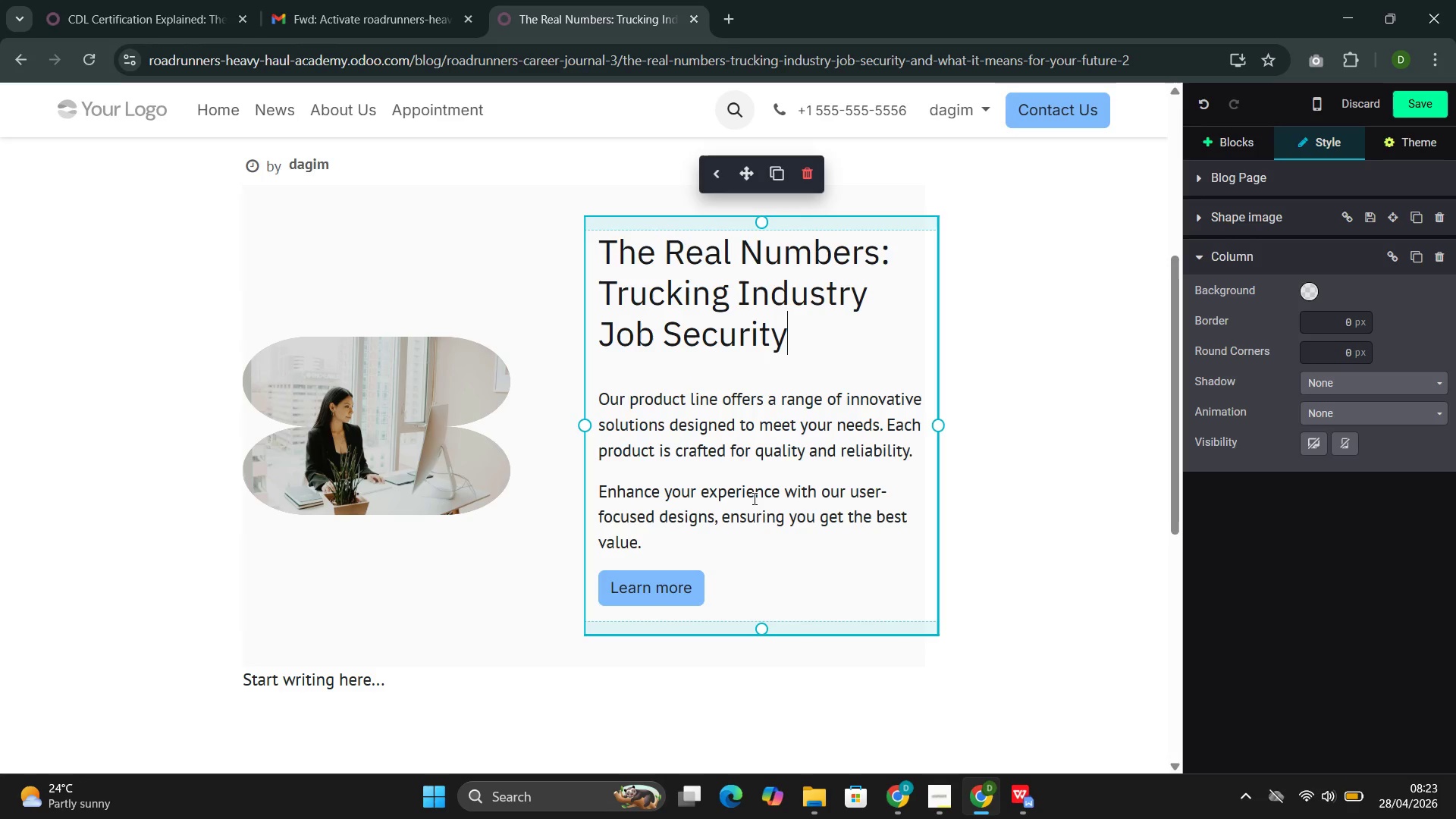 
left_click_drag(start_coordinate=[710, 588], to_coordinate=[617, 399])
 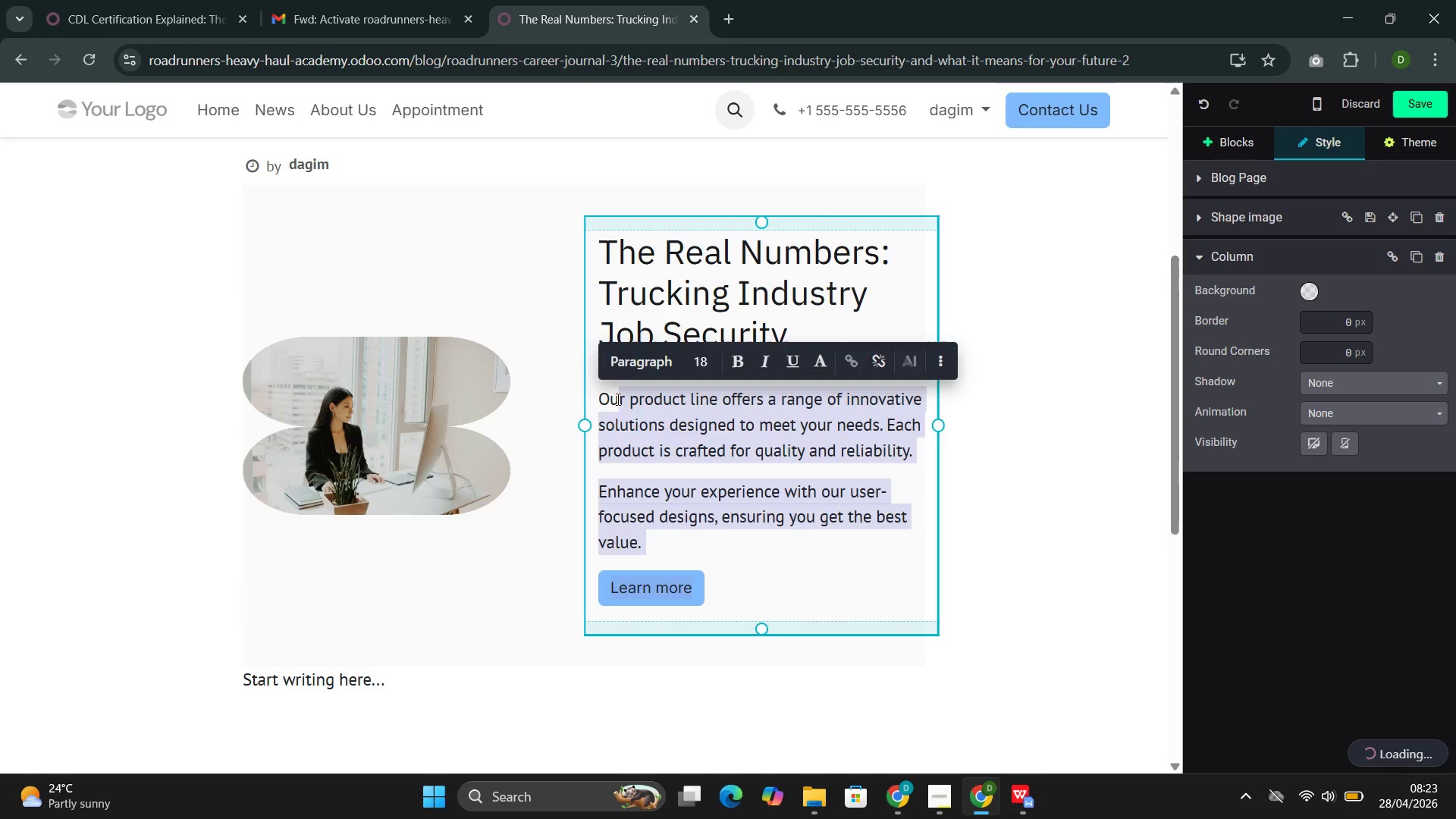 
key(Backspace)
key(Backspace)
key(Backspace)
type(Career decisions involve risk )
key(Backspace)
type(. Will this field still need workingd)
key(Backspace)
key(Backspace)
key(Backspace)
key(Backspace)
type(ers in ten years? will automation or out)
 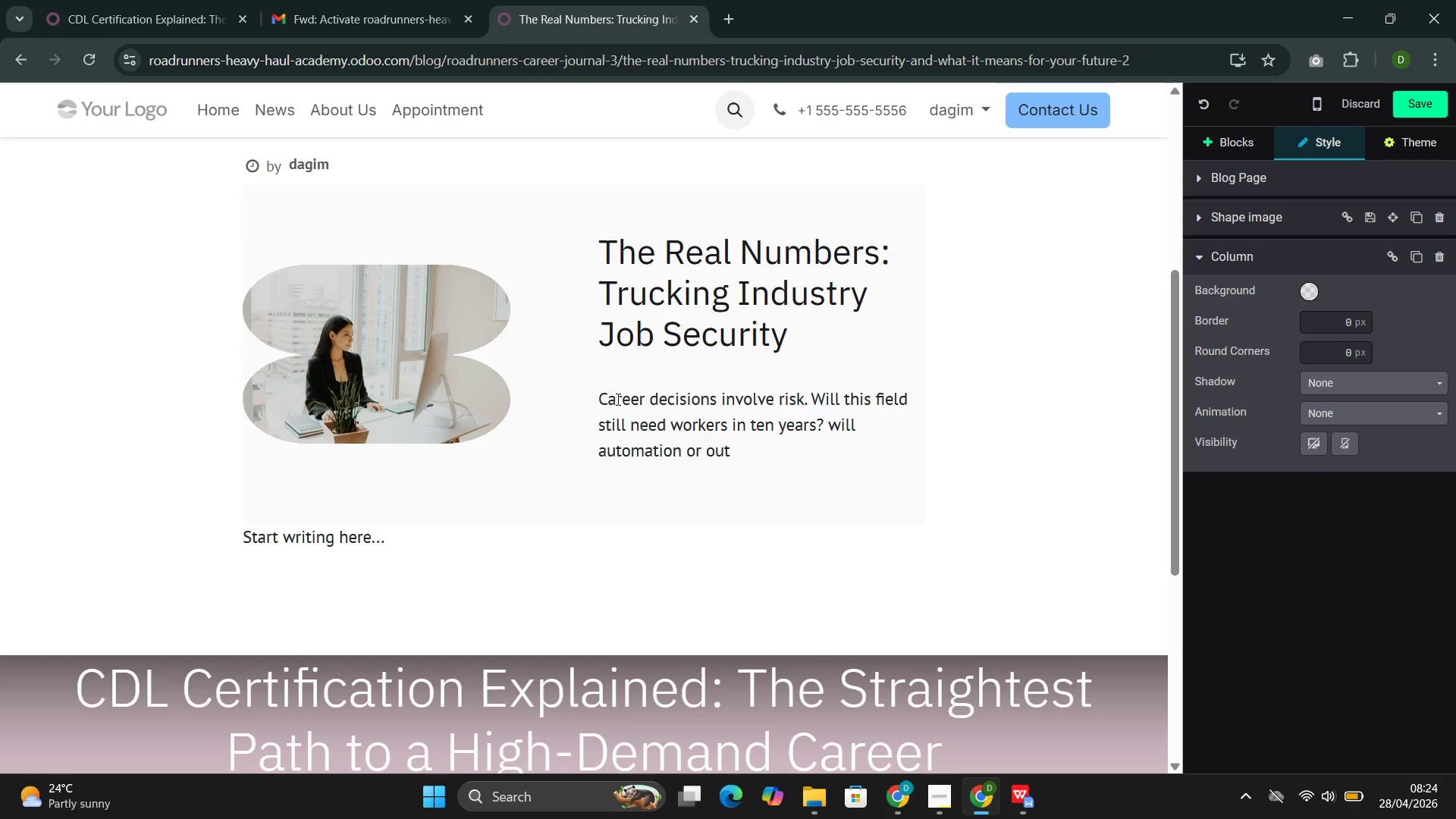 
type(sourcing eliminate these jobs )
key(Backspace)
type(? These are reasonable questions, and for many )
 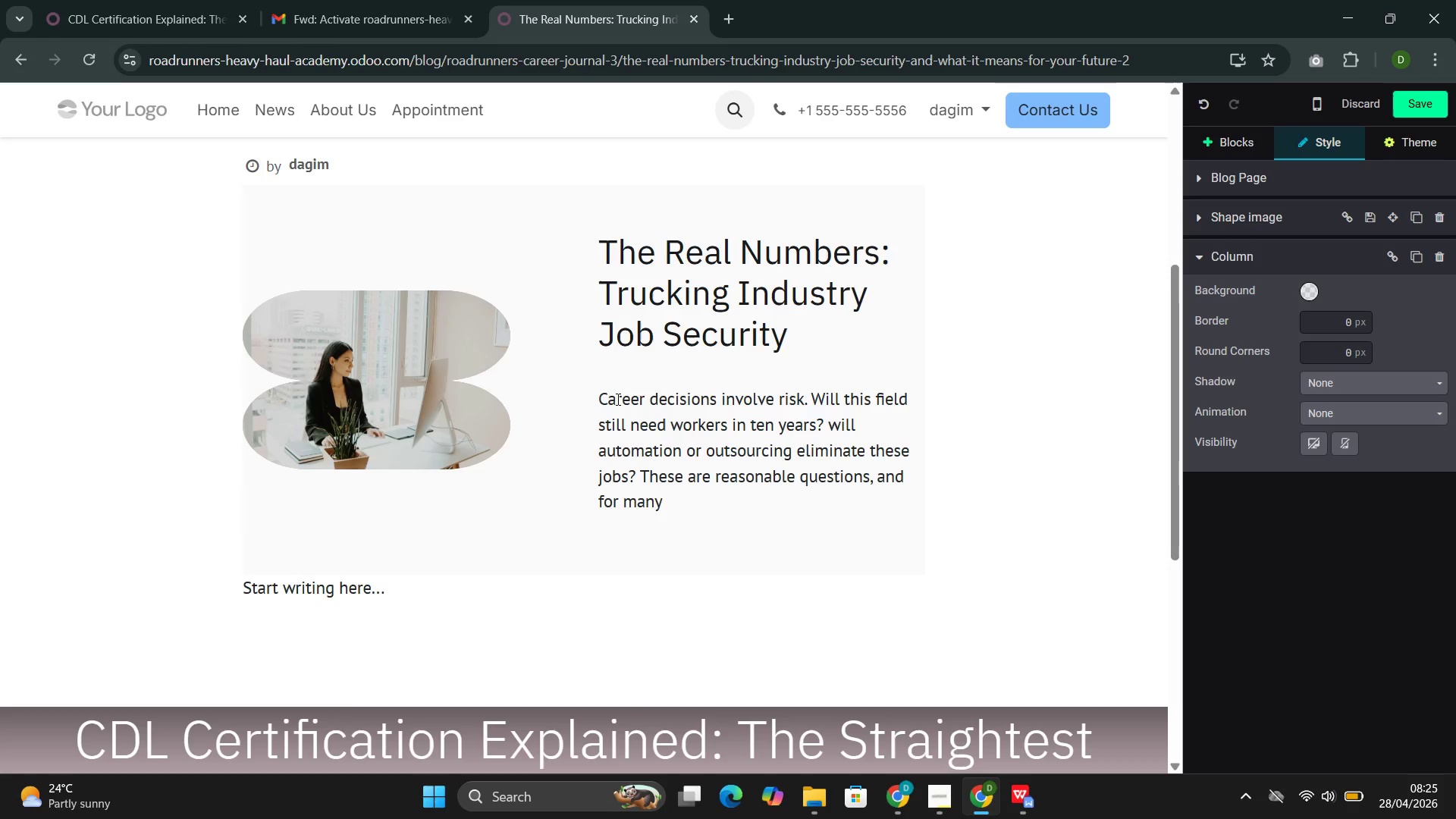 
wait(7.67)
 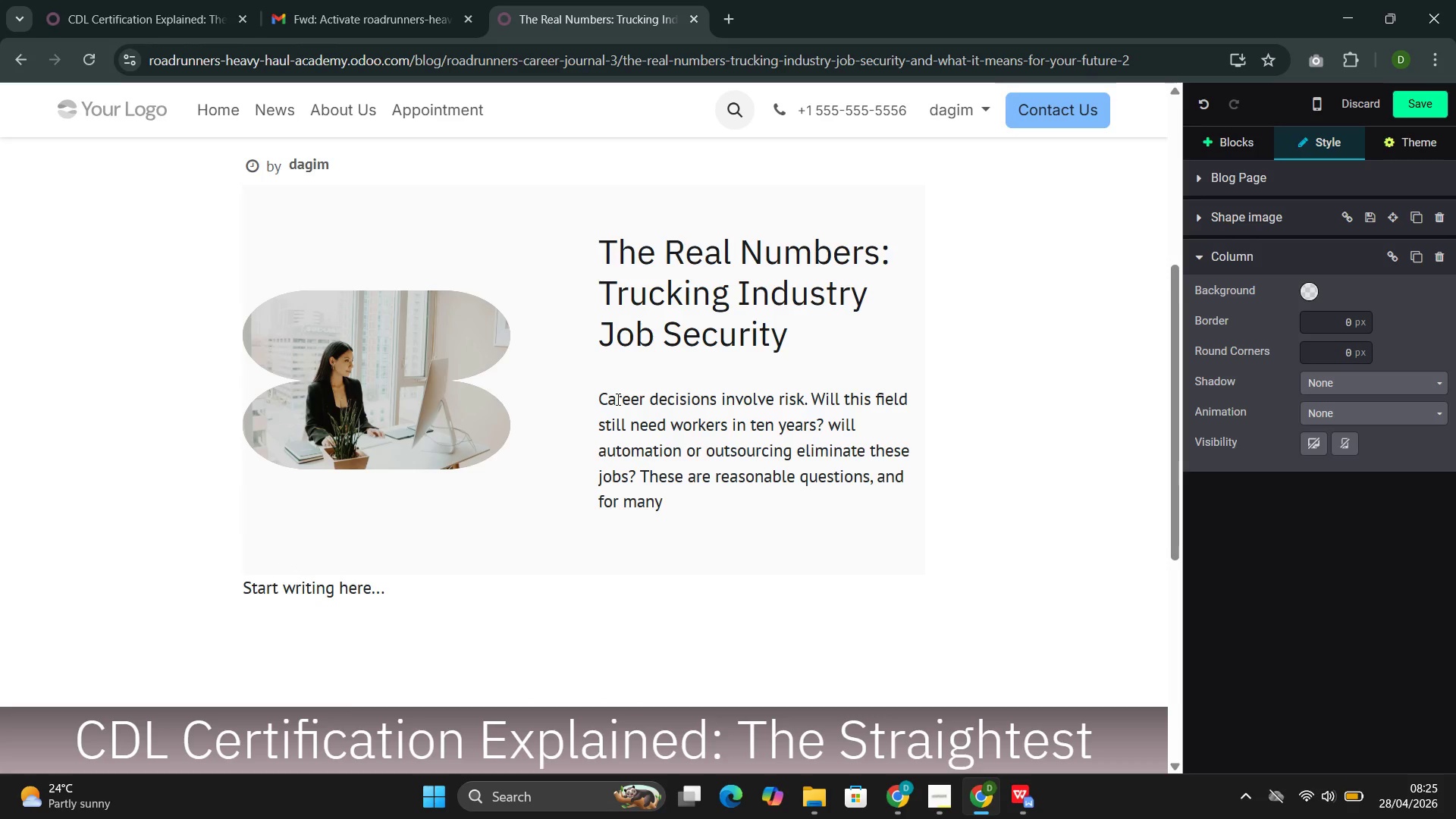 
type(career pathr)
key(Backspace)
type(s )
key(Backspace)
type(, the answers are uncertain.)
 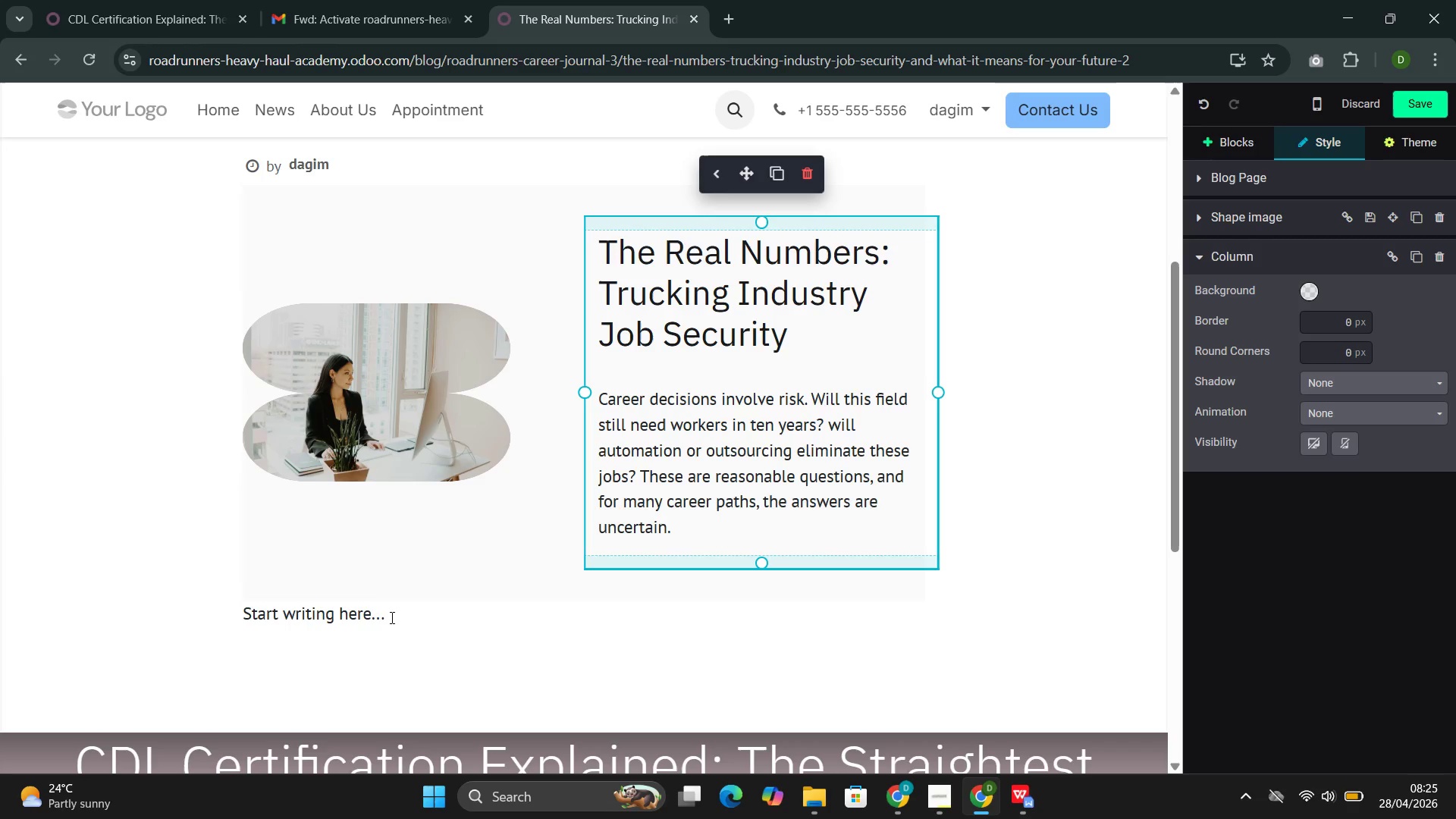 
left_click_drag(start_coordinate=[403, 612], to_coordinate=[244, 616])
 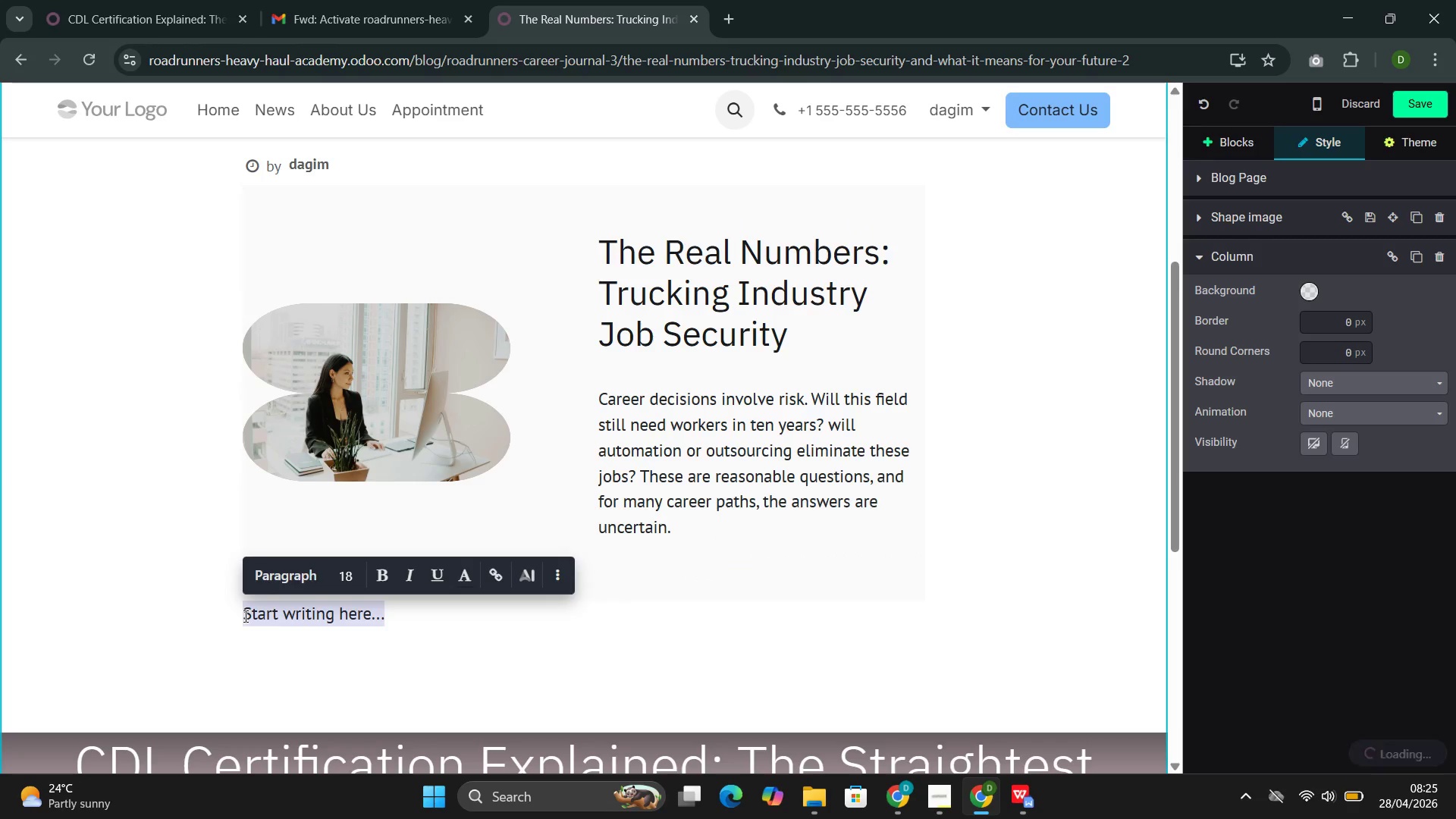 
key(Backspace)
 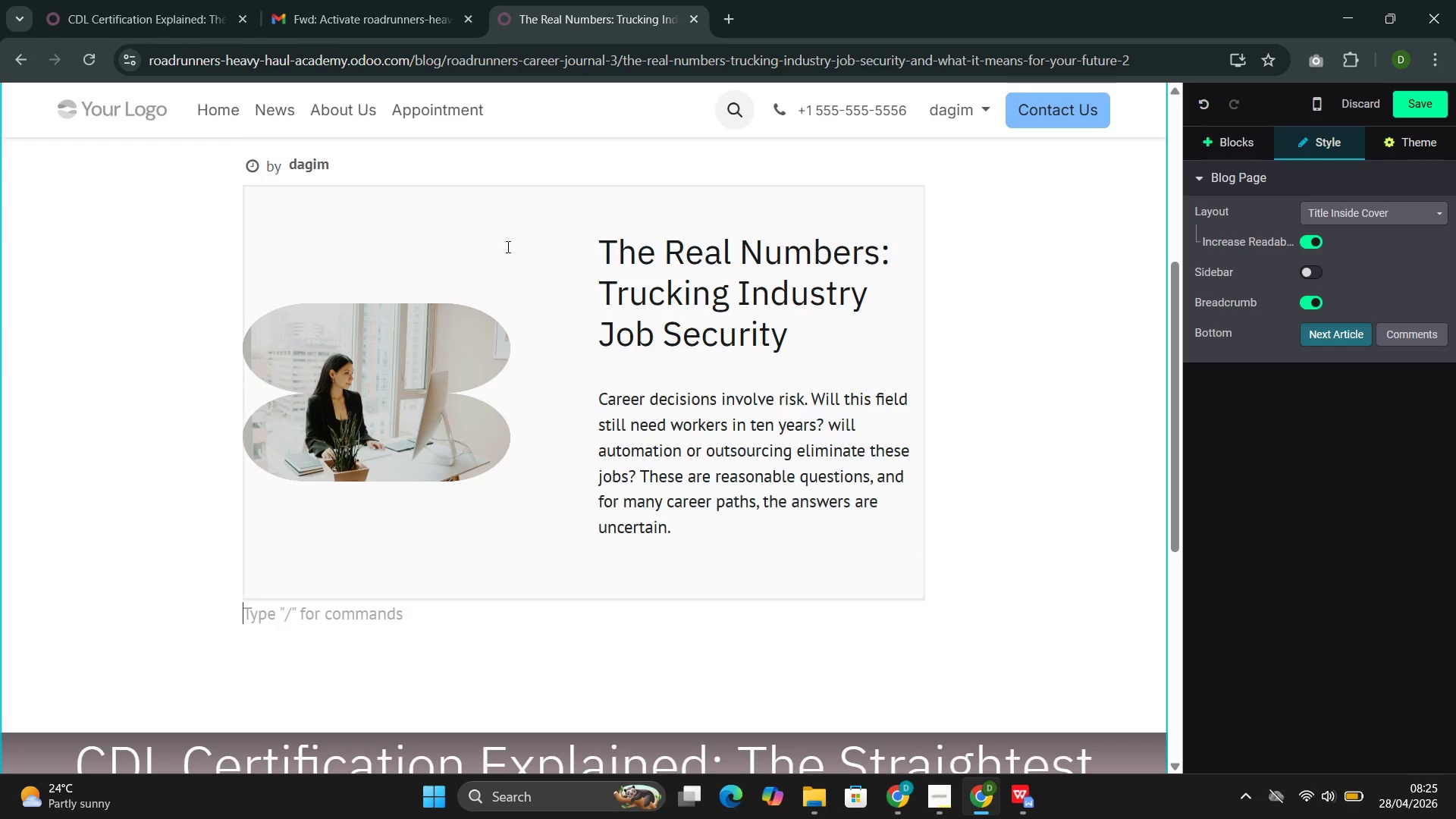 
left_click([526, 240])
 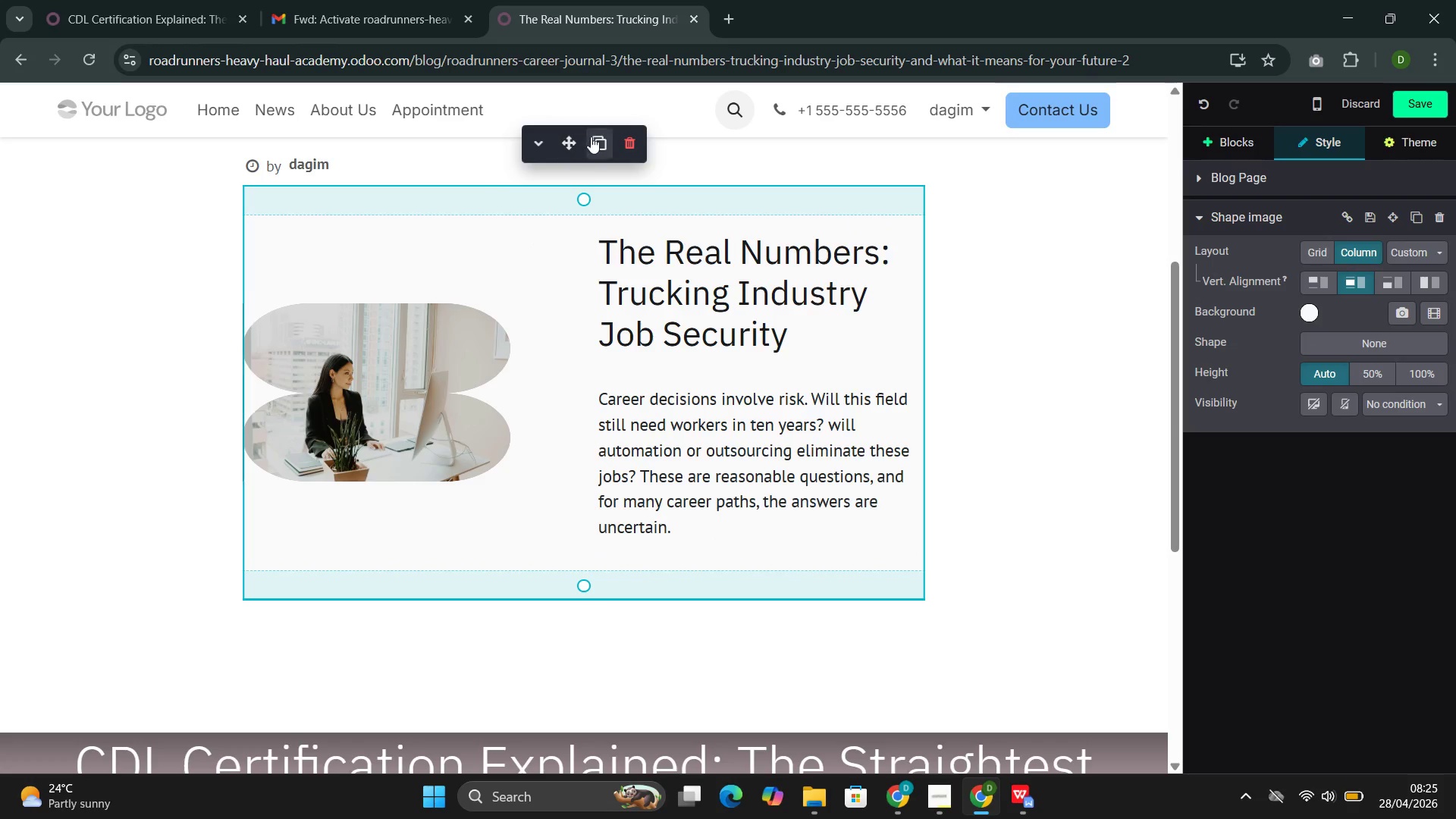 
left_click([597, 142])
 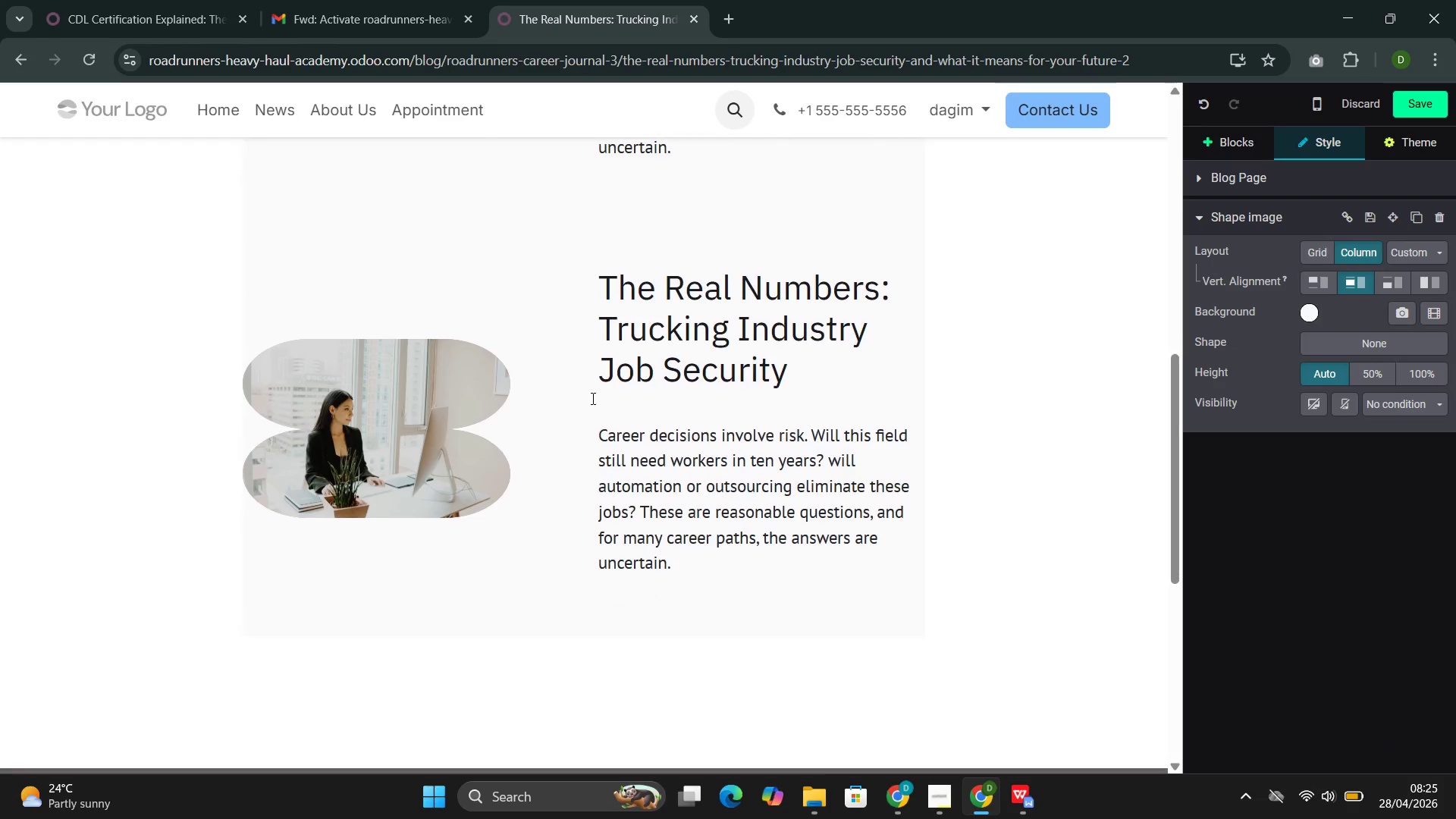 
left_click([560, 308])
 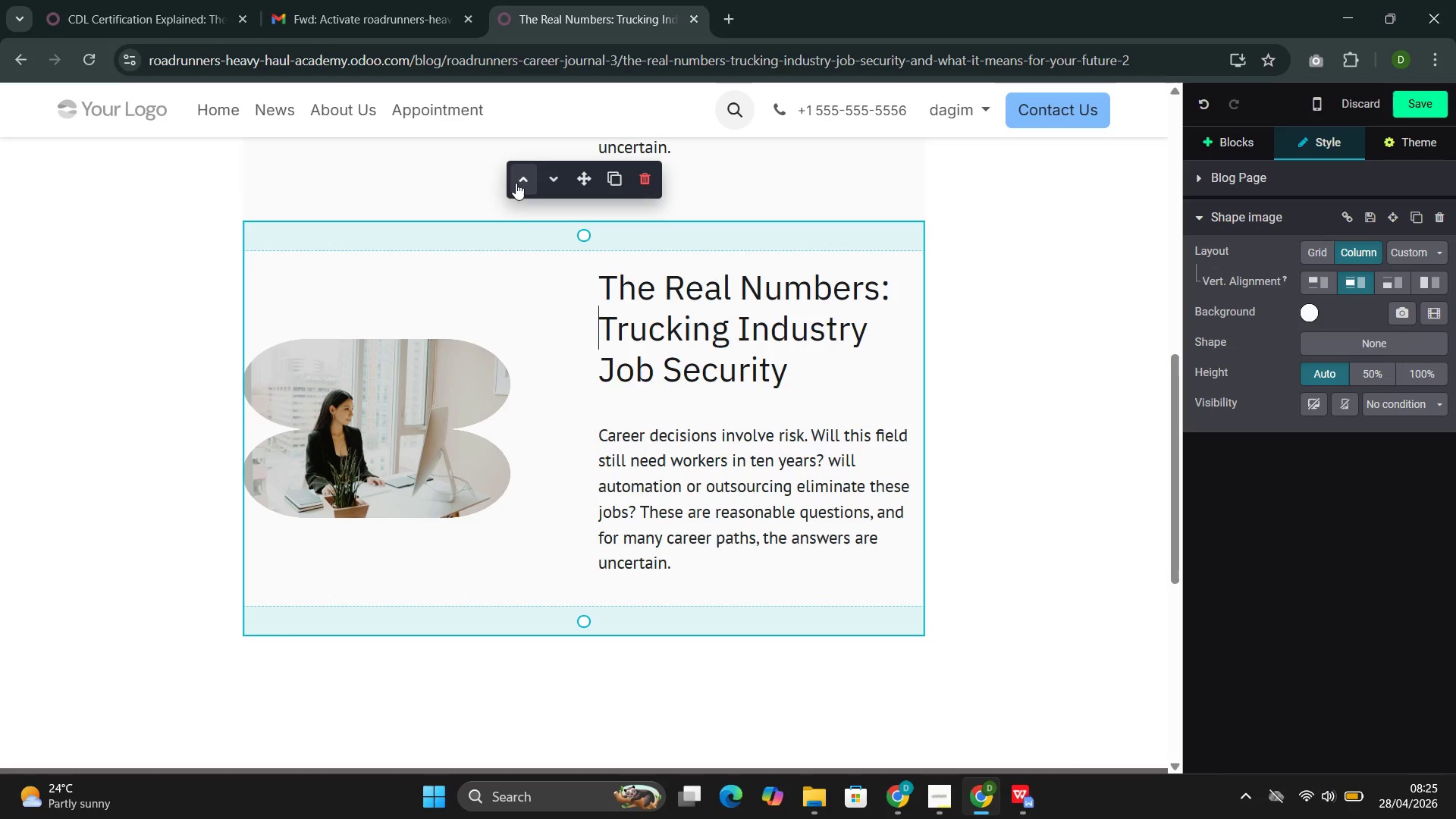 
left_click([432, 389])
 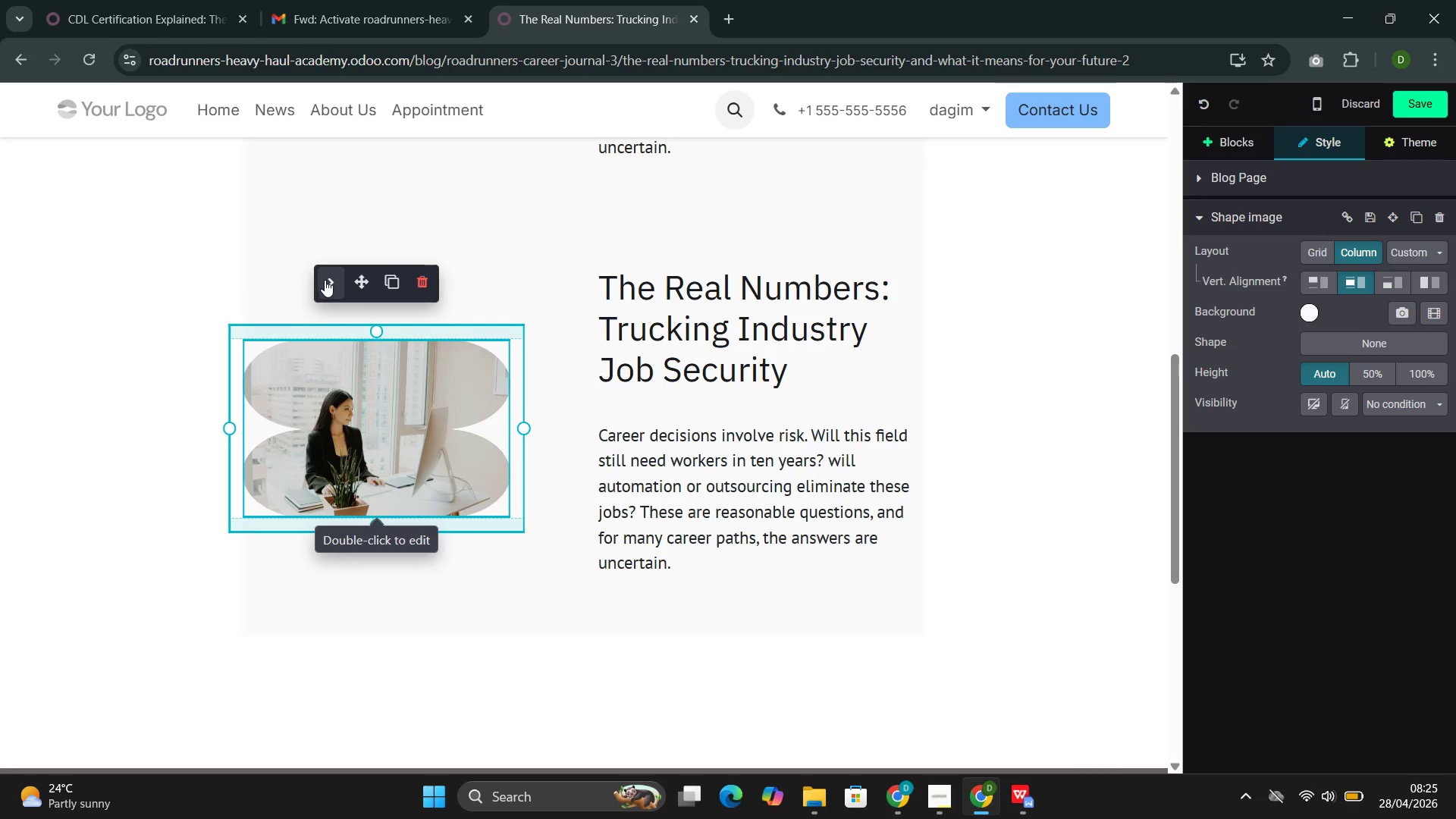 
left_click([335, 281])
 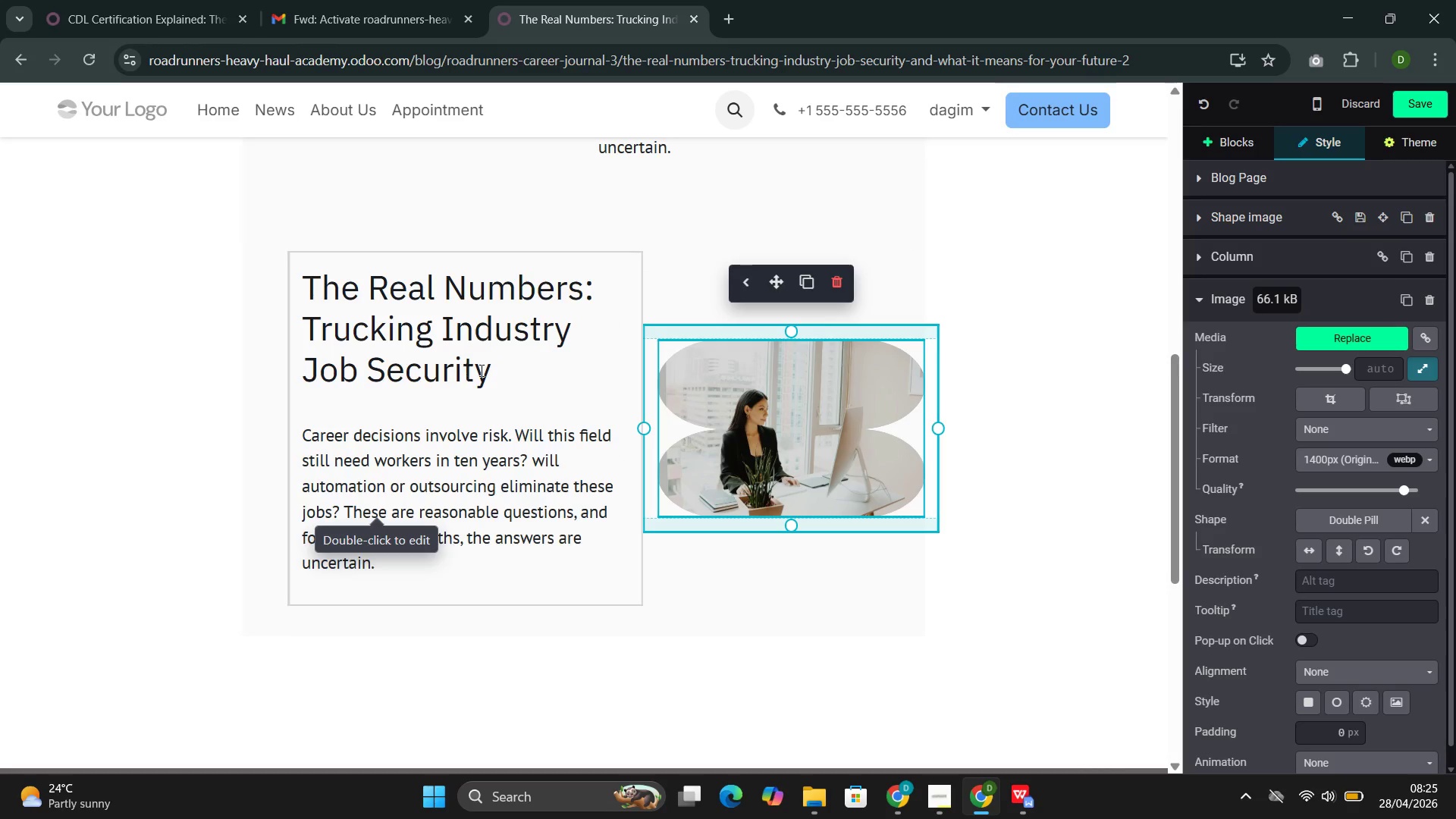 
left_click_drag(start_coordinate=[499, 373], to_coordinate=[283, 290])
 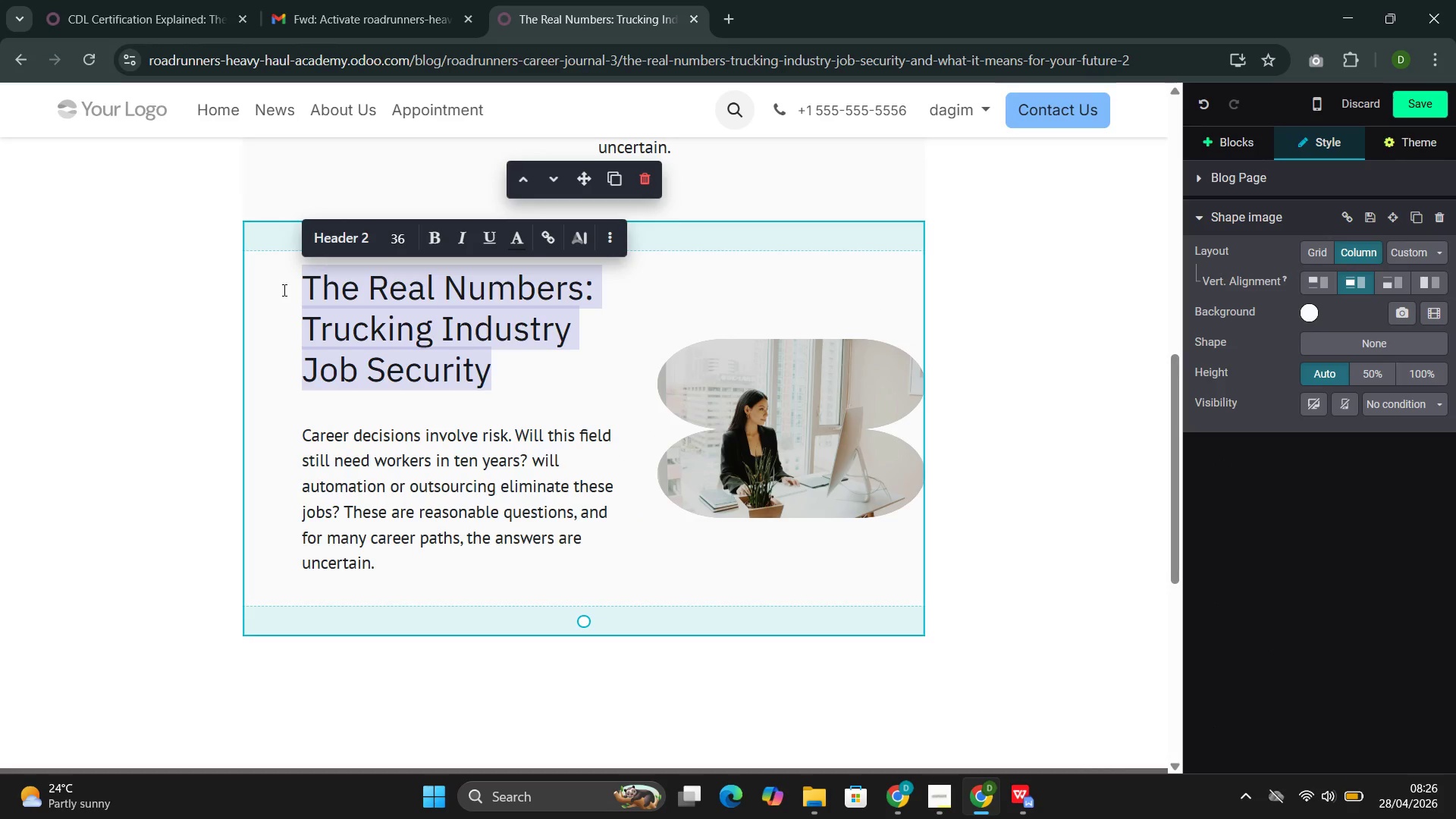 
key(Backspace)
 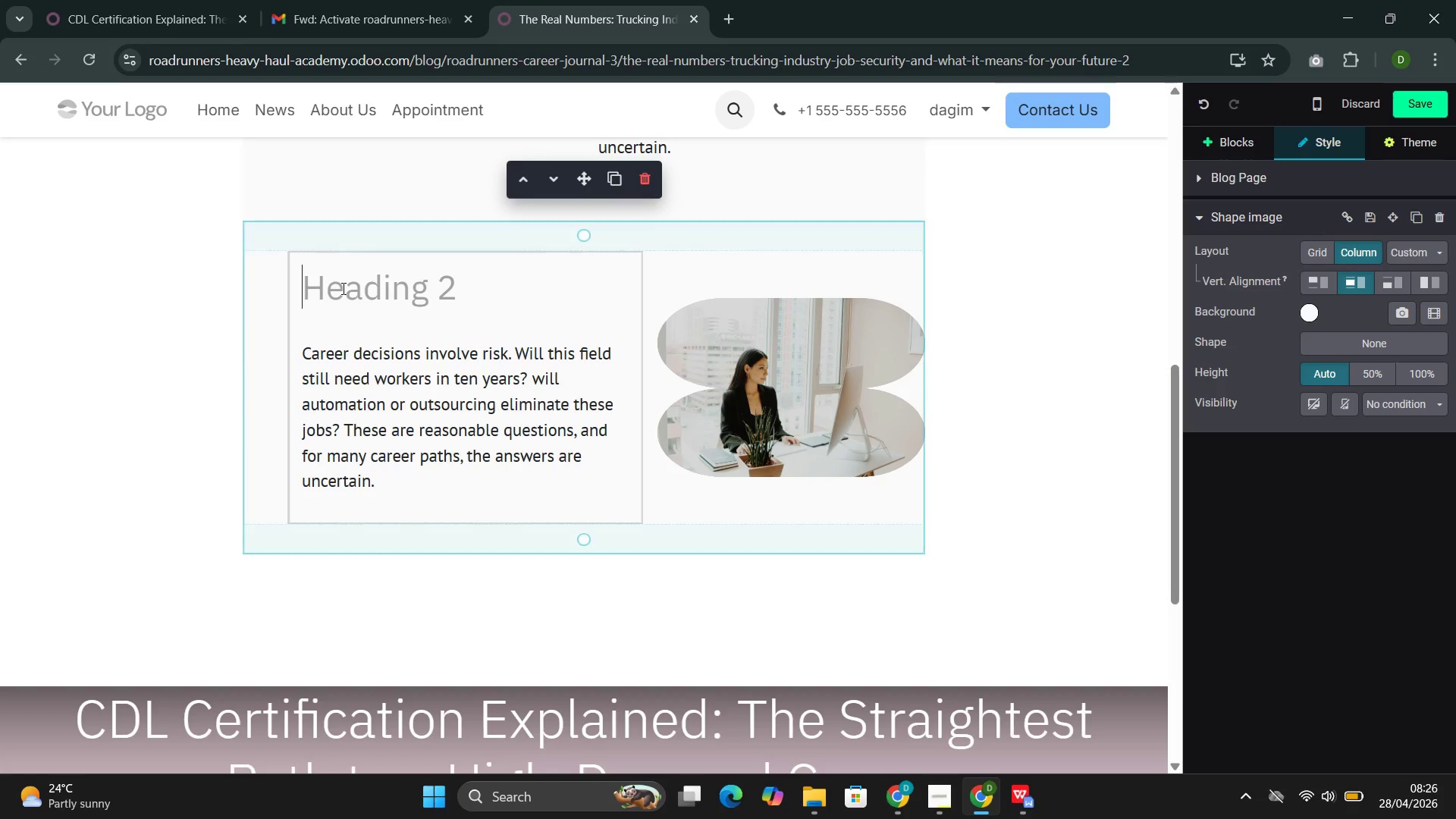 
double_click([342, 288])
 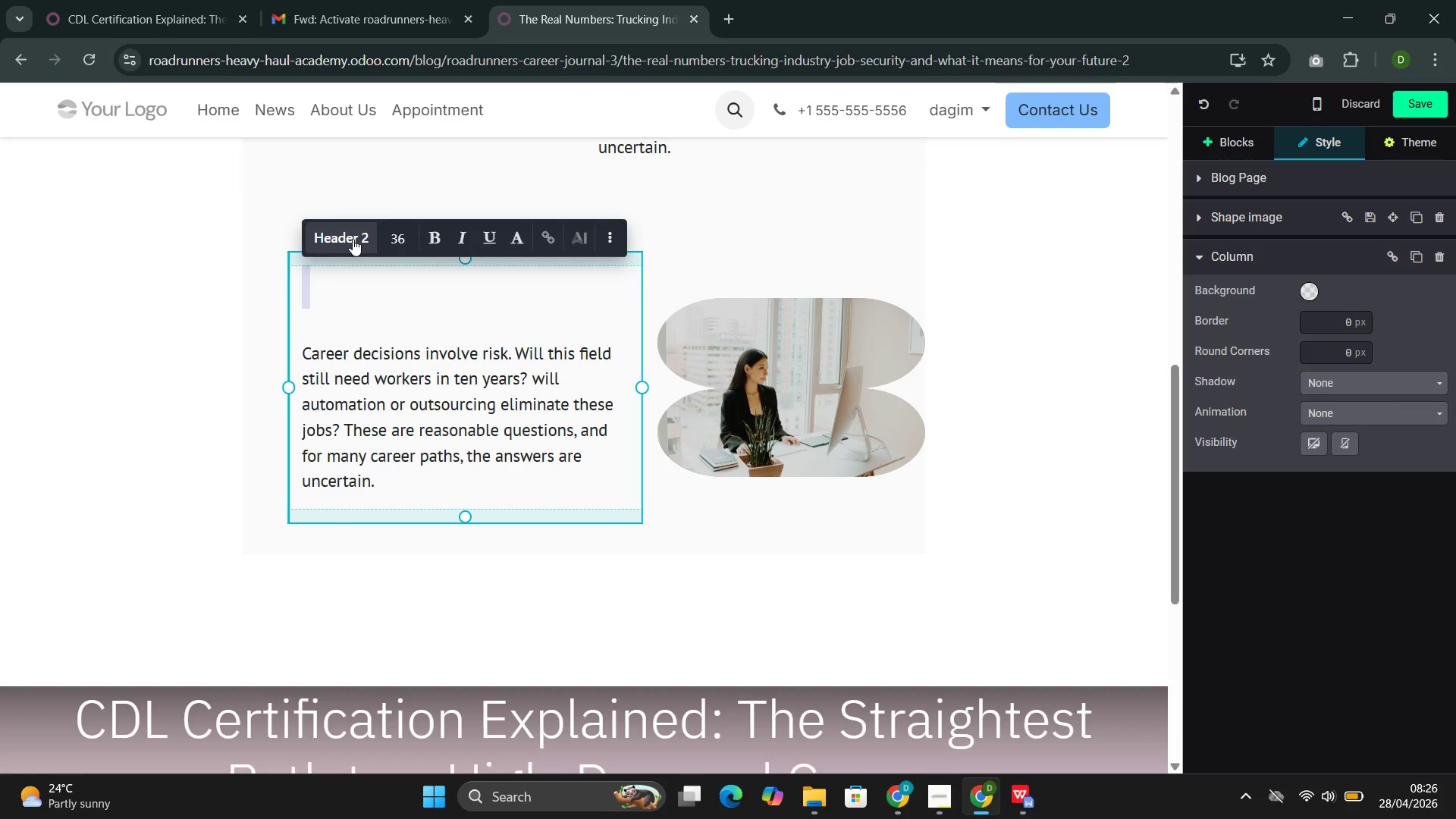 
left_click([346, 241])
 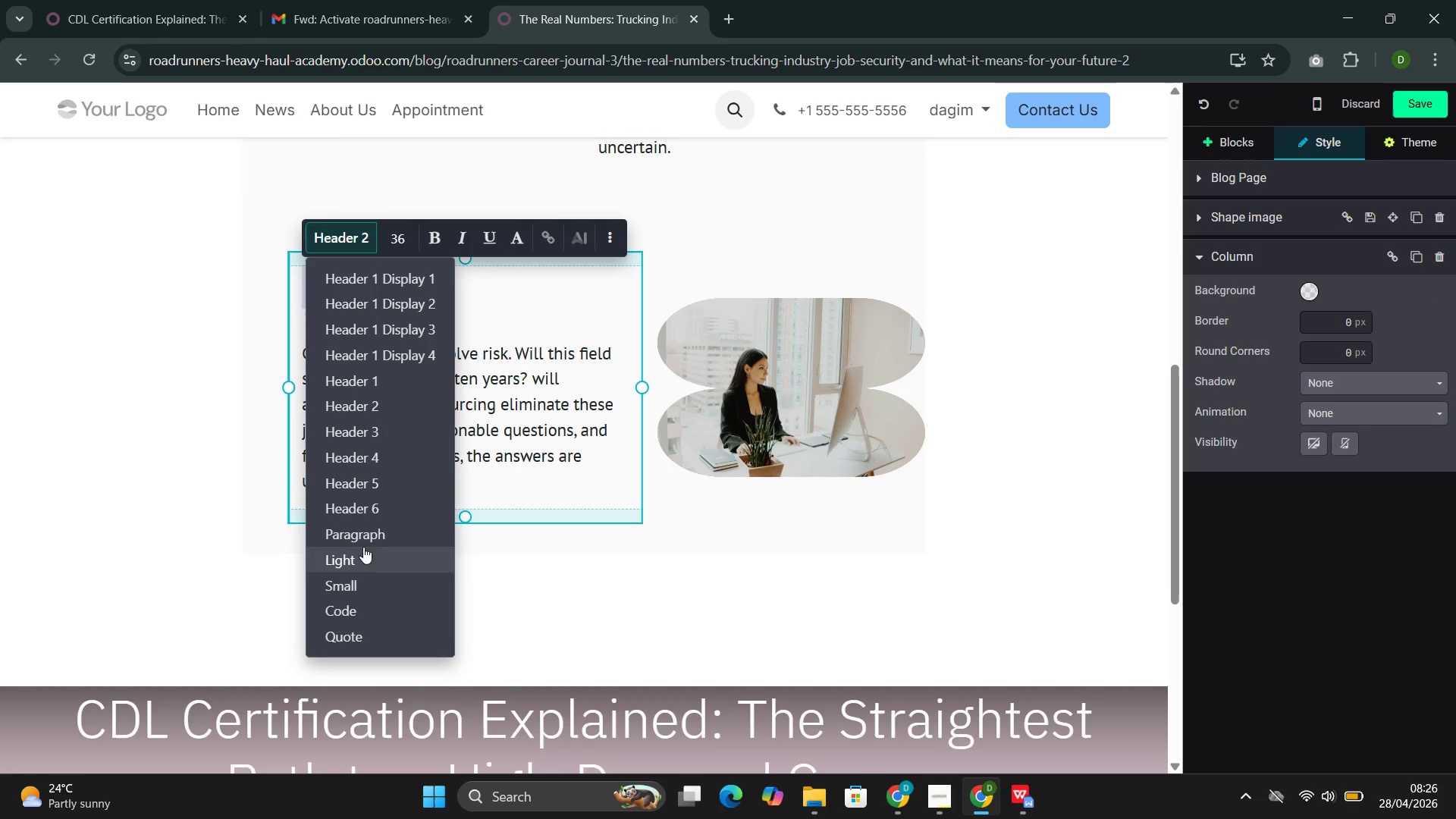 
left_click([372, 534])
 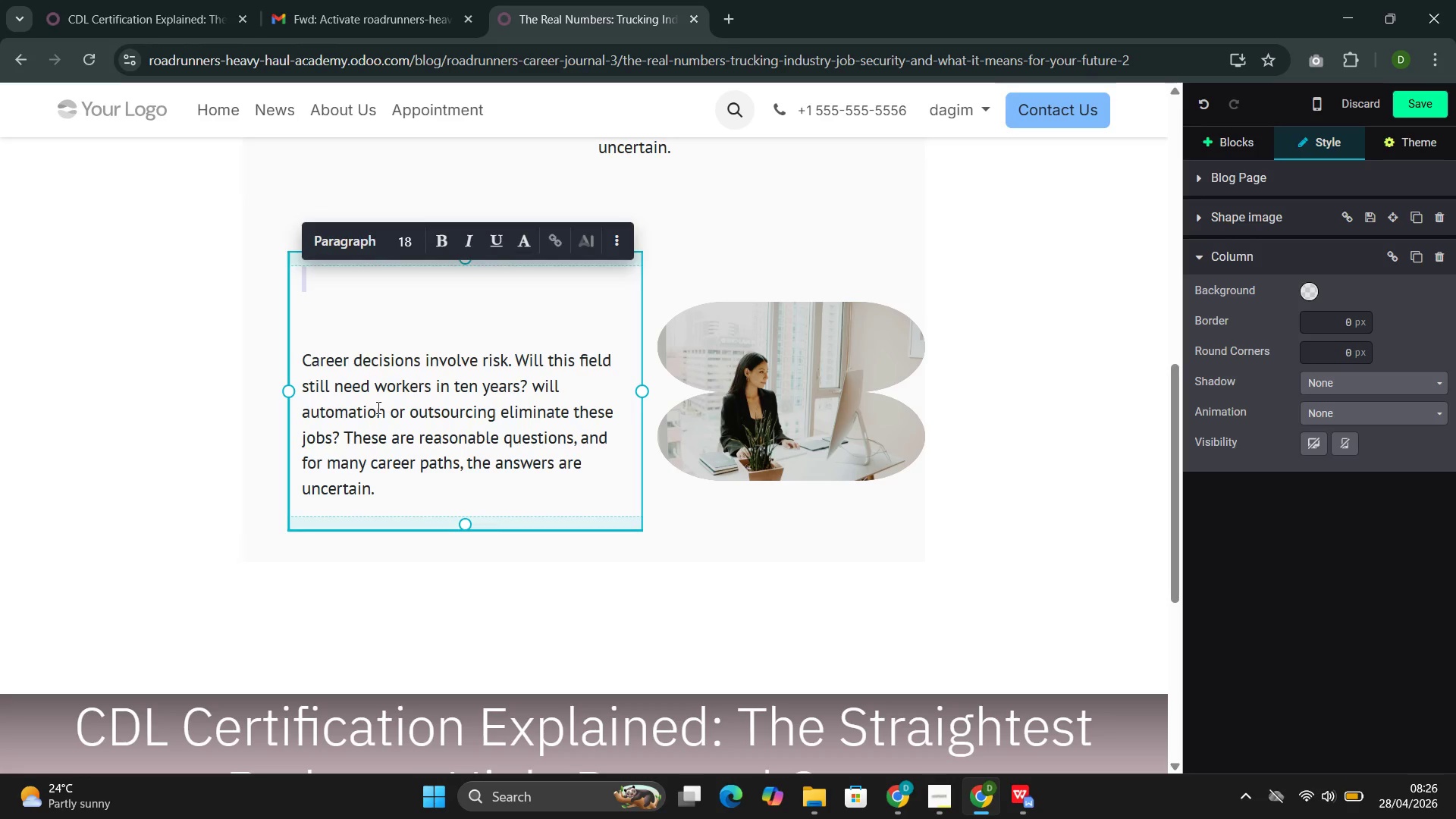 
left_click_drag(start_coordinate=[367, 507], to_coordinate=[300, 282])
 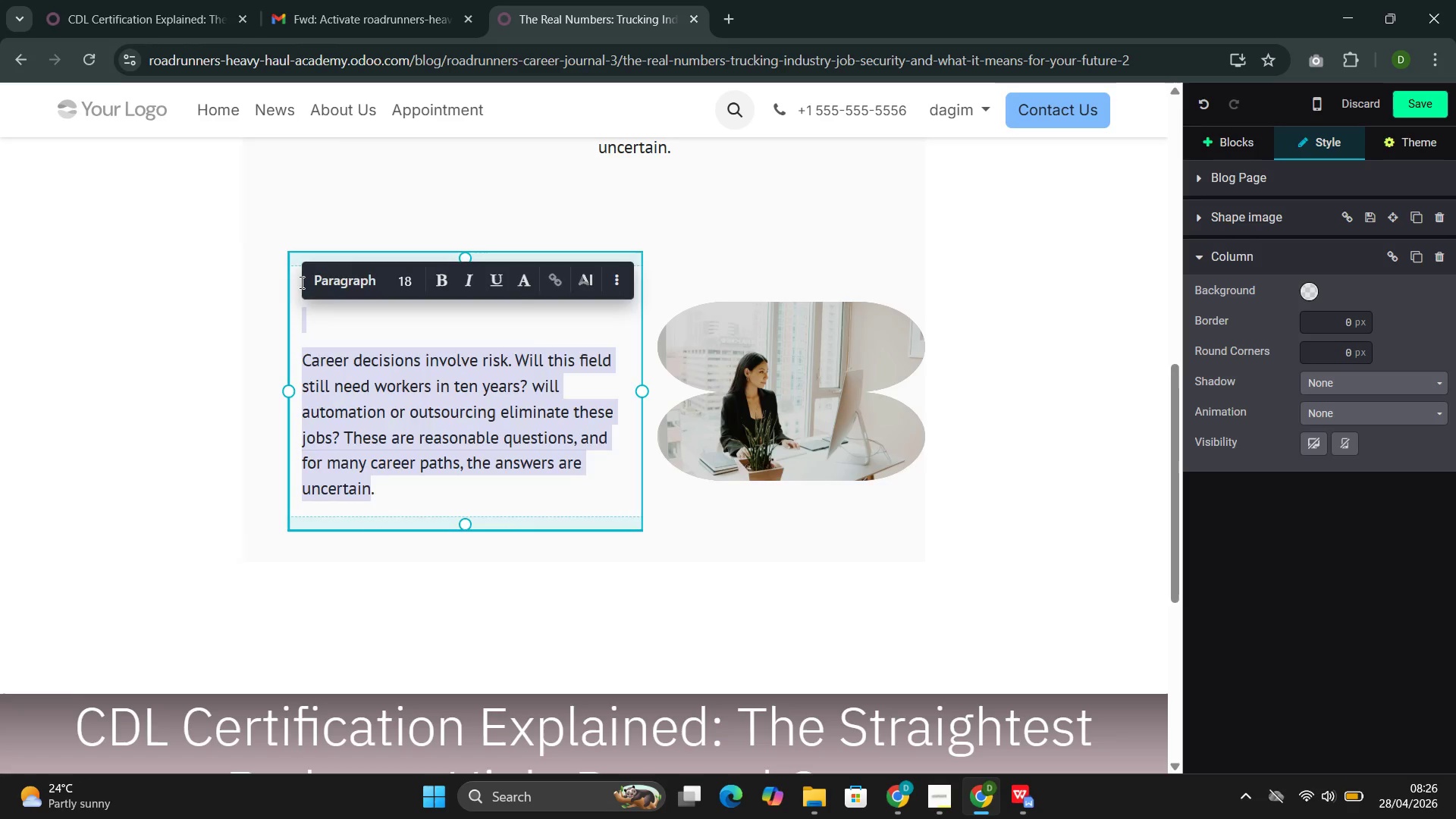 
key(Backspace)
 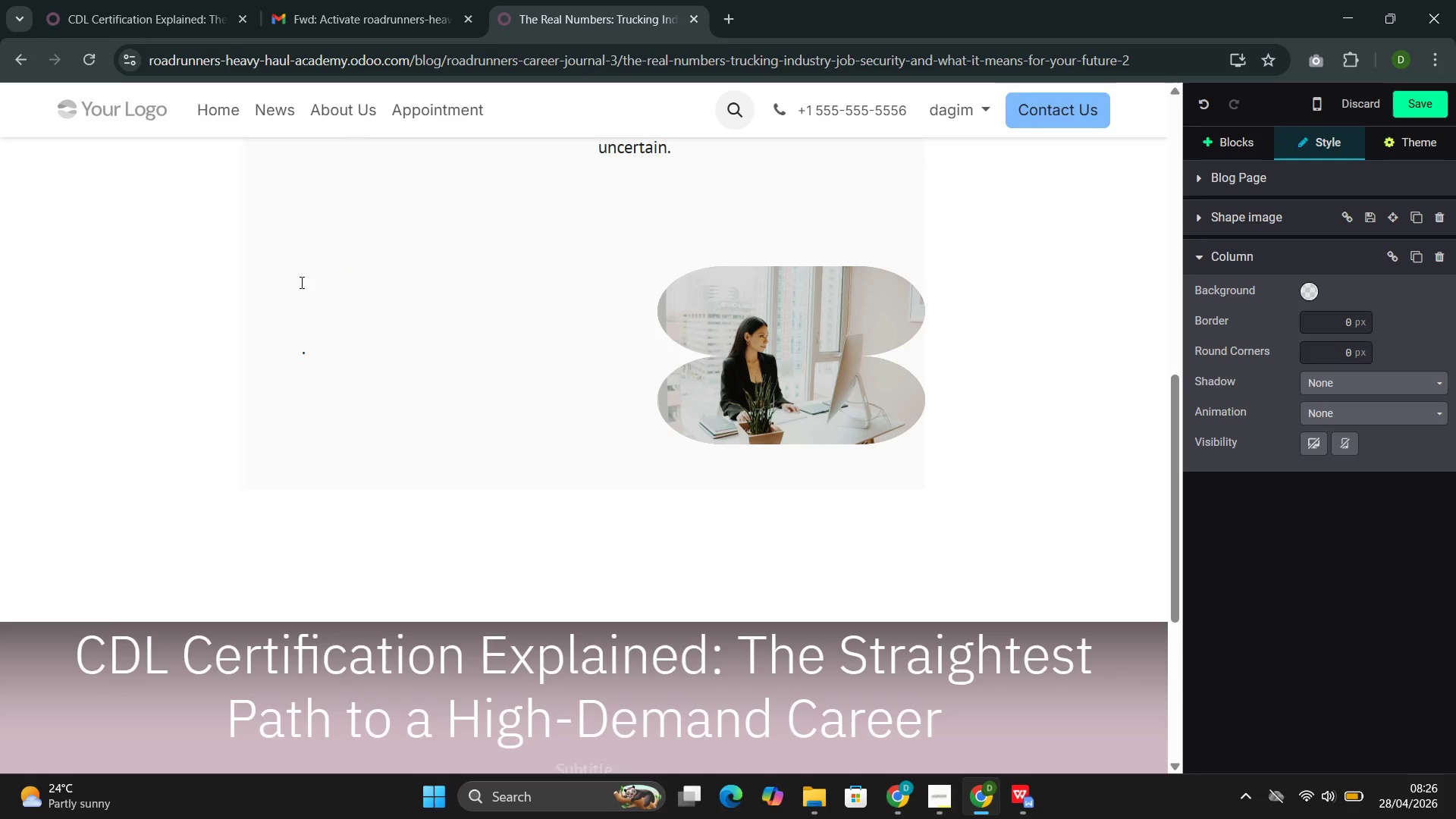 
key(ArrowRight)
 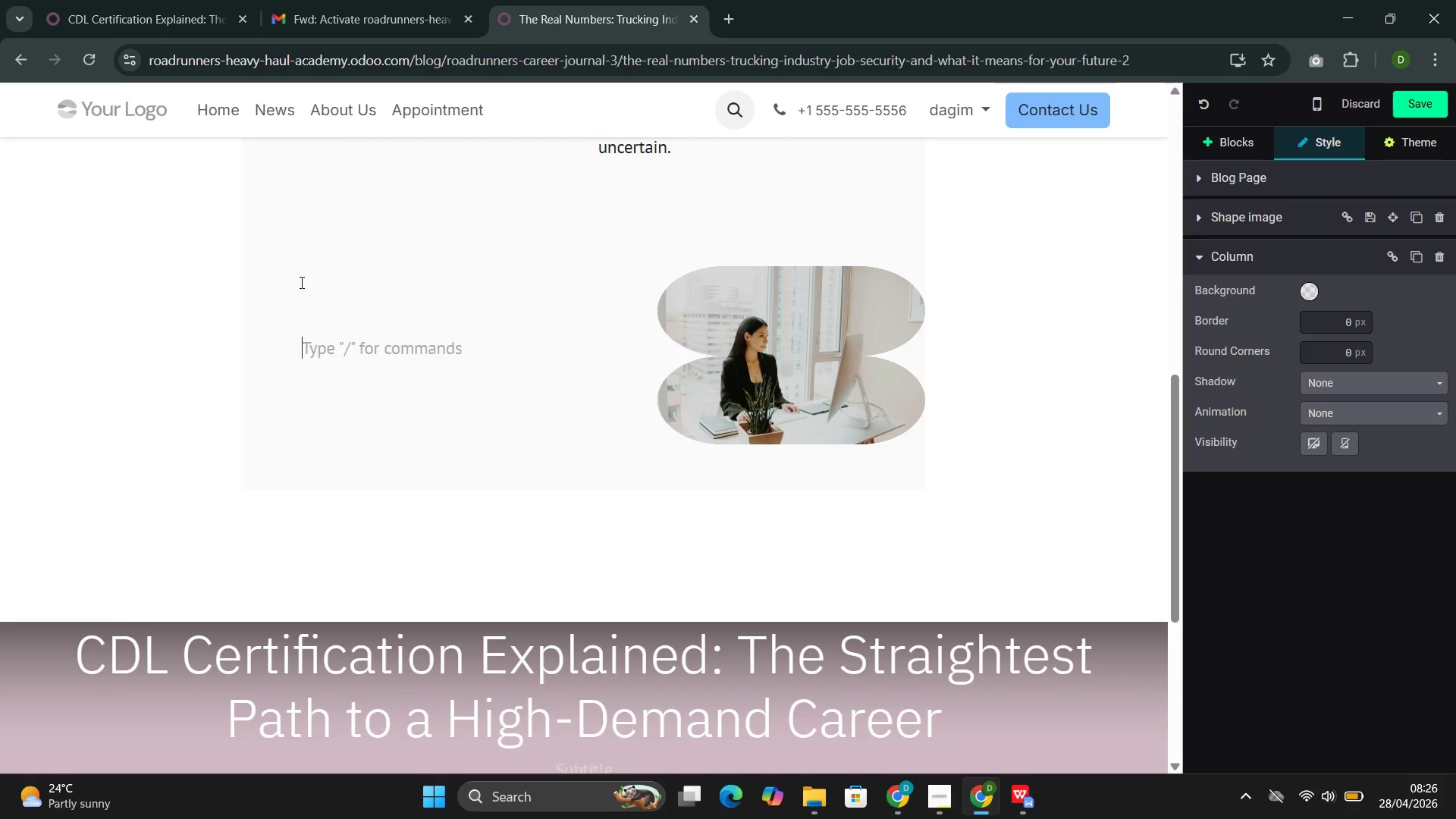 
key(Backspace)
type(This post examines the numbers behind the trucking industry )
key(Backspace)
type('s labor du)
key(Backspace)
type(yan)
key(Backspace)
key(Backspace)
type(namics )
 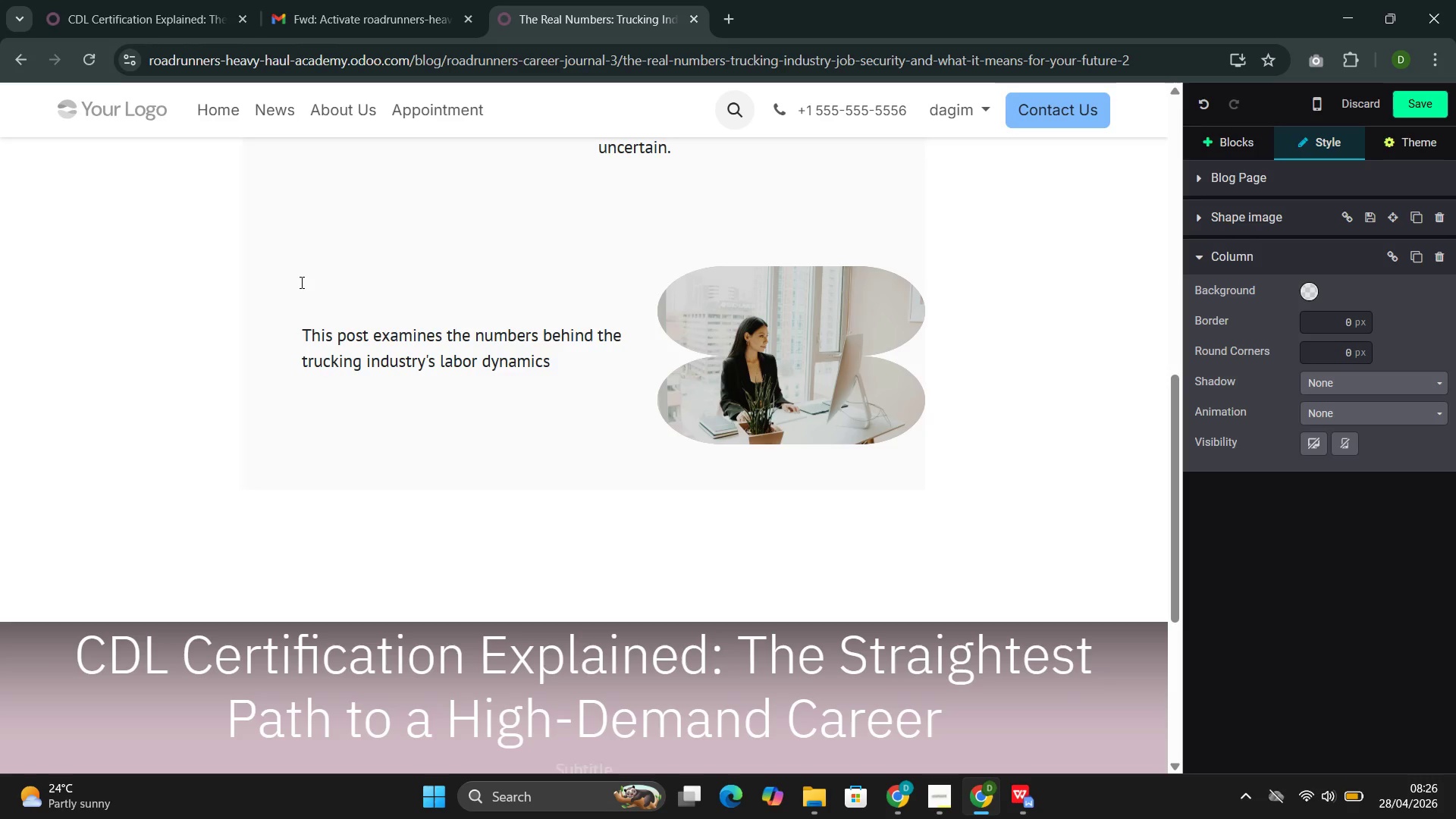 
wait(5.14)
 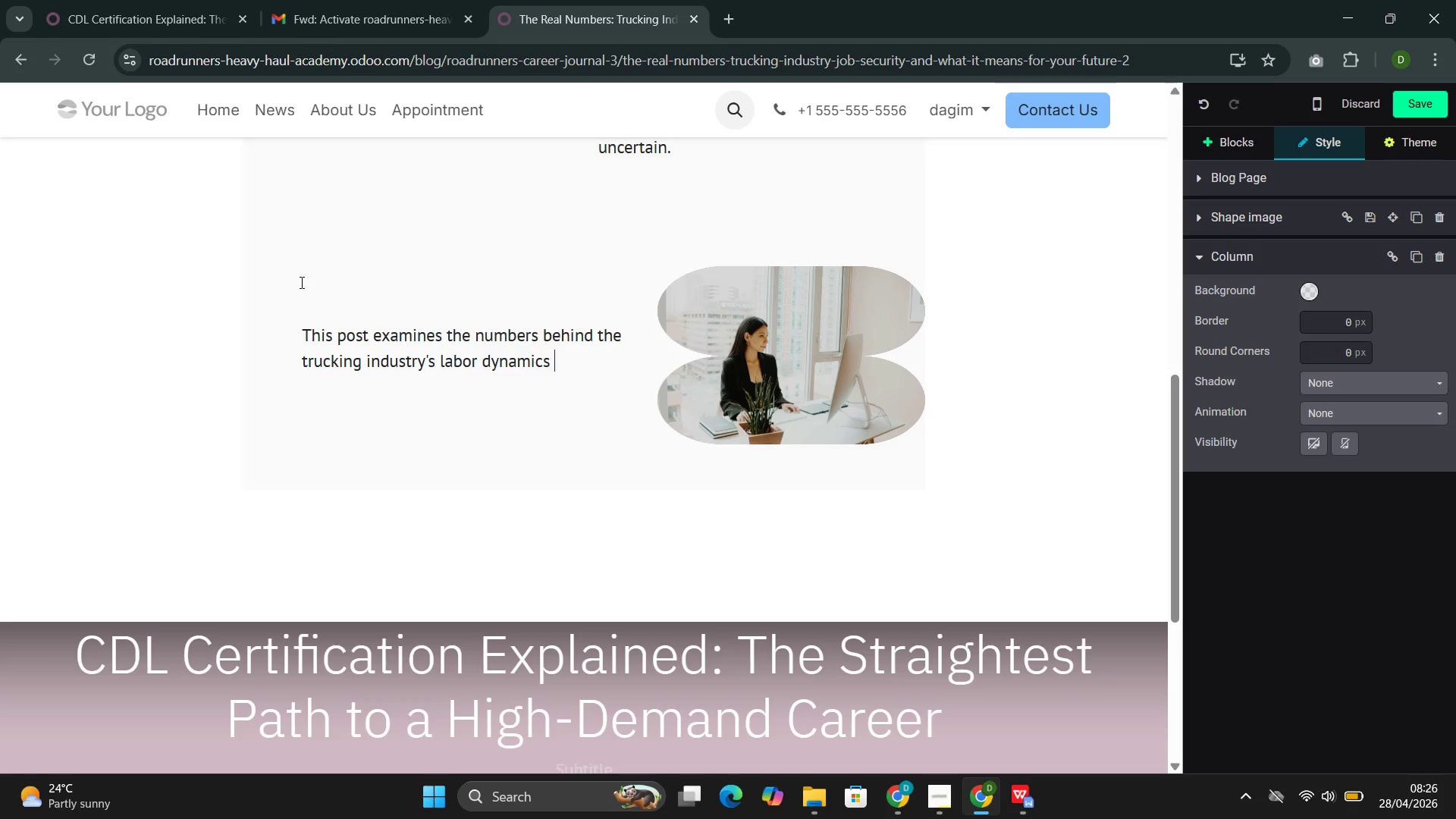 
type(and explains what they mean for someonr )
key(Backspace)
key(Backspace)
type(e considering a career behind the wheel)
 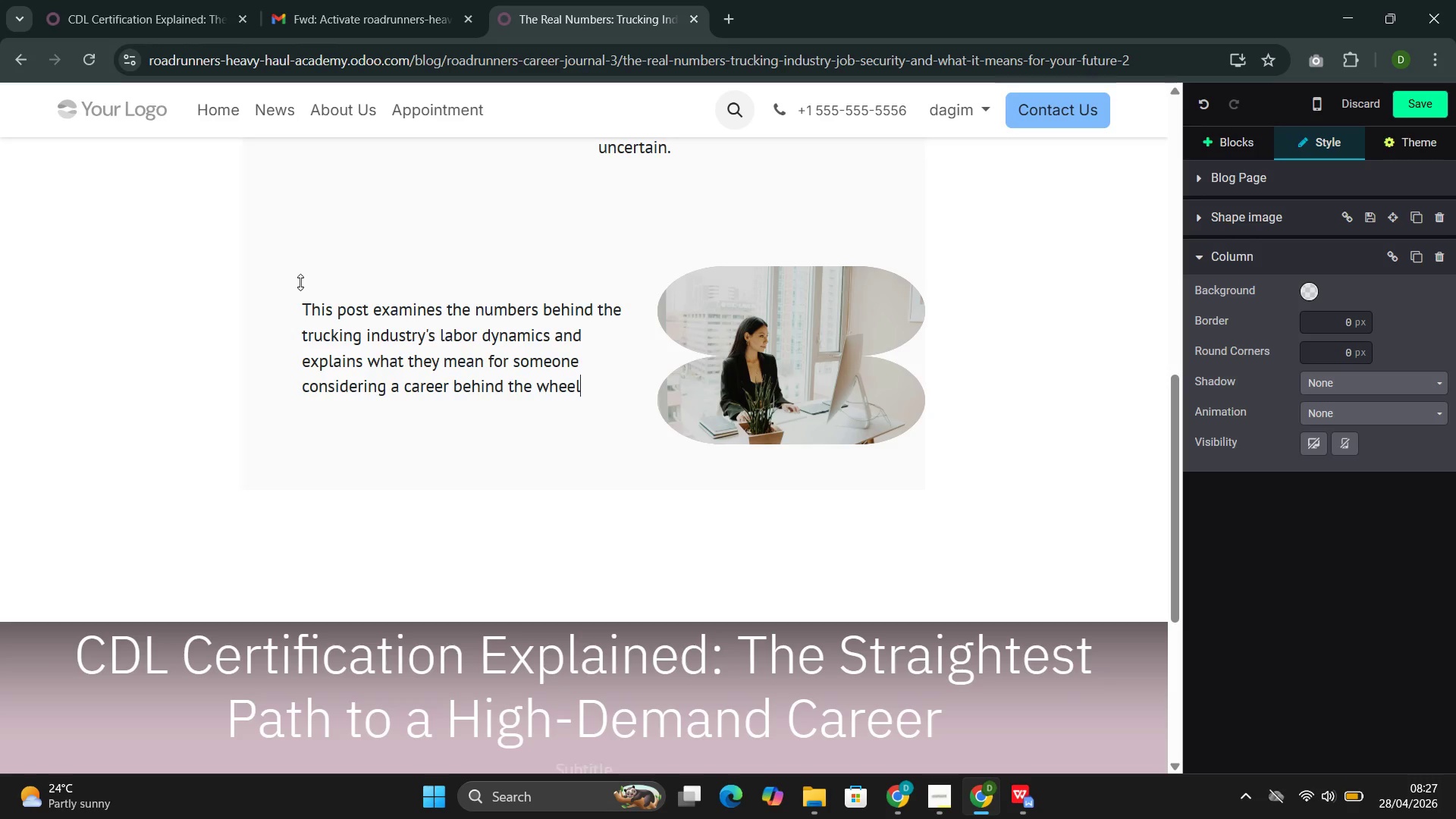 
key(Period)
 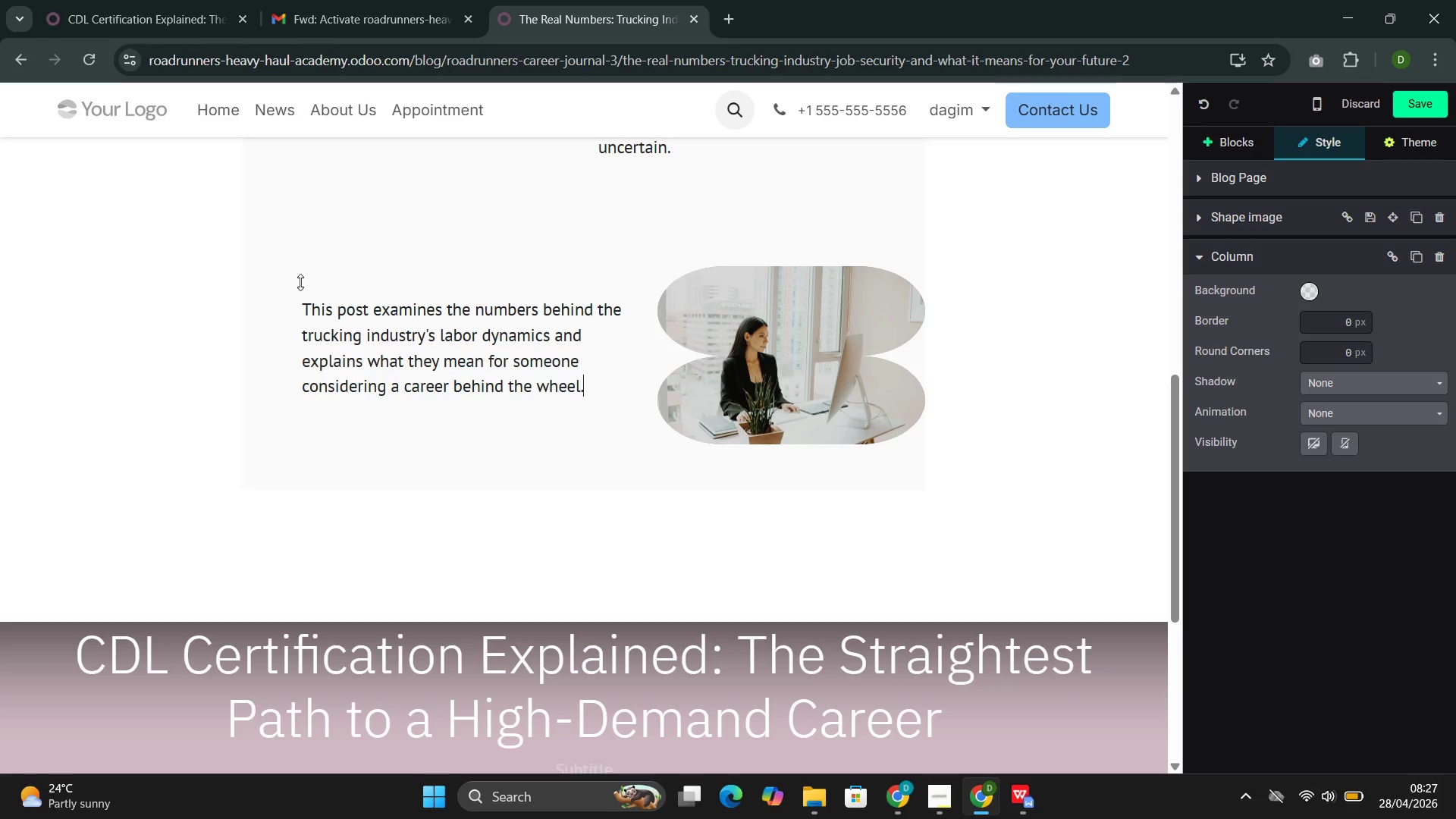 
key(Enter)
 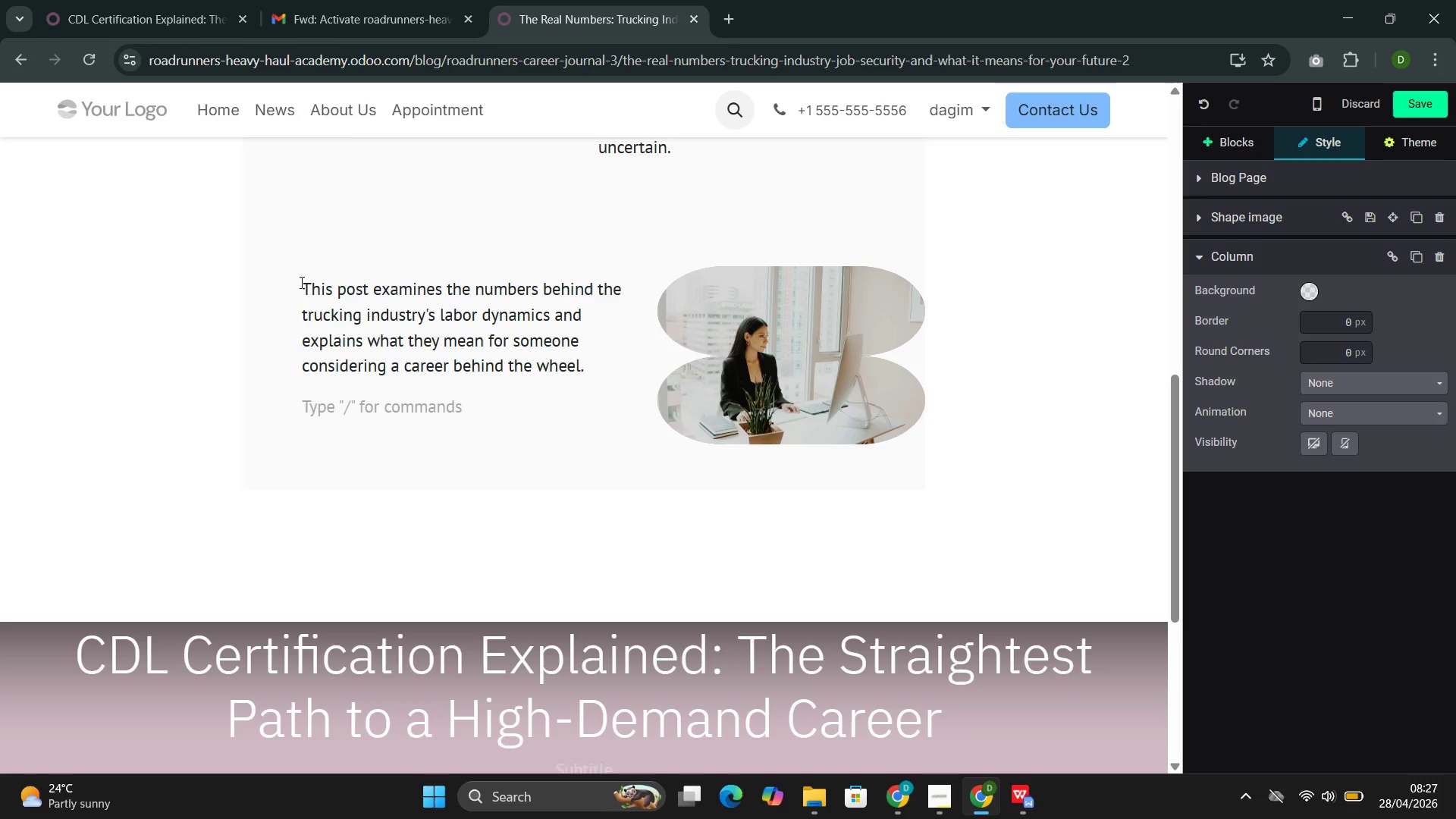 
key(Slash)
 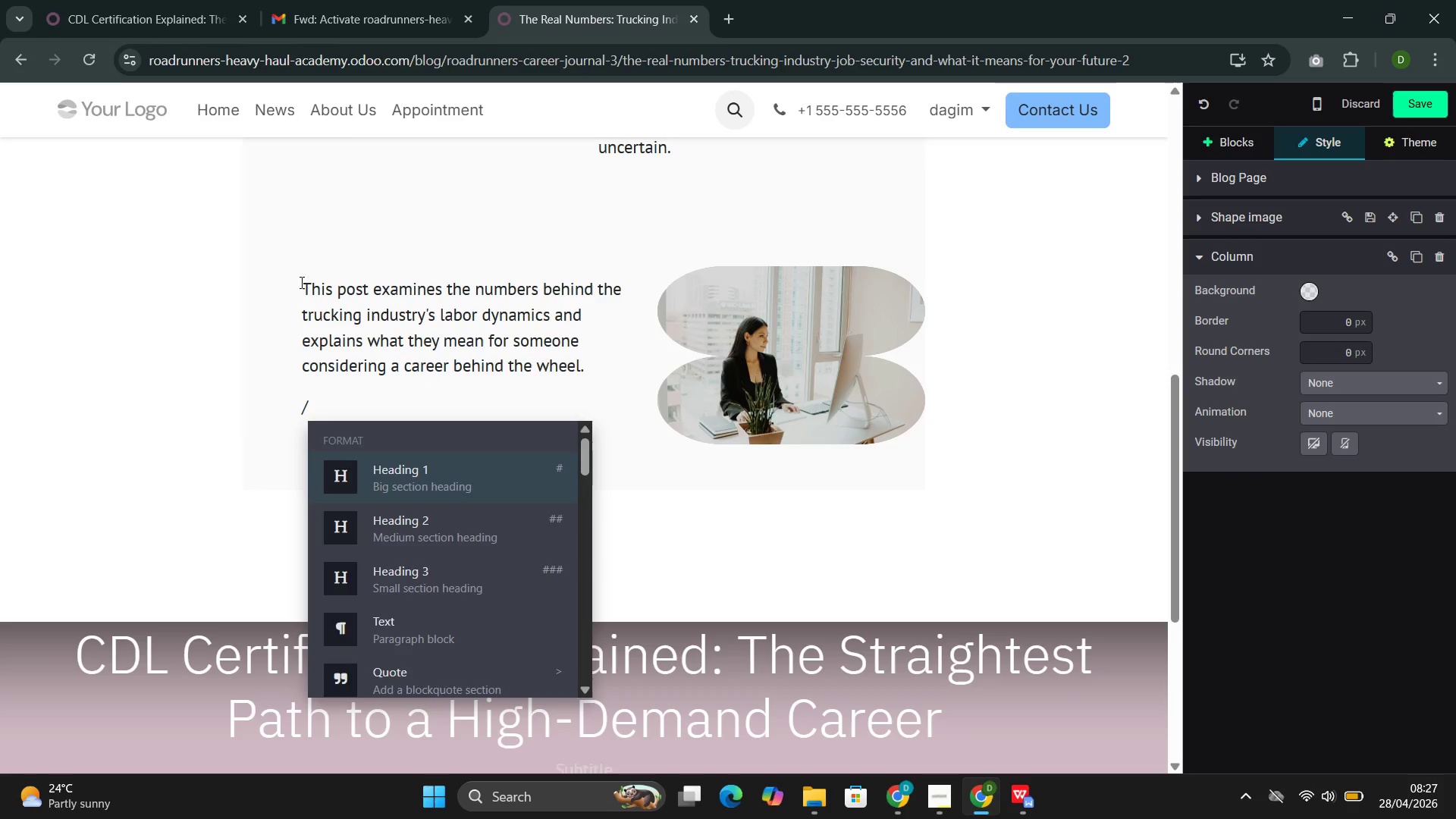 
key(Q)
 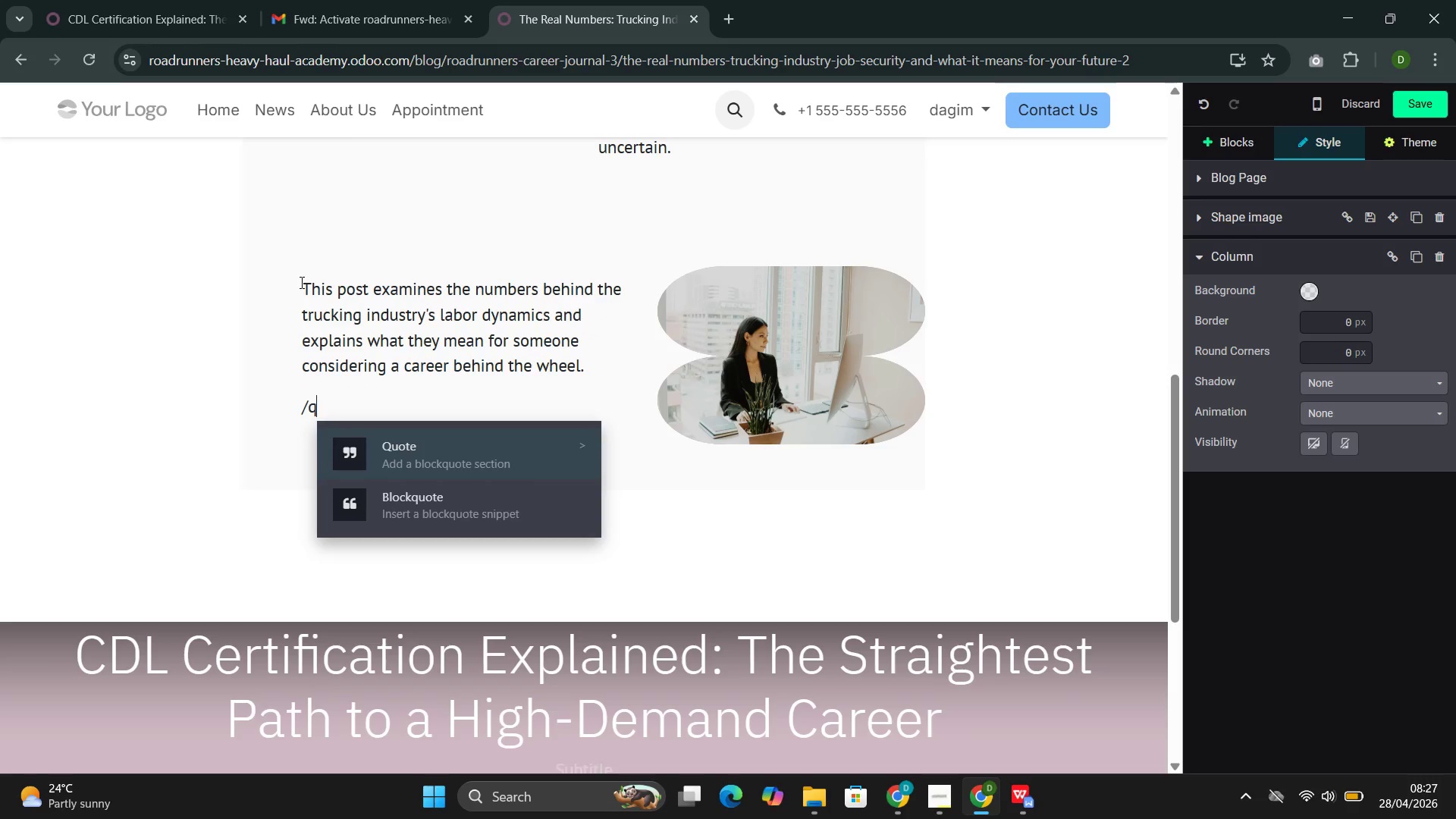 
key(Enter)
 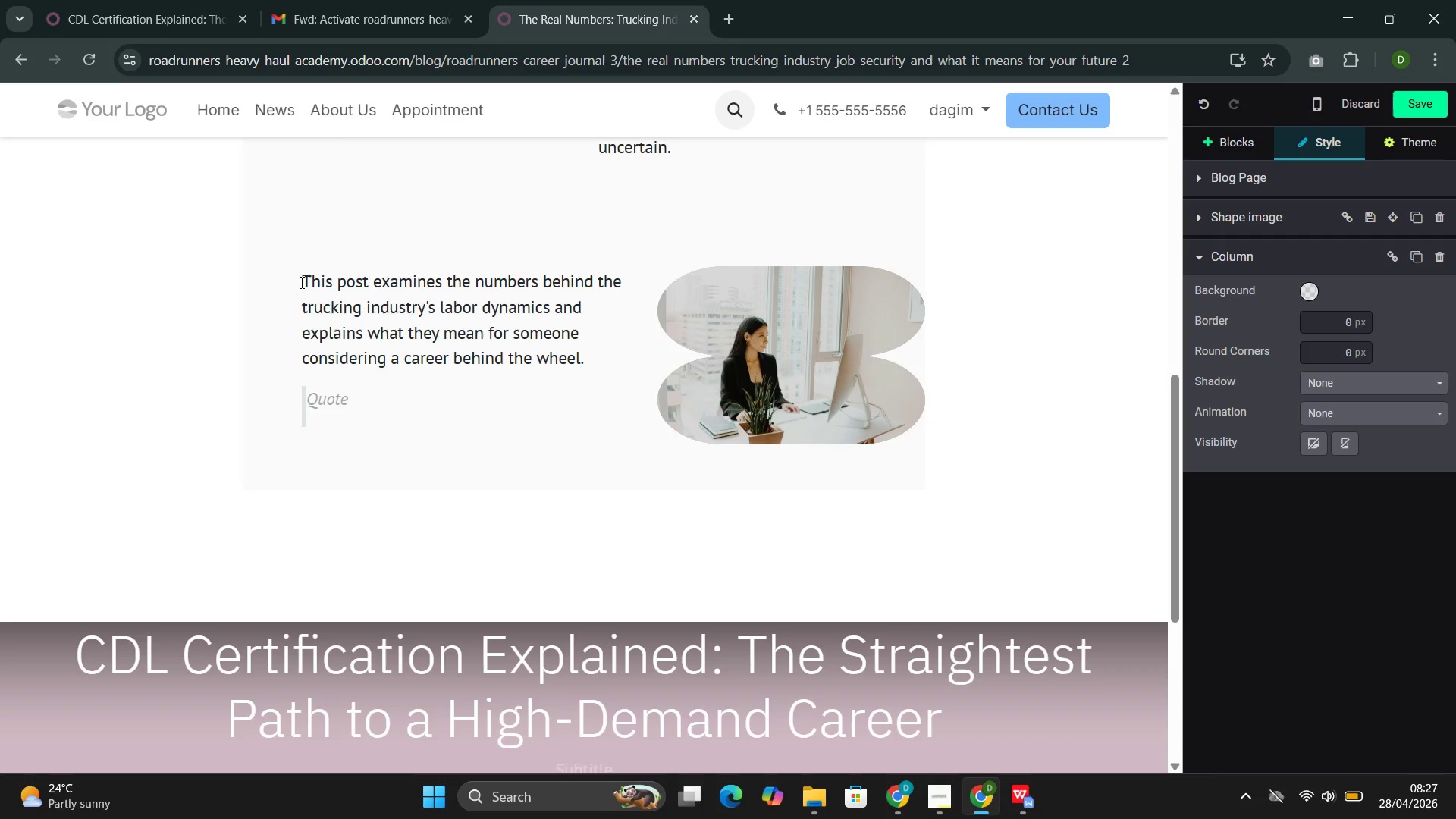 
key(Shift+Quote)
 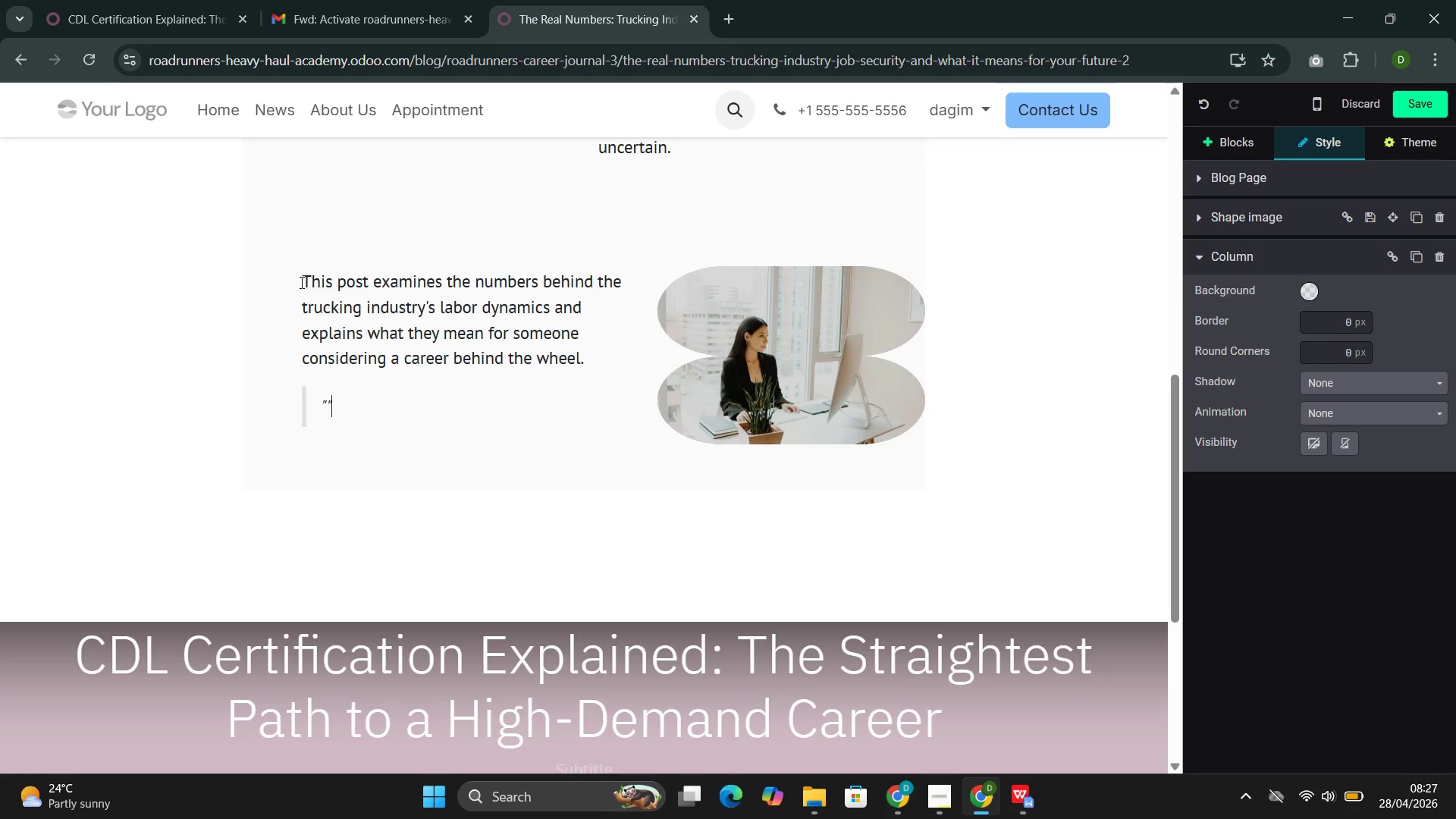 
key(Shift+Quote)
 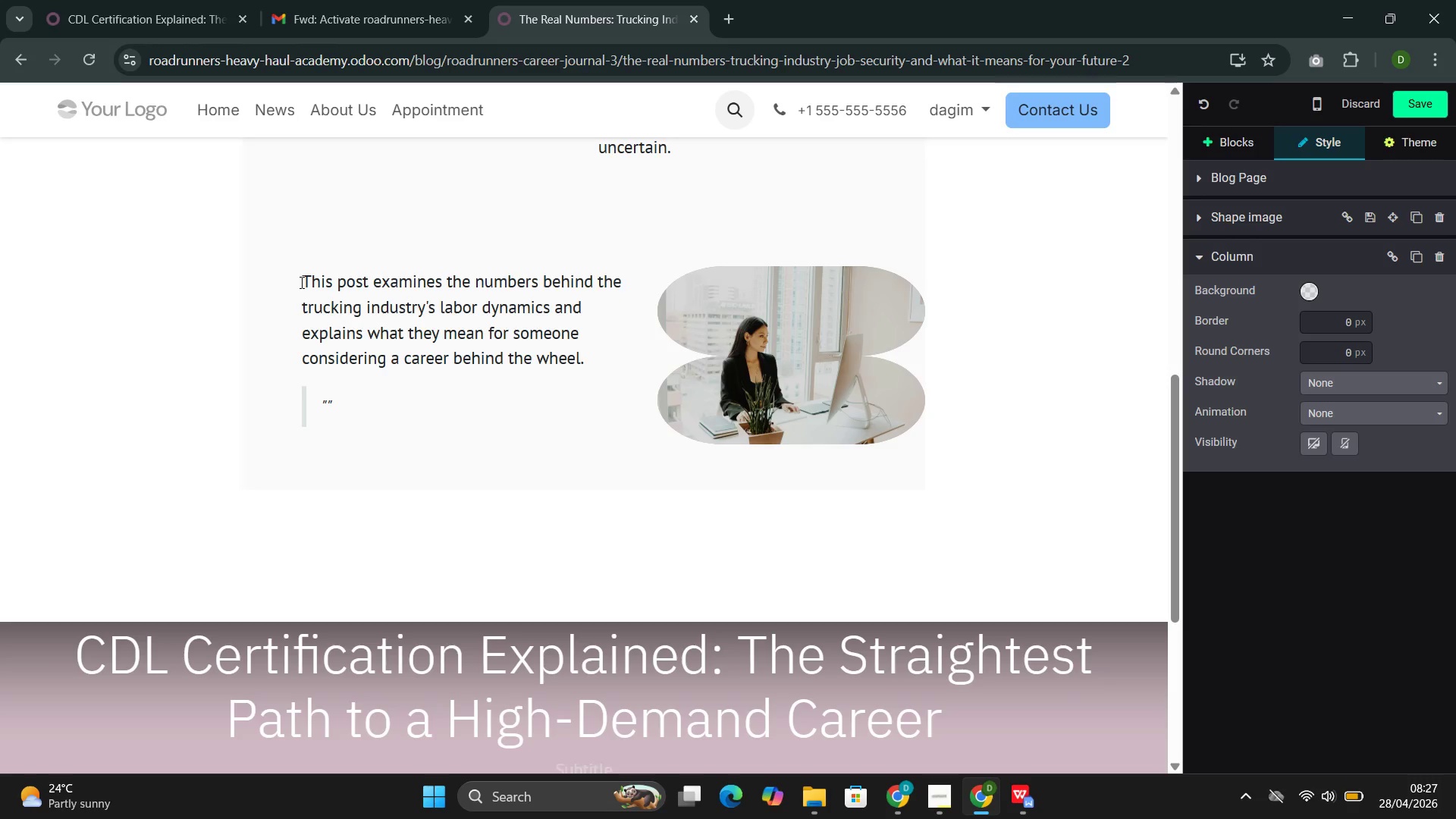 
key(ArrowLeft)
 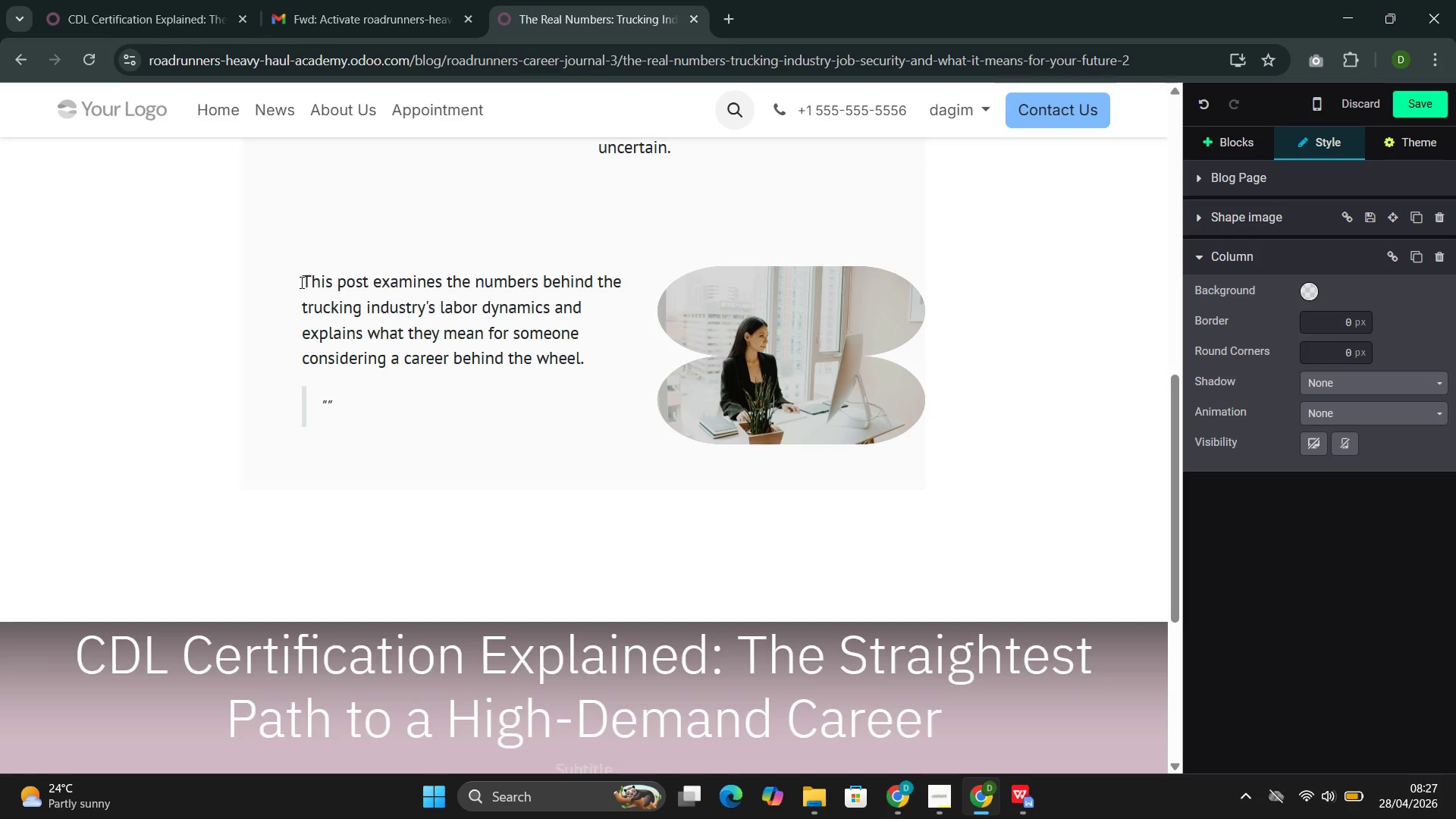 
type(THe)
key(Backspace)
key(Backspace)
type(he averagr)
key(Backspace)
type(e age  of )
 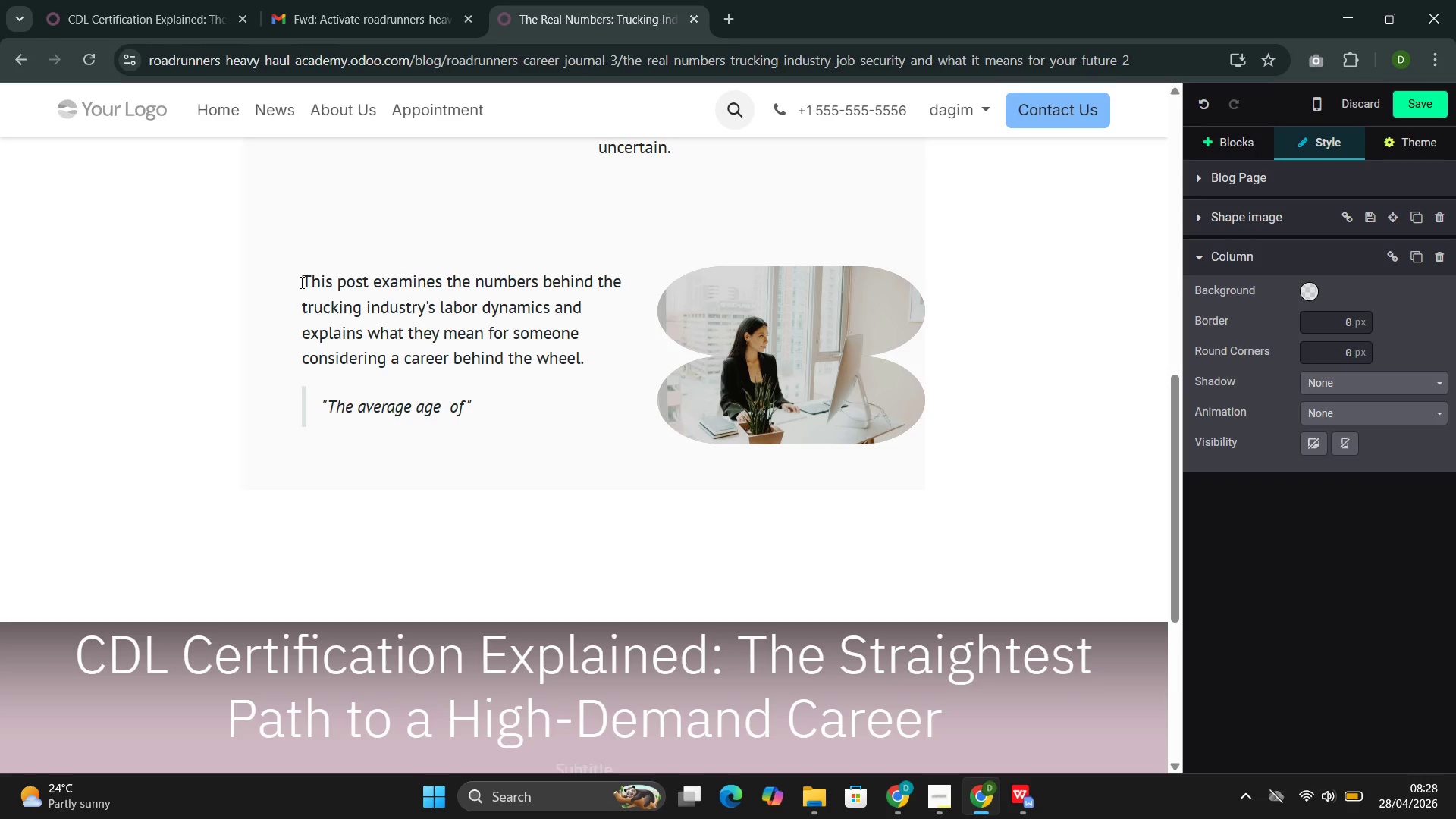 
key(ArrowLeft)
 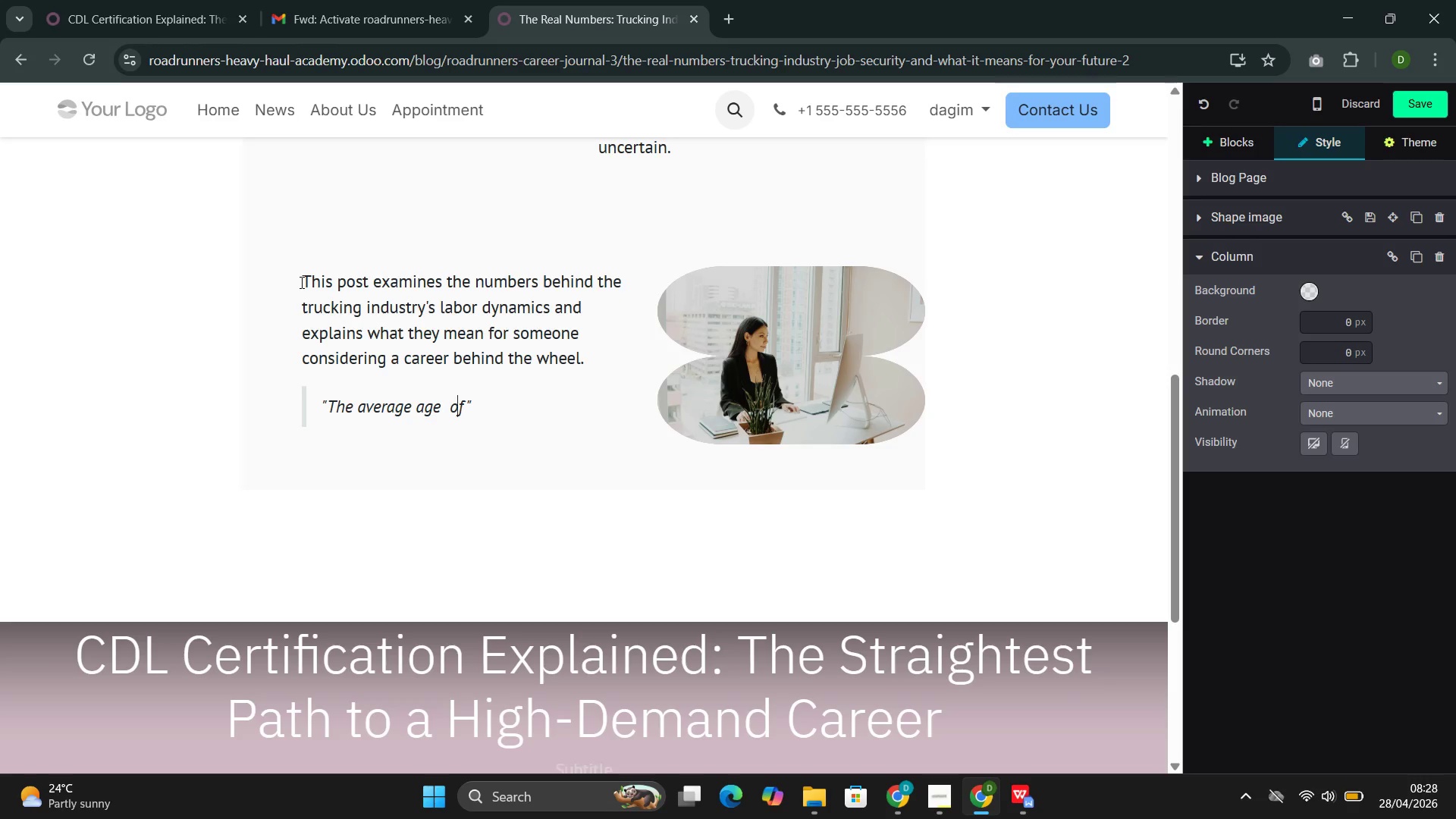 
key(ArrowLeft)
 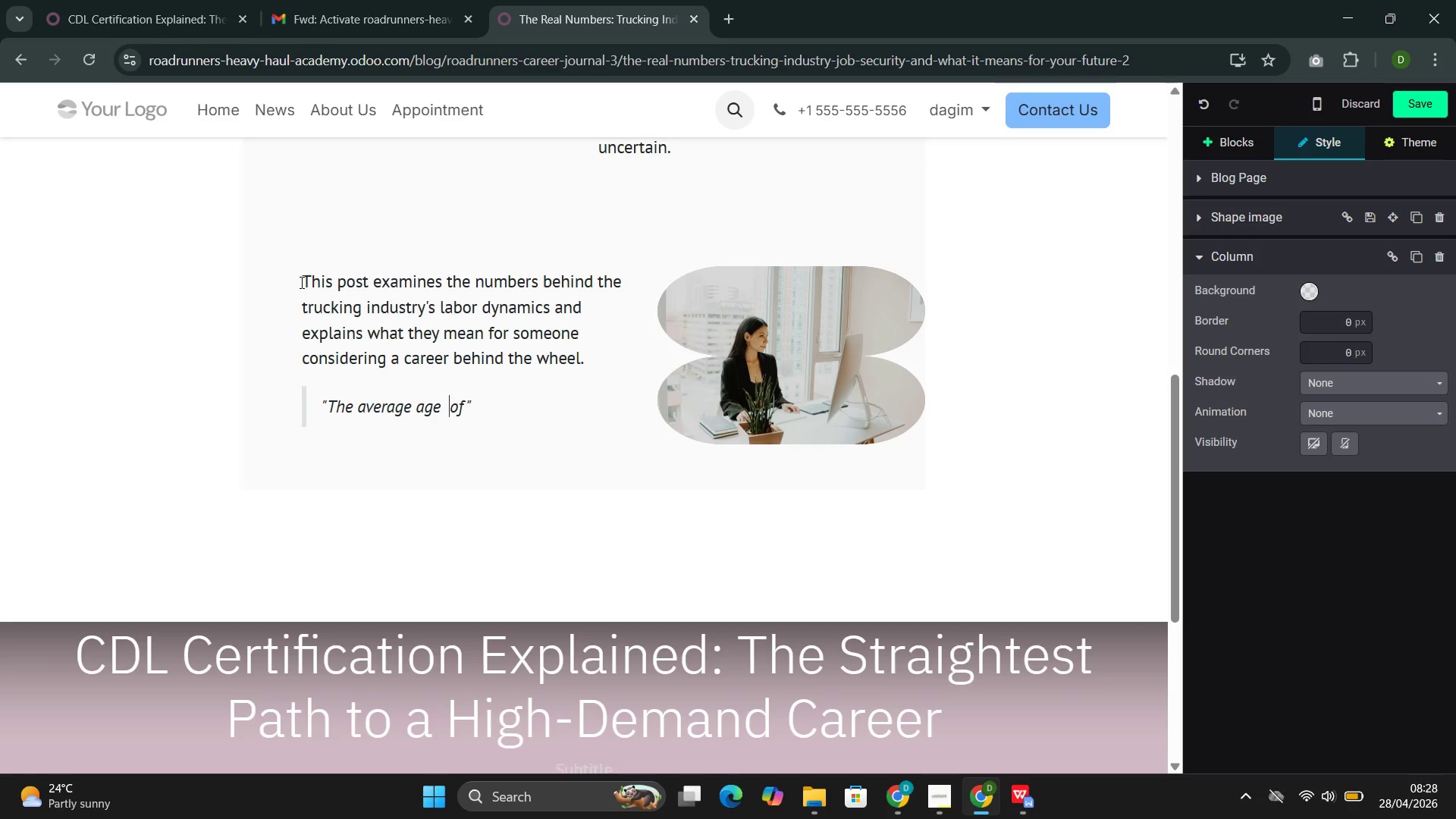 
key(ArrowLeft)
 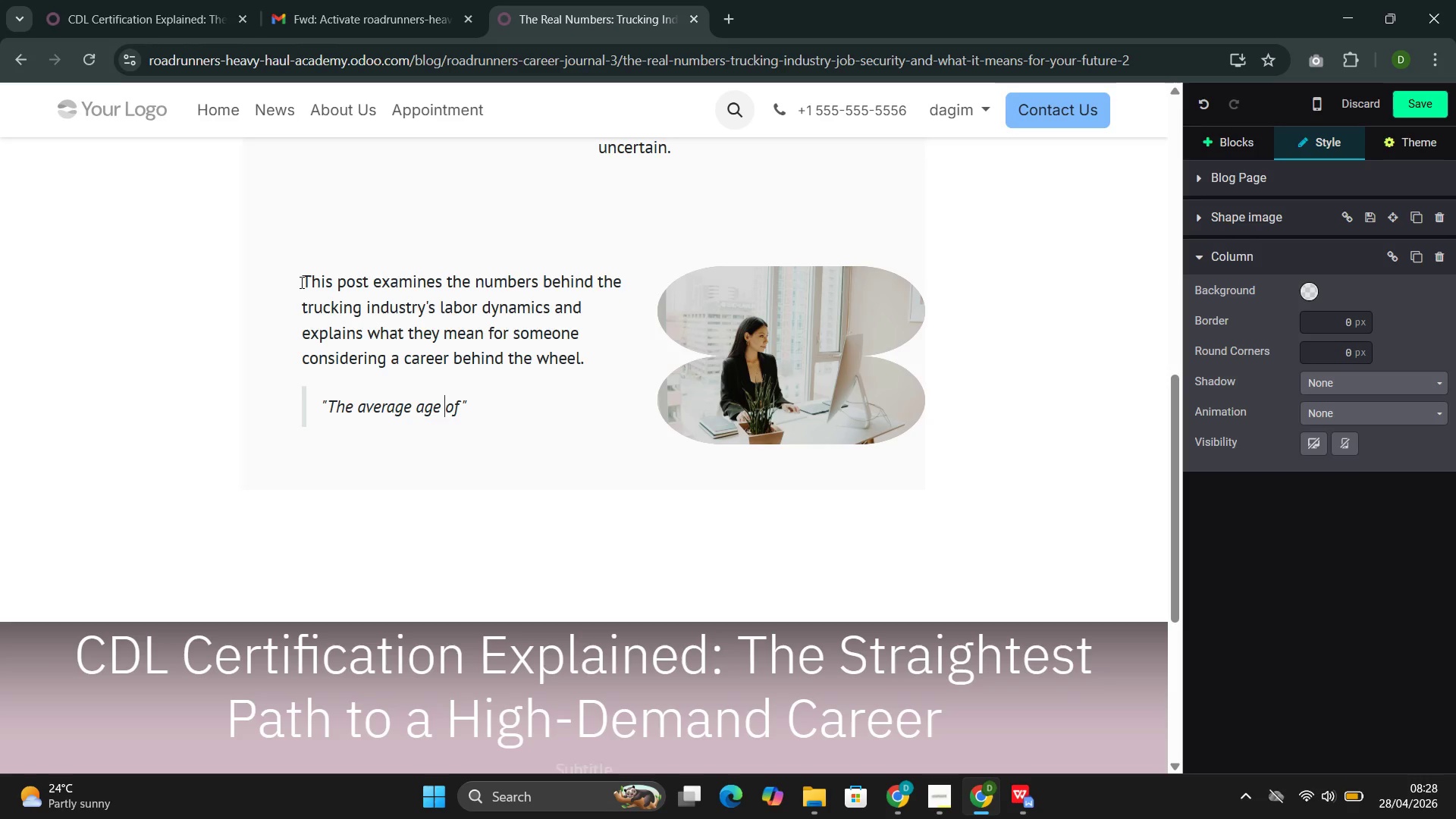 
key(Backspace)
 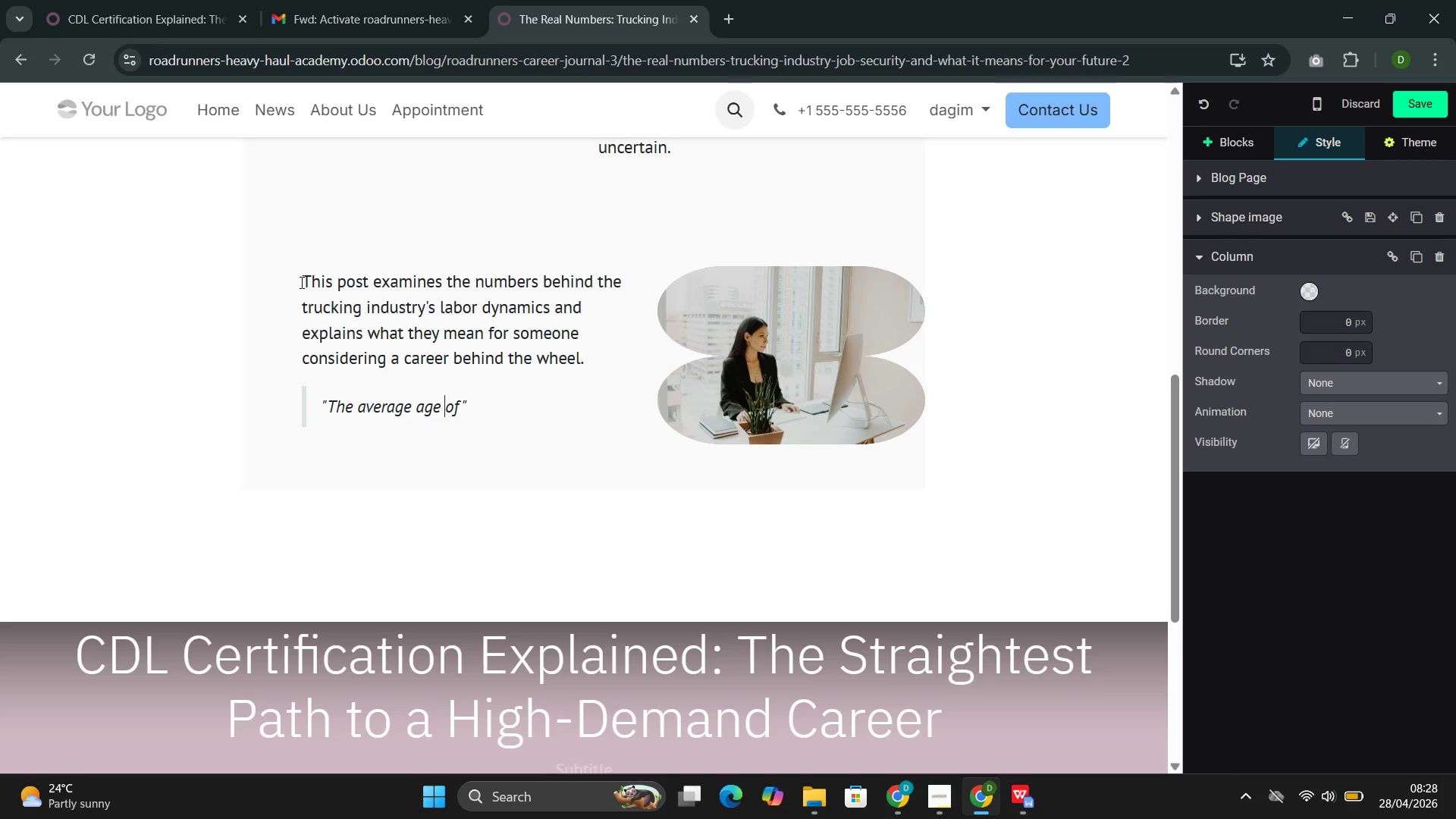 
key(ArrowRight)
 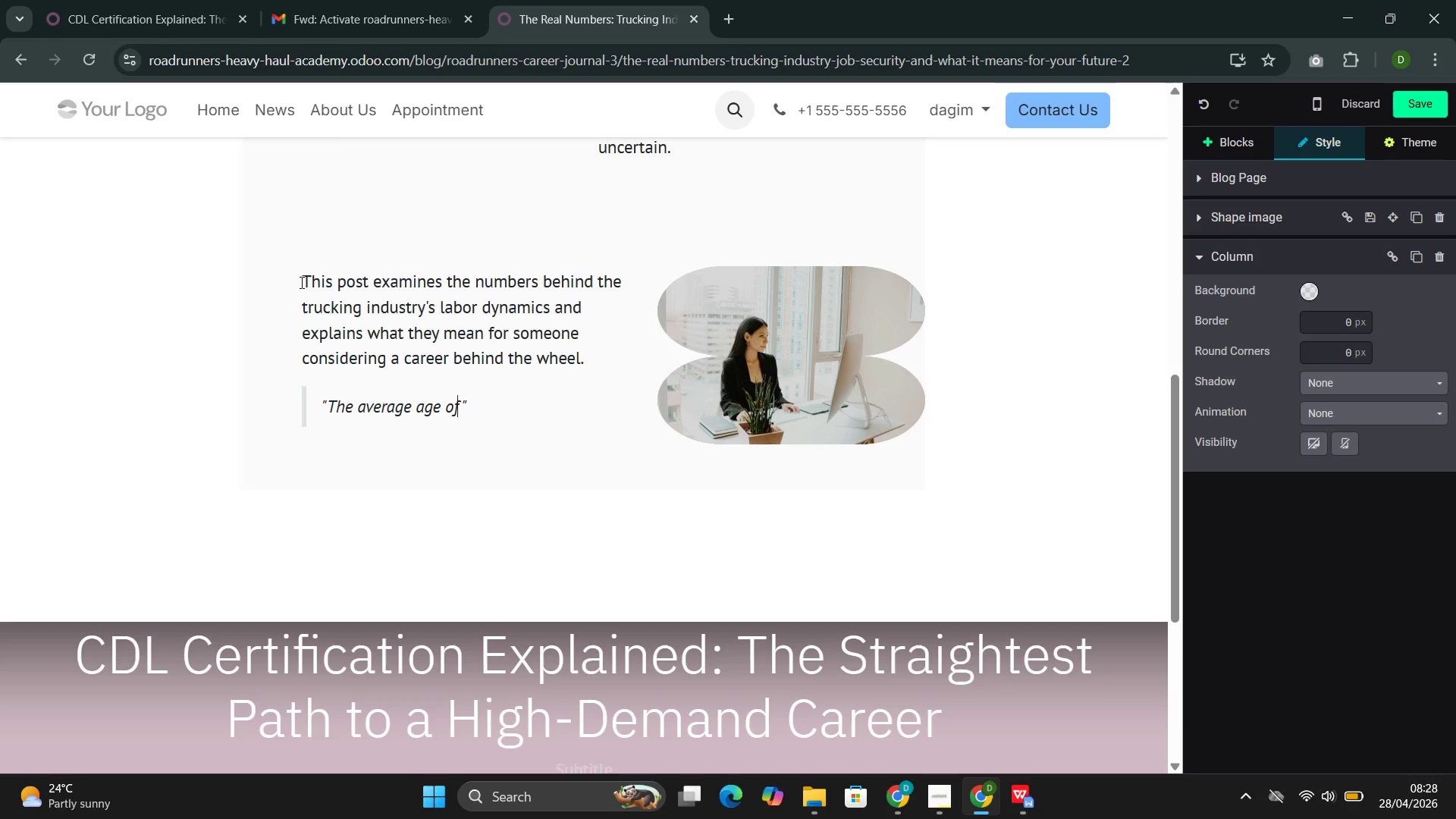 
key(ArrowRight)
 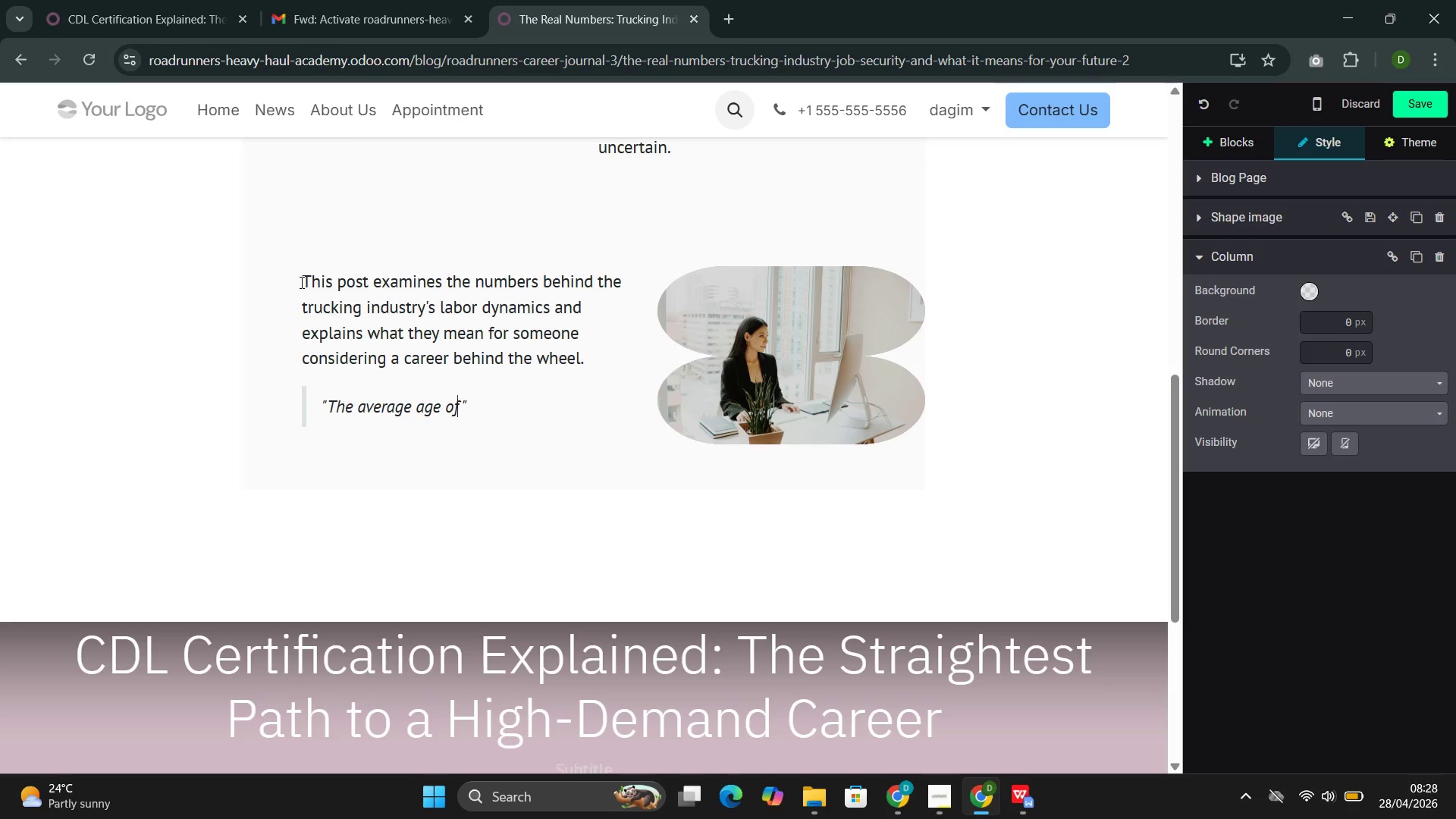 
key(ArrowRight)
 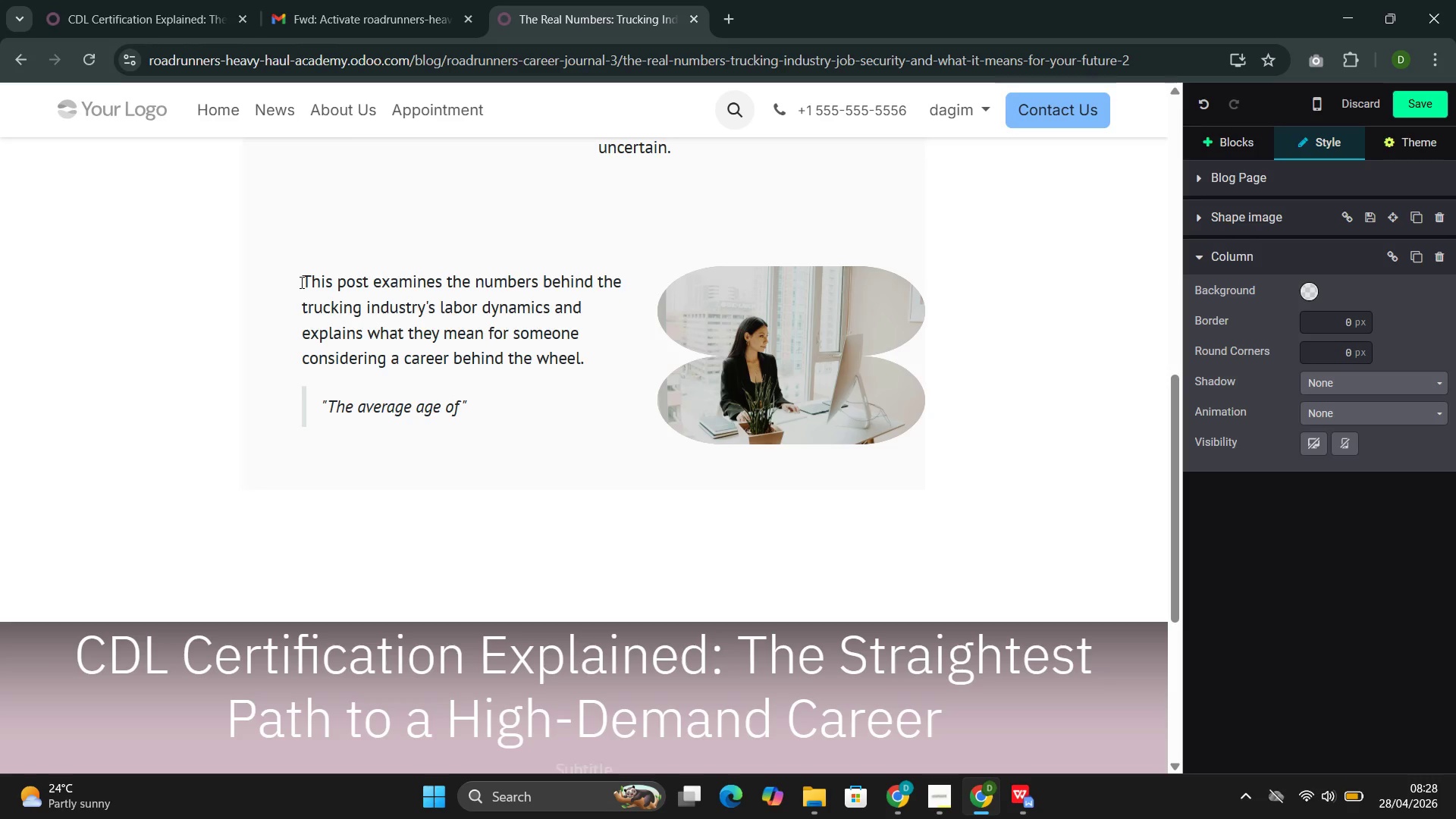 
type( a commercial truck driver in the  )
key(Backspace)
type(Ini)
key(Backspace)
type(ited s)
key(Backspace)
type(Satate)
 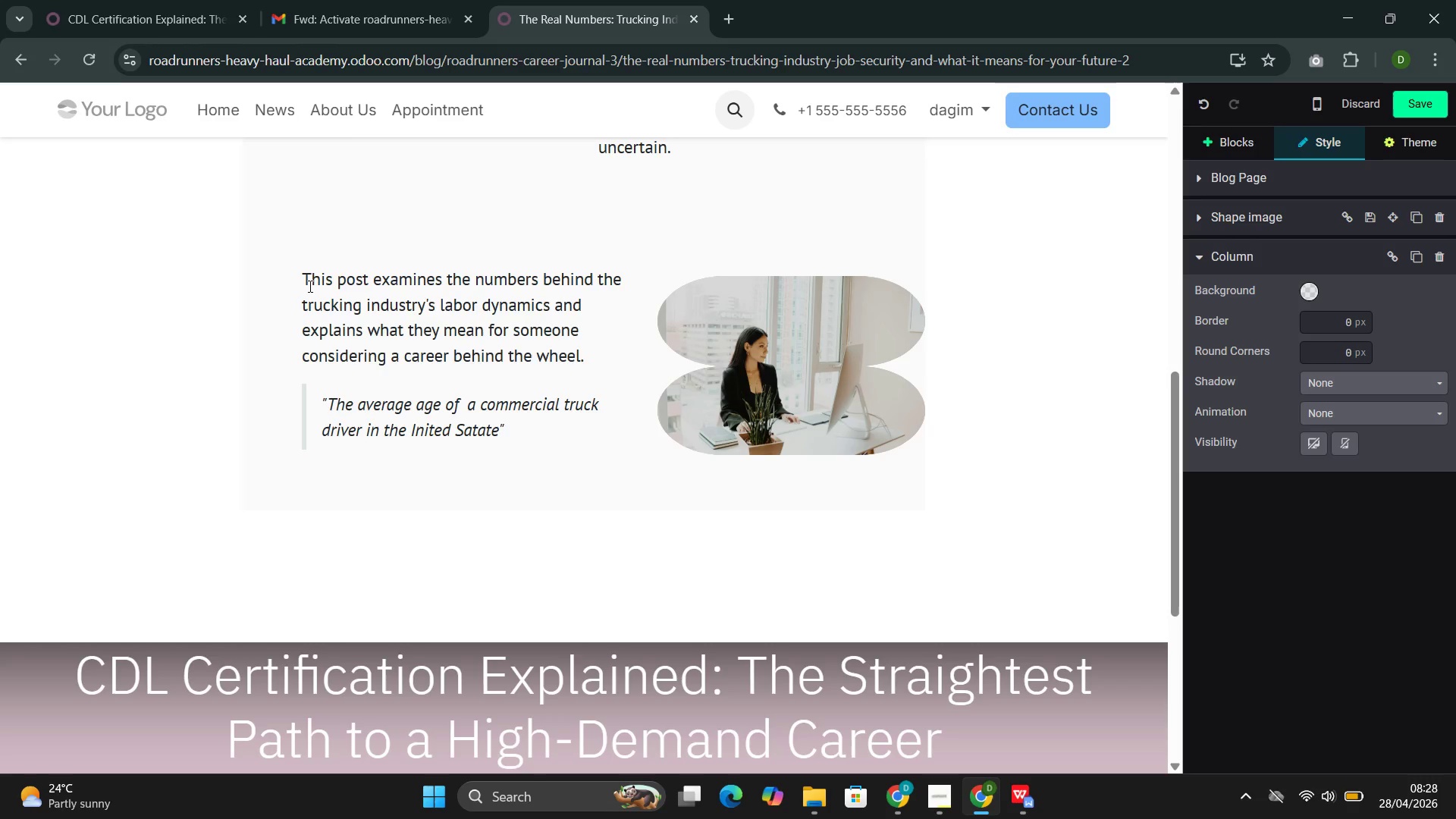 
key(ArrowLeft)
 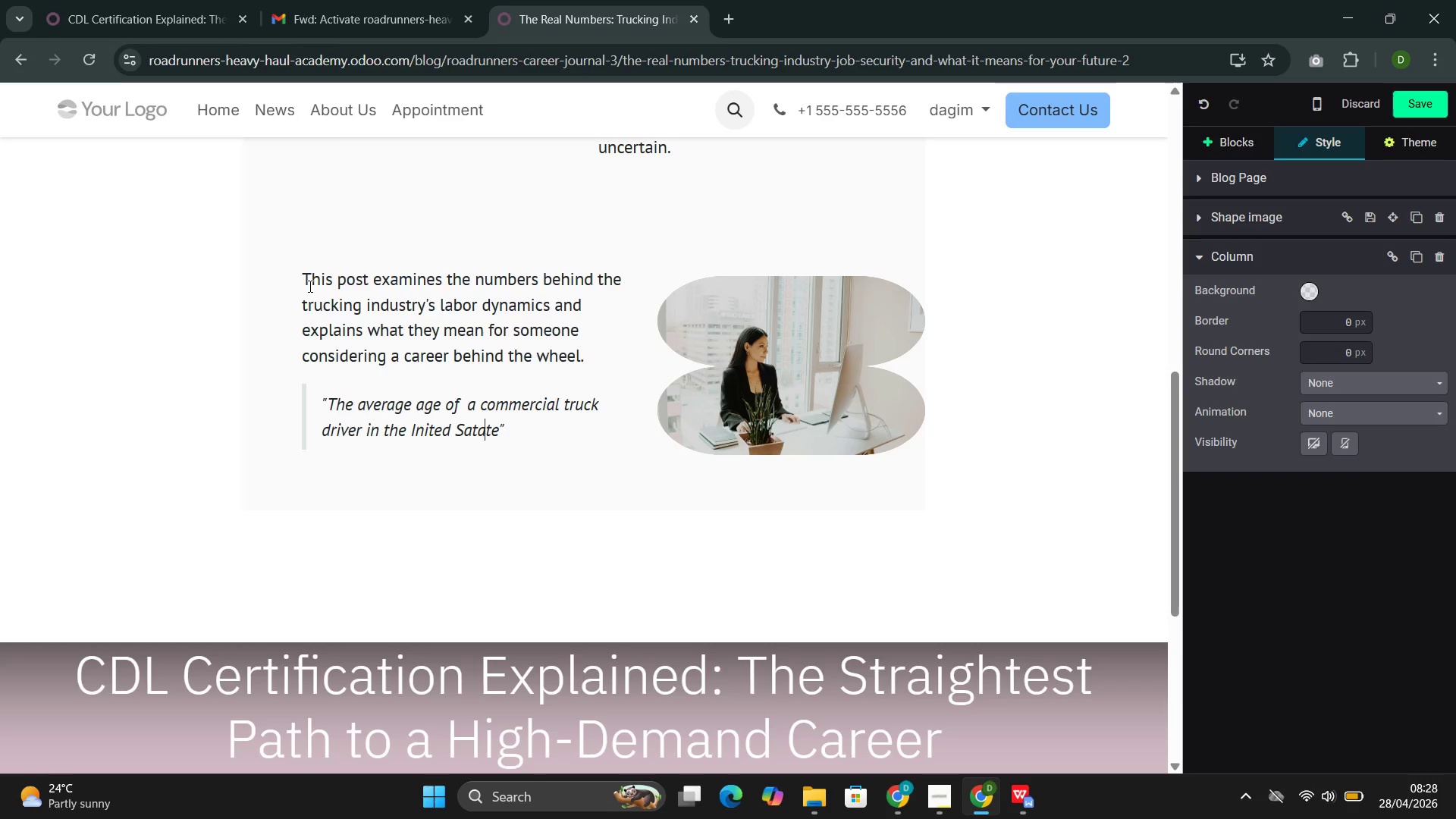 
hold_key(key=ArrowLeft, duration=0.45)
 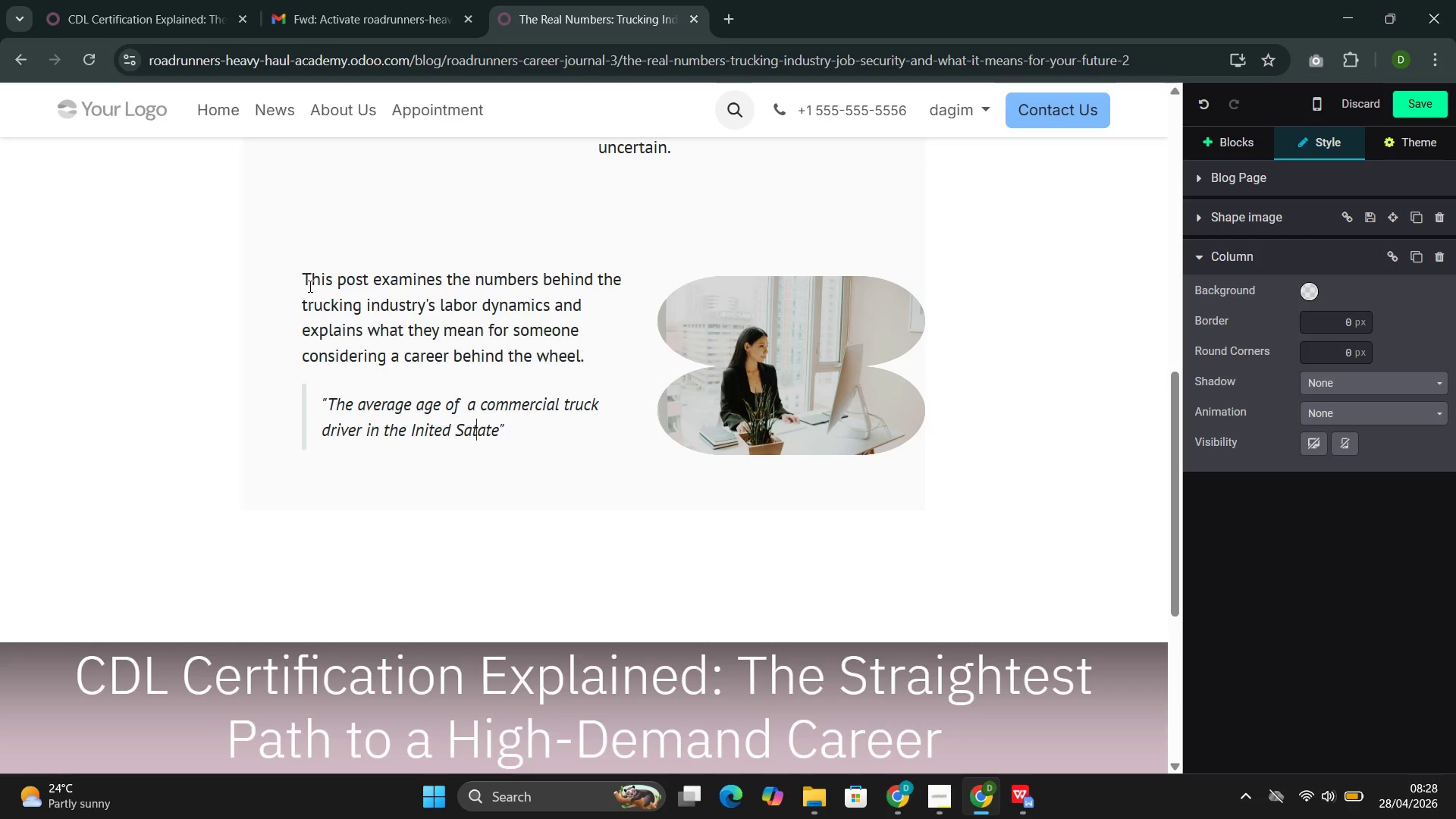 
key(ArrowLeft)
 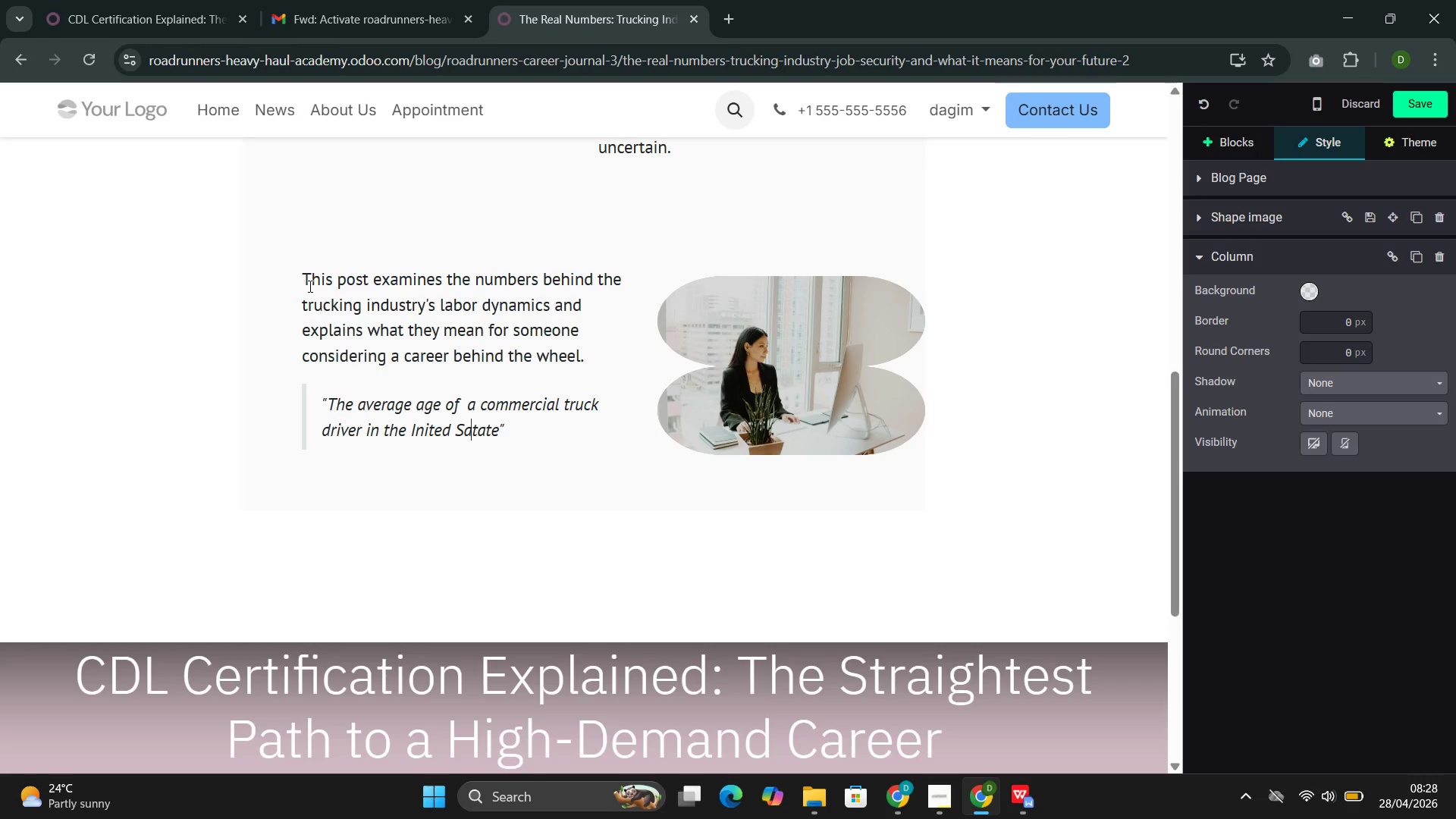 
key(ArrowLeft)
 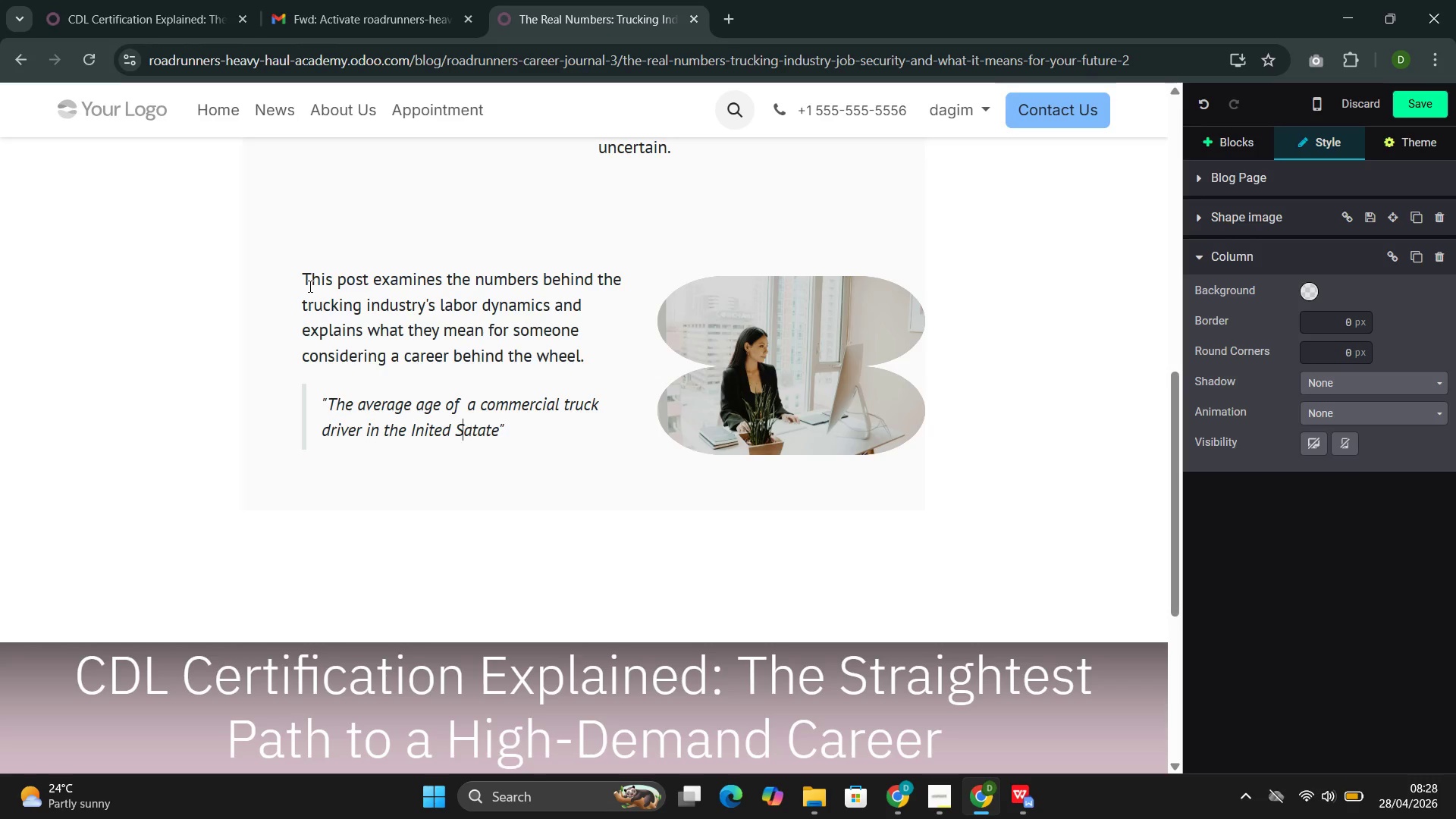 
key(ArrowLeft)
 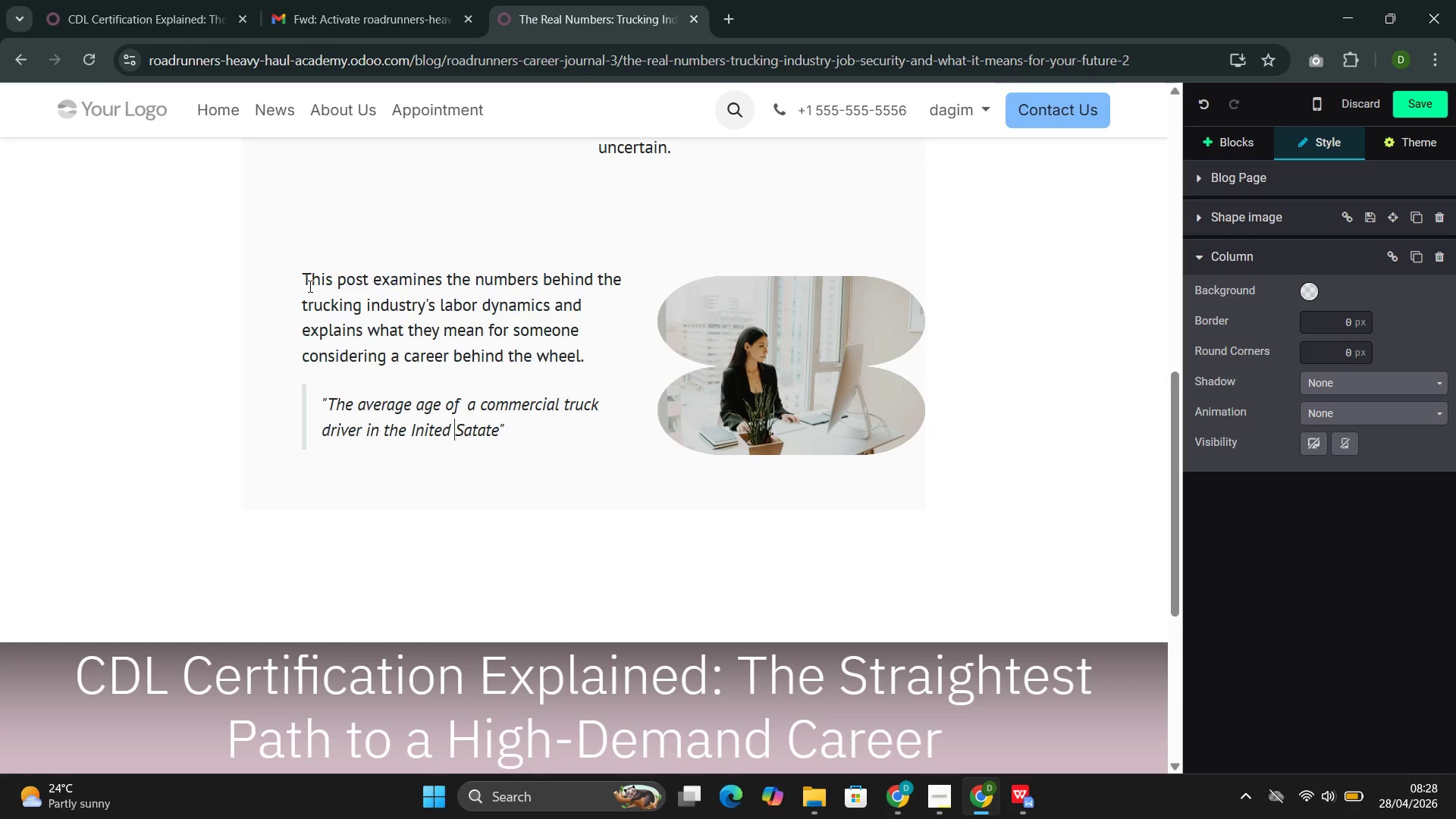 
key(ArrowLeft)
 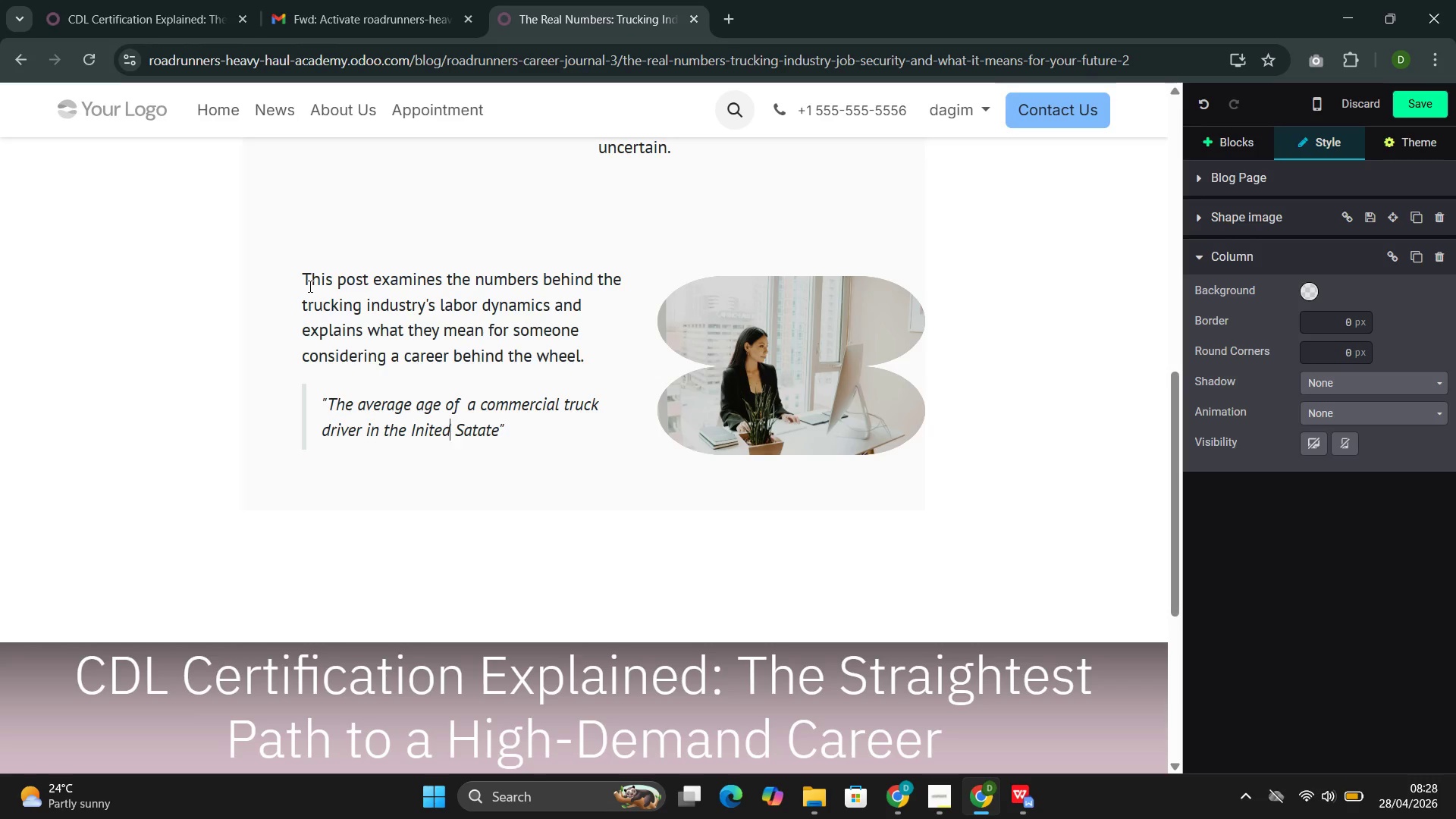 
key(ArrowLeft)
 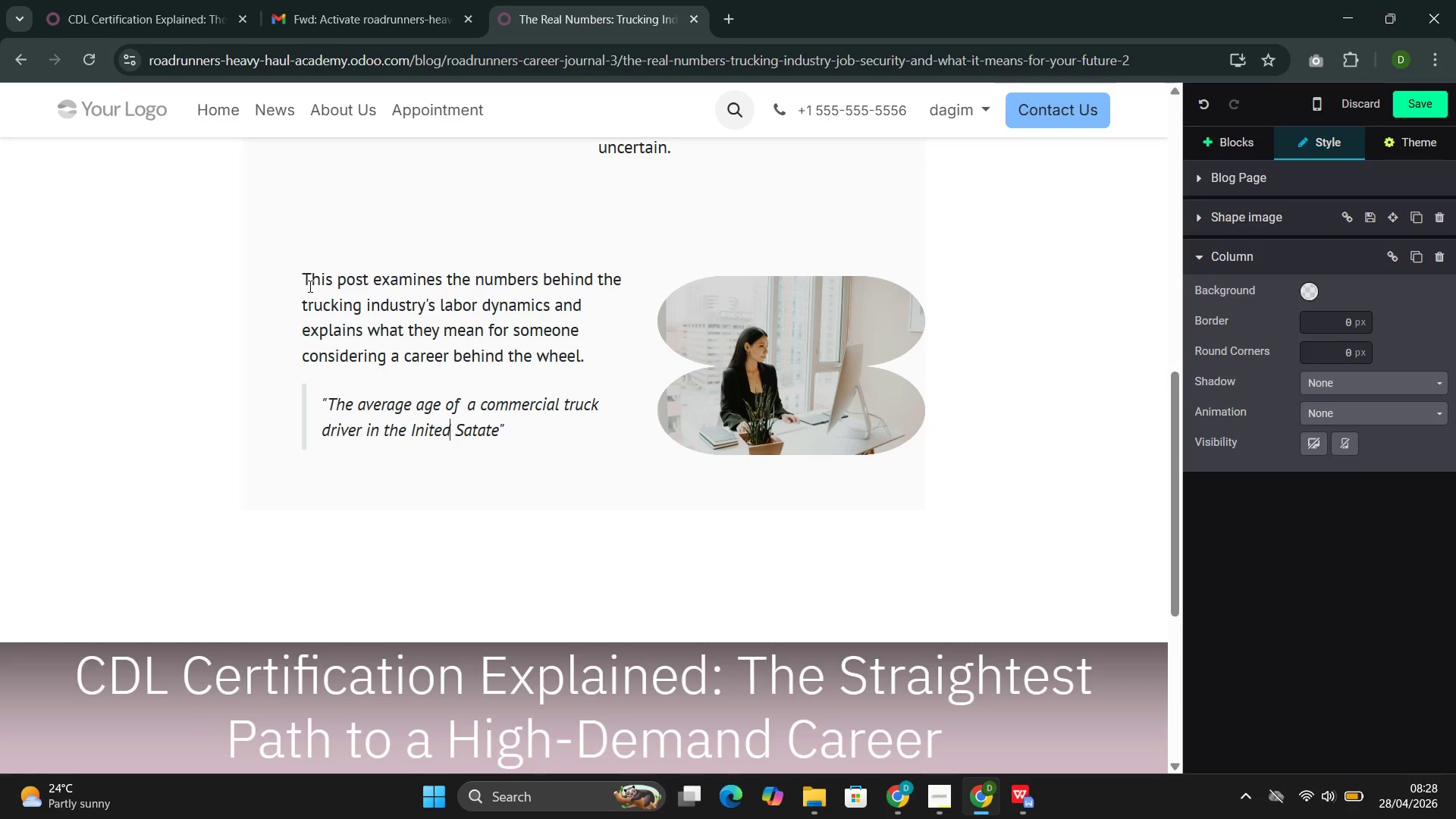 
key(ArrowLeft)
 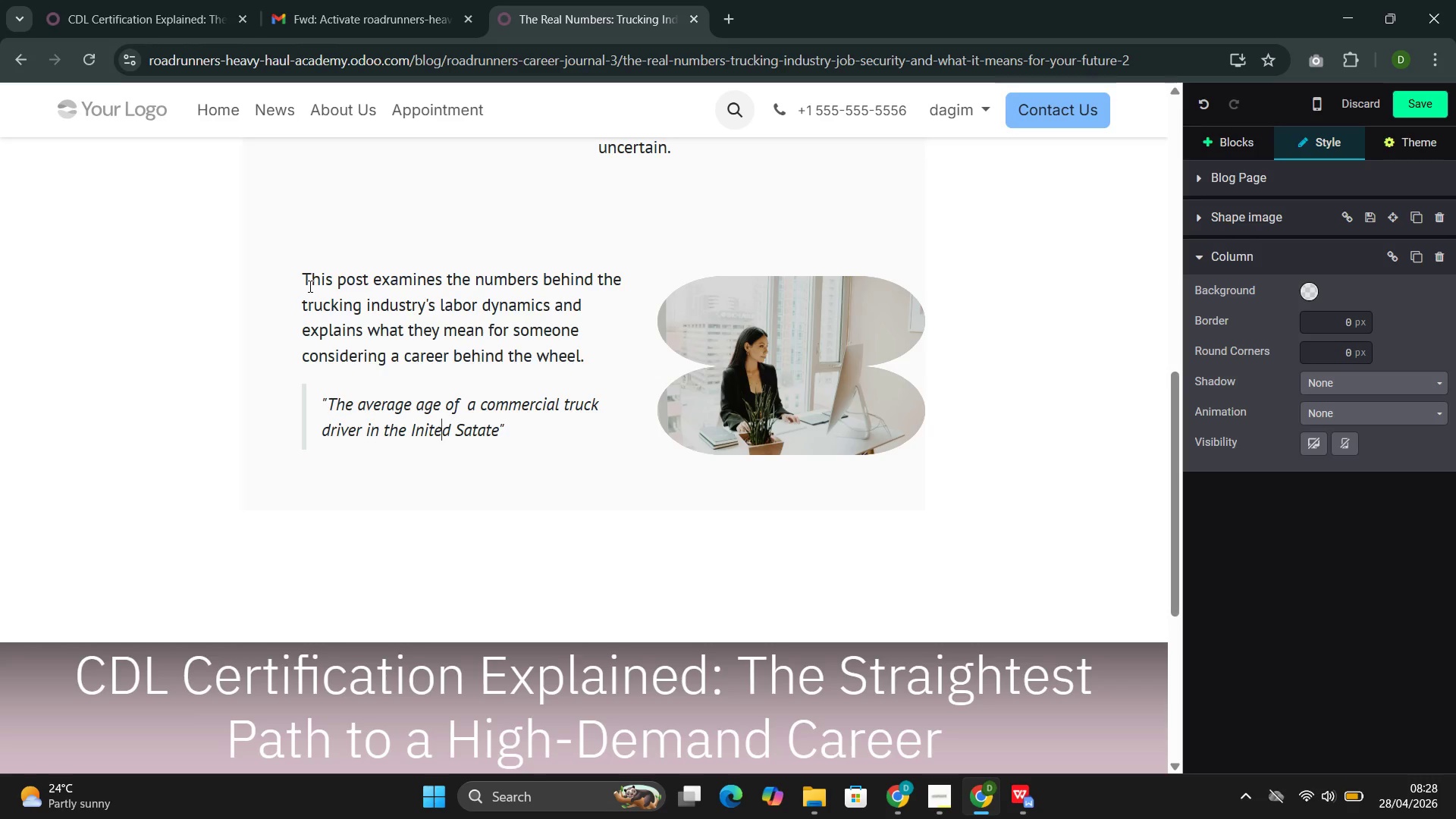 
key(ArrowLeft)
 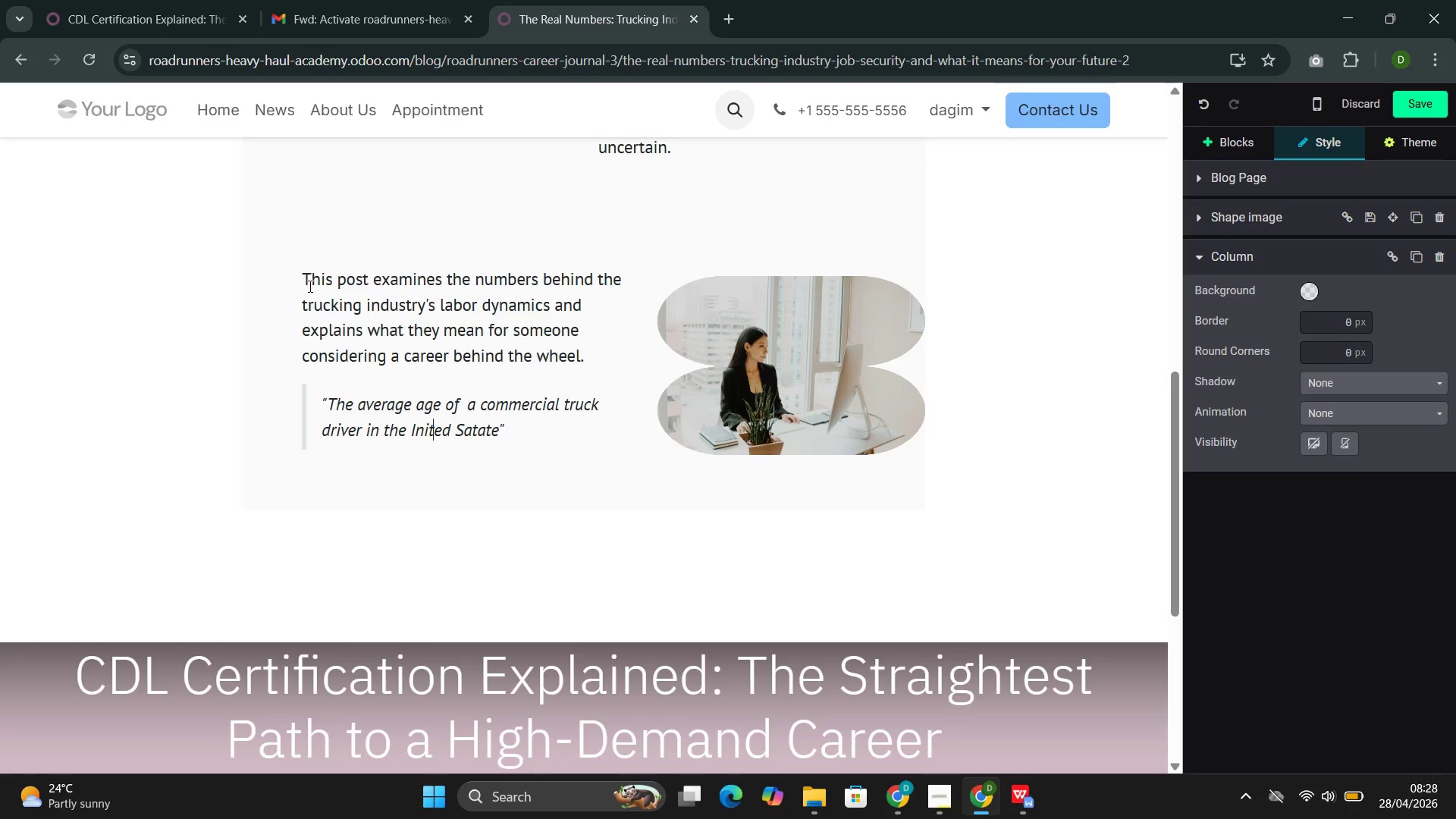 
key(ArrowLeft)
 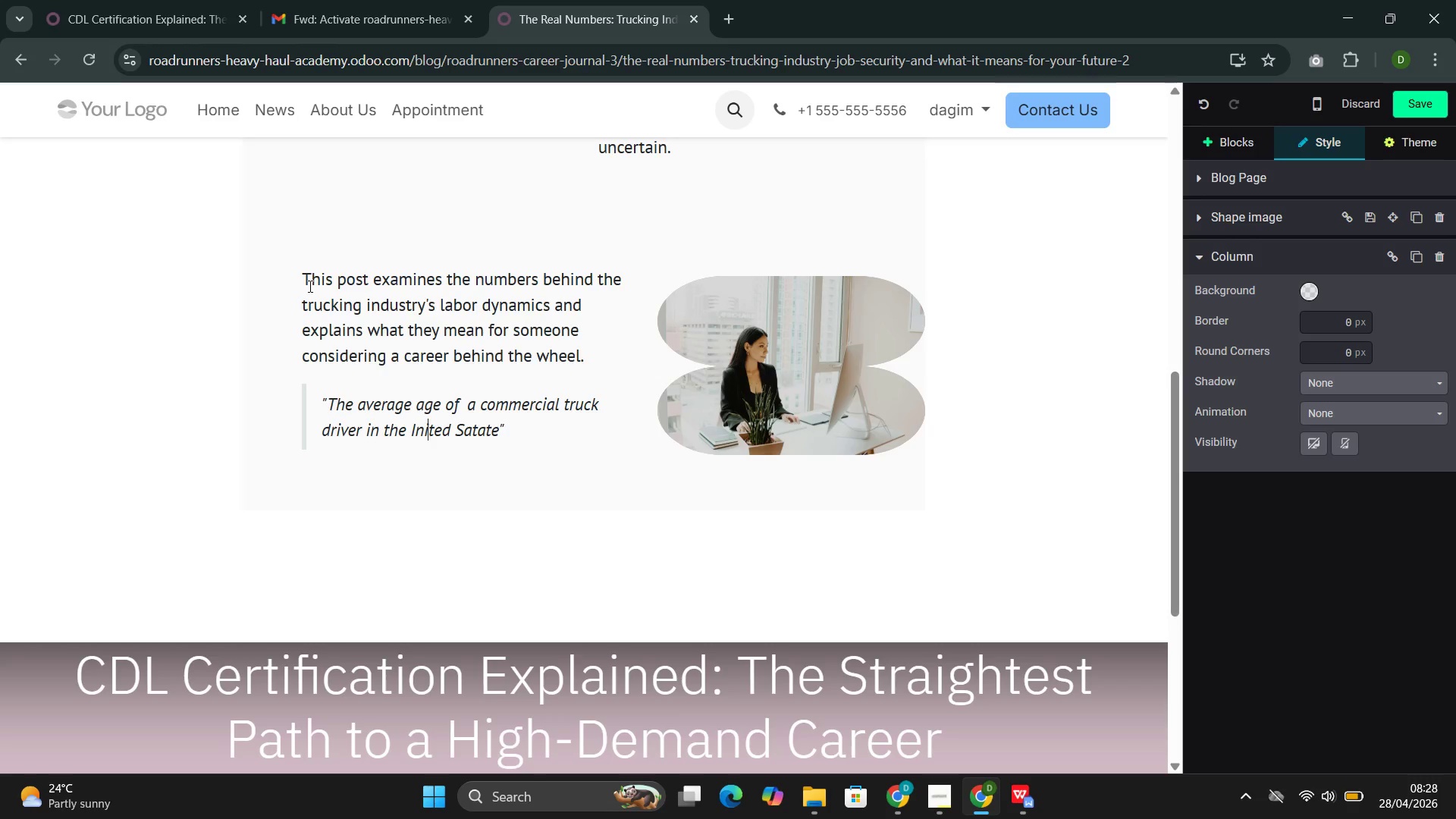 
key(ArrowLeft)
 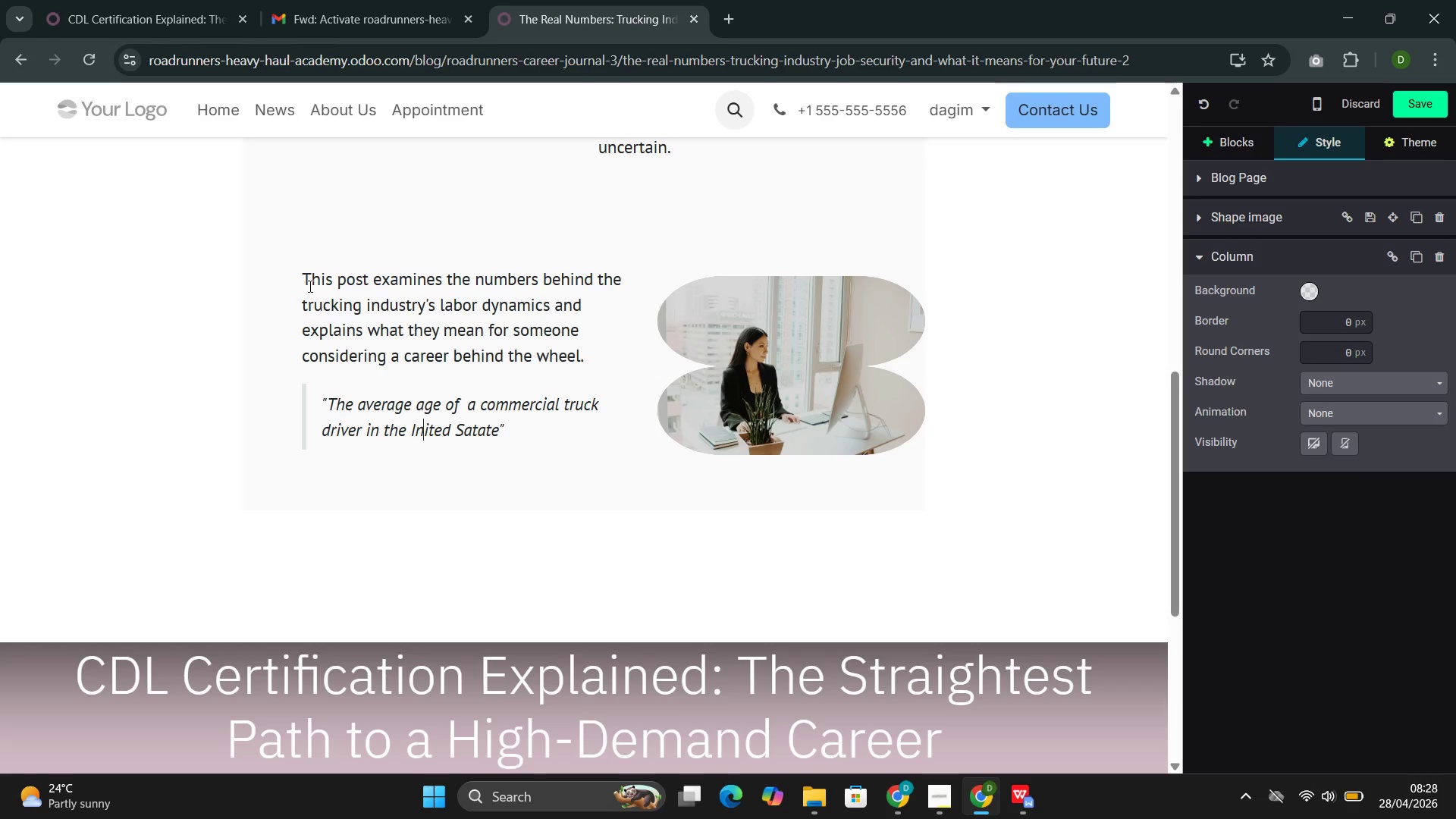 
key(ArrowLeft)
 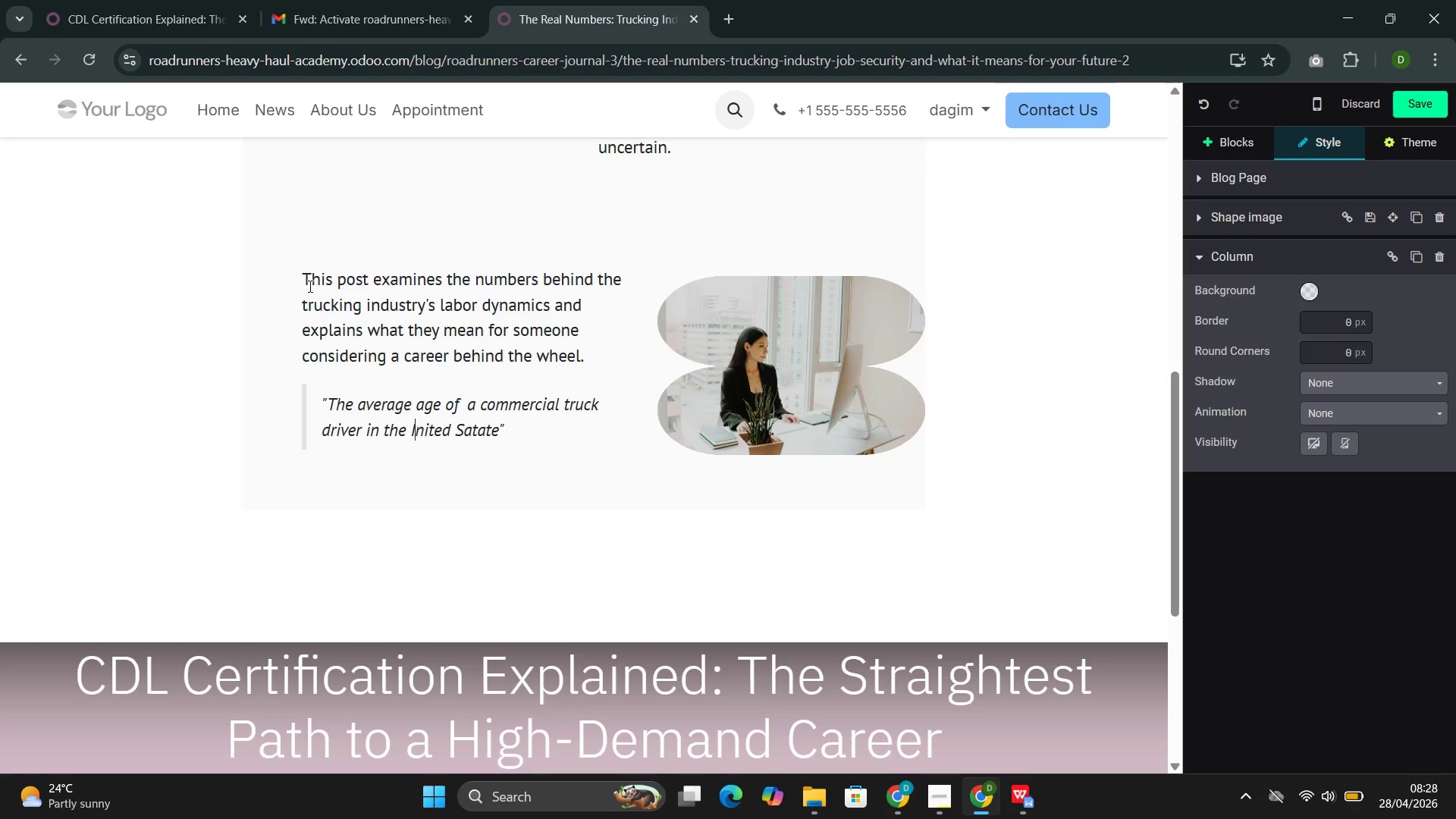 
key(Backspace)
 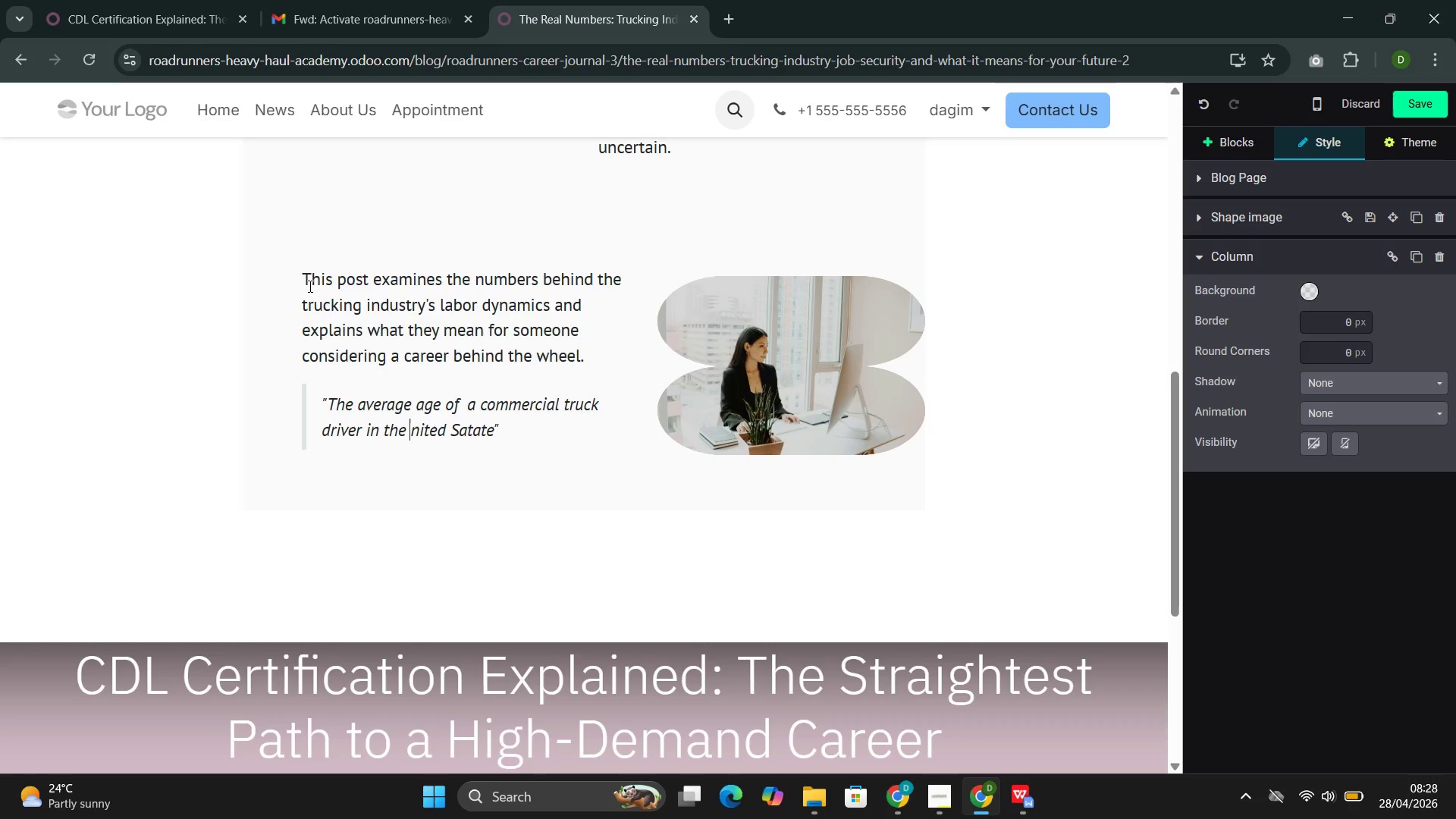 
key(Shift+U)
 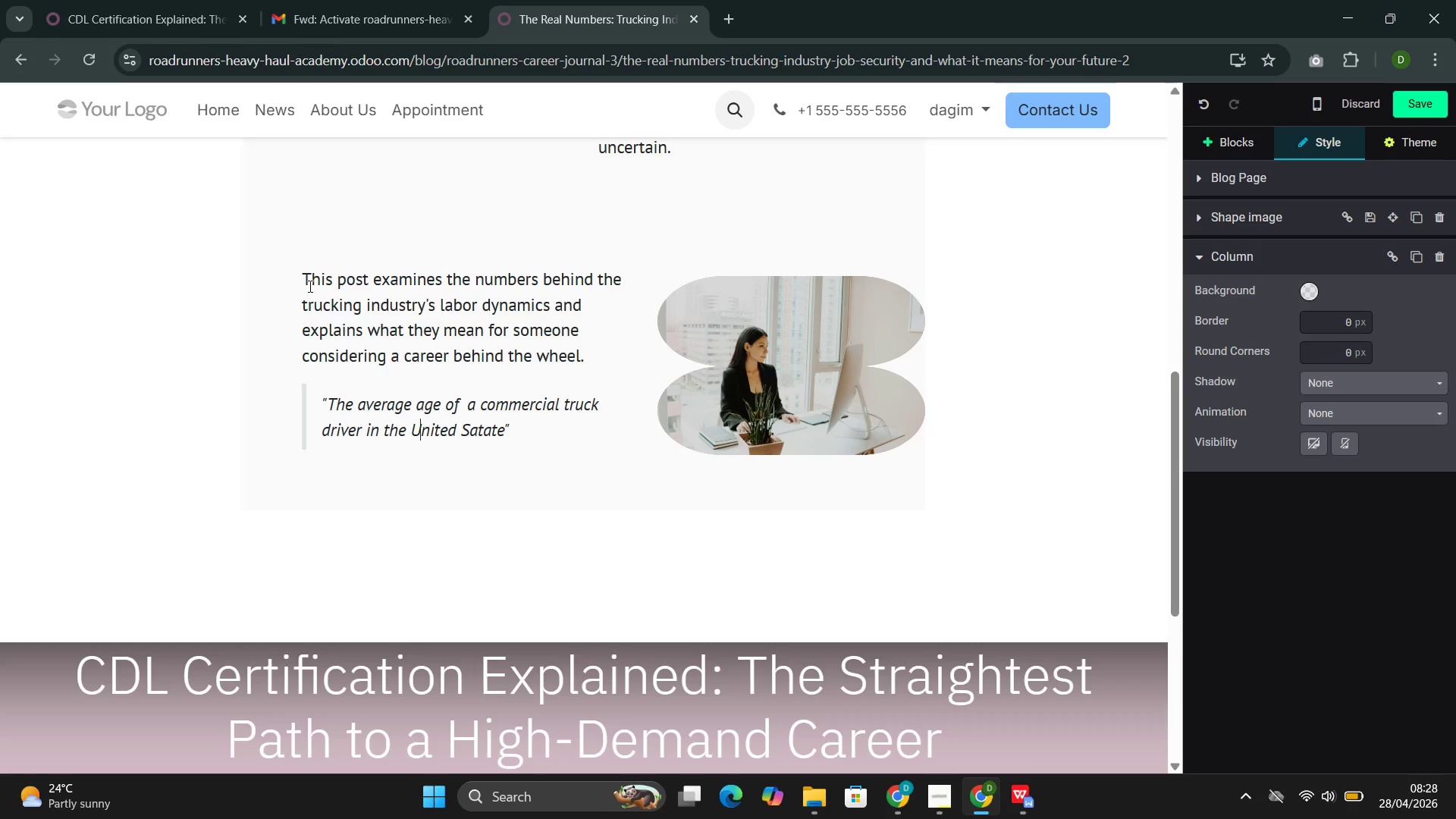 
key(ArrowRight)
 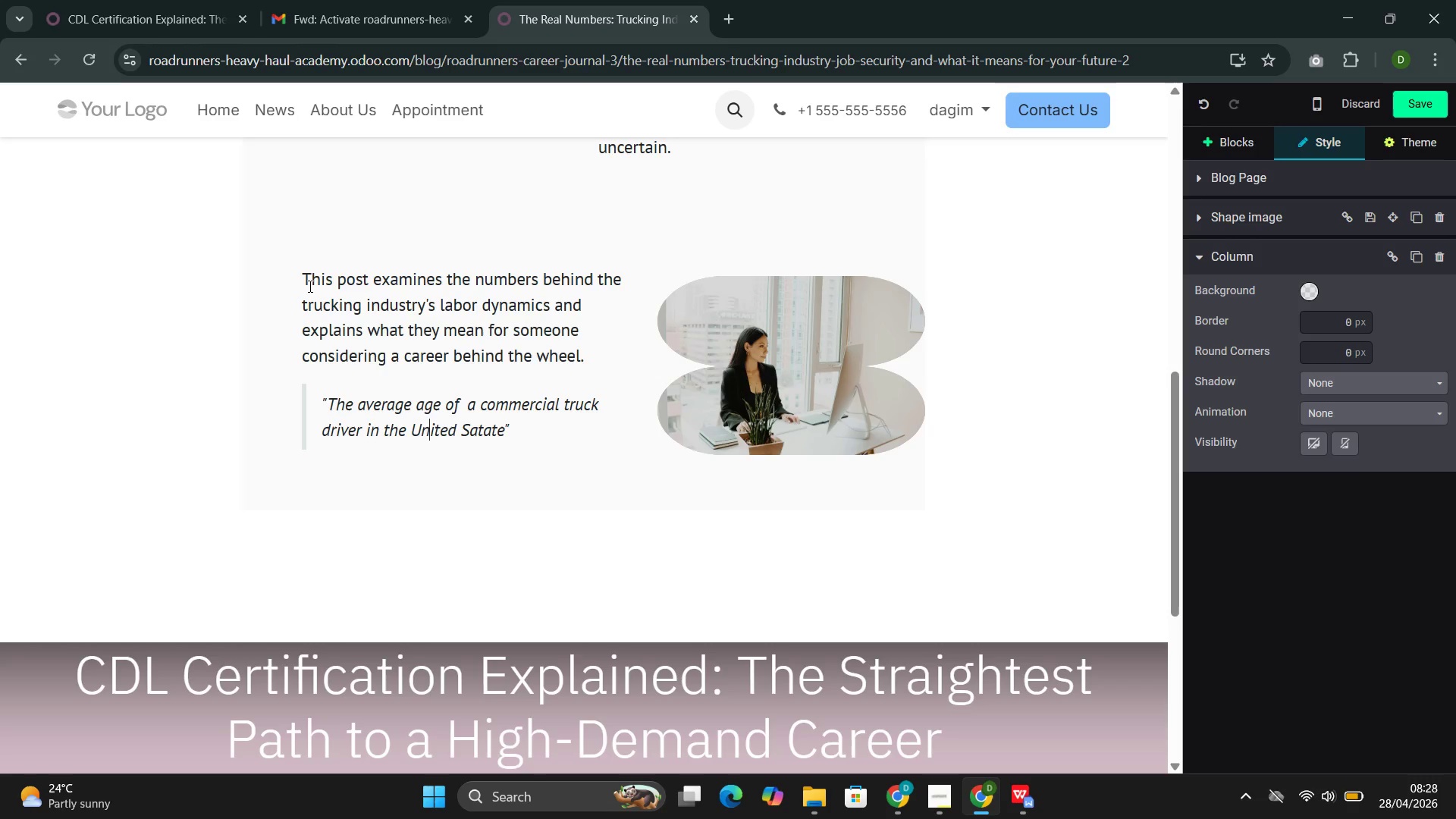 
key(ArrowRight)
 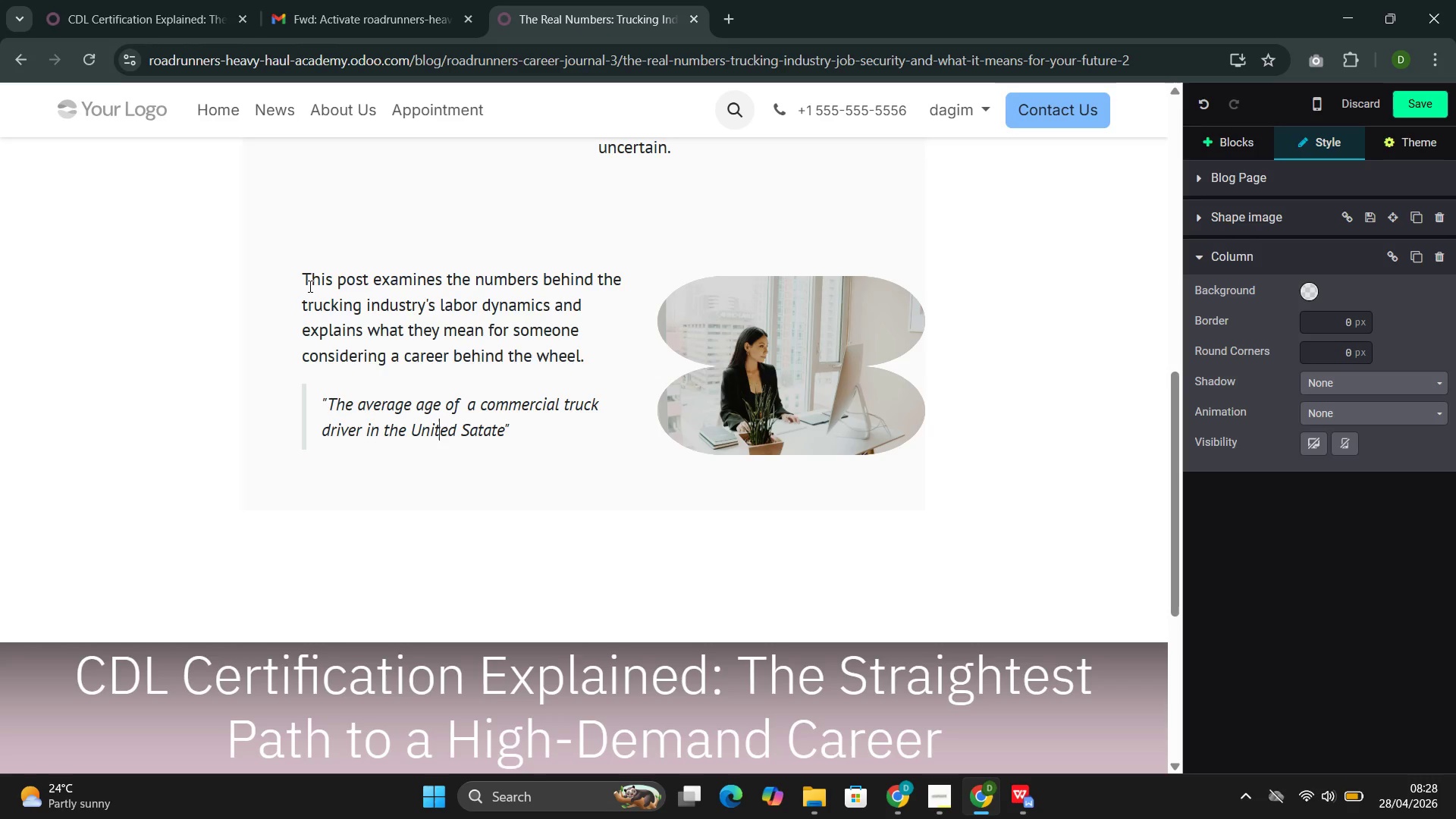 
key(ArrowRight)
 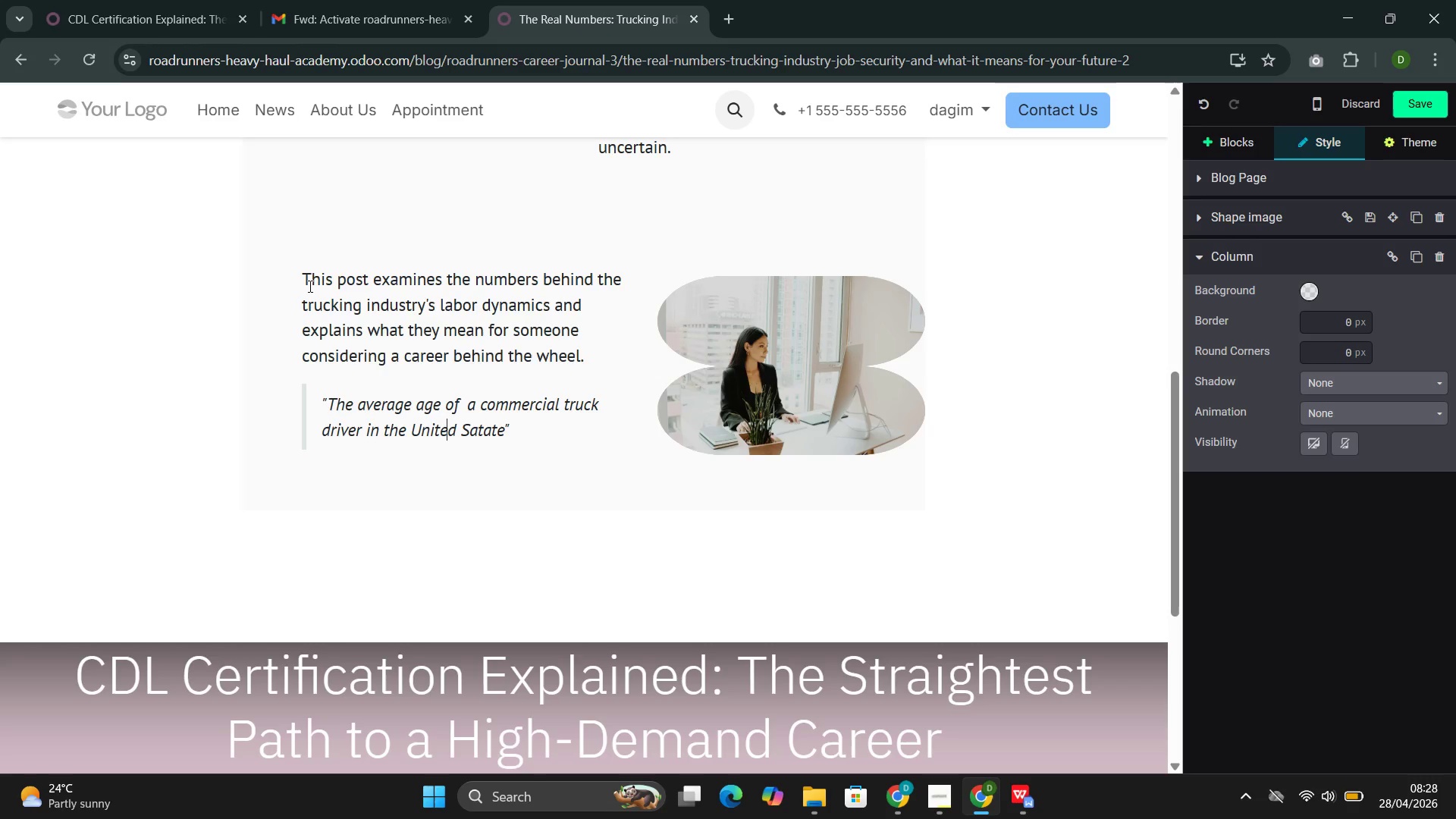 
key(ArrowRight)
 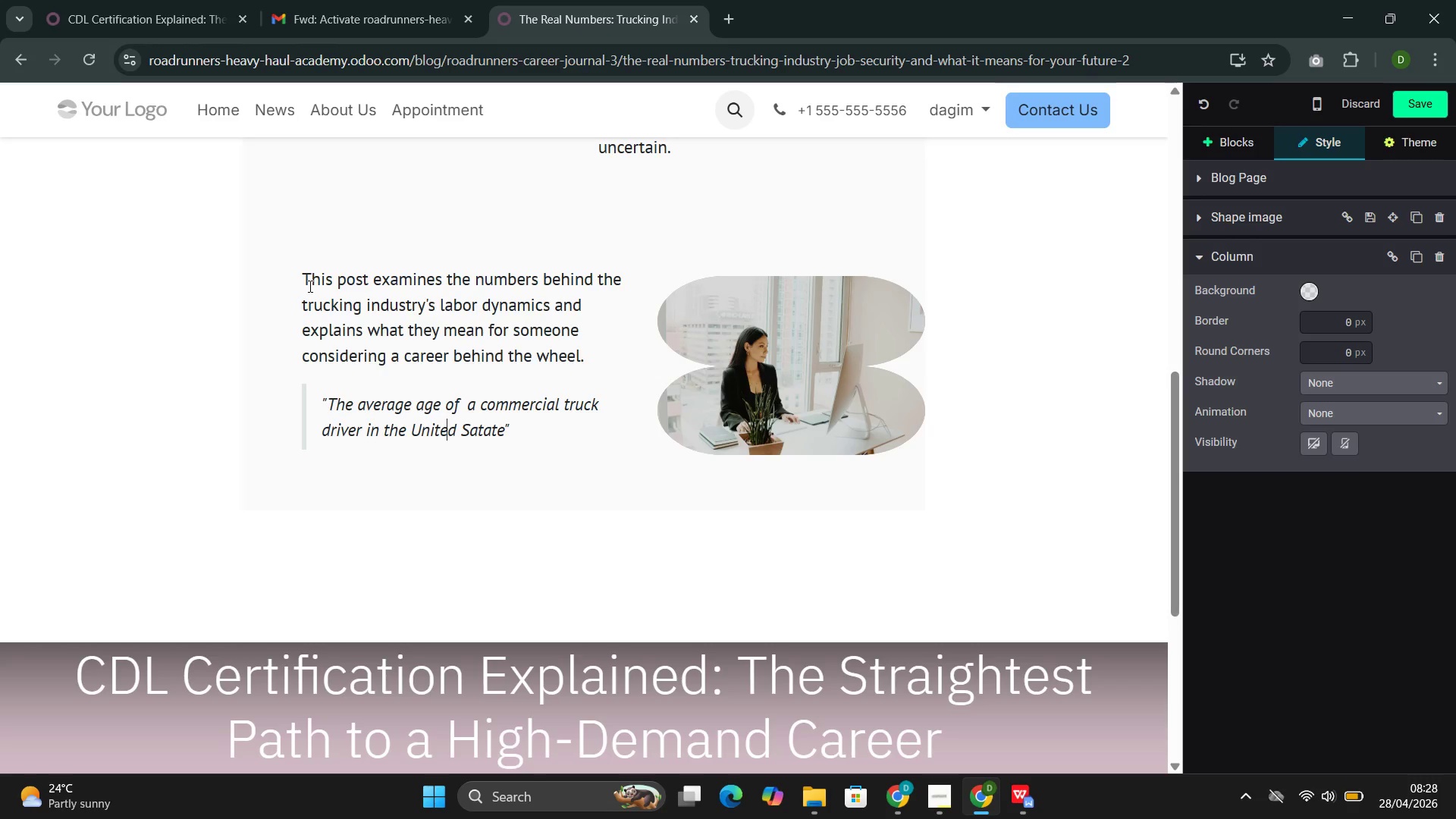 
key(ArrowRight)
 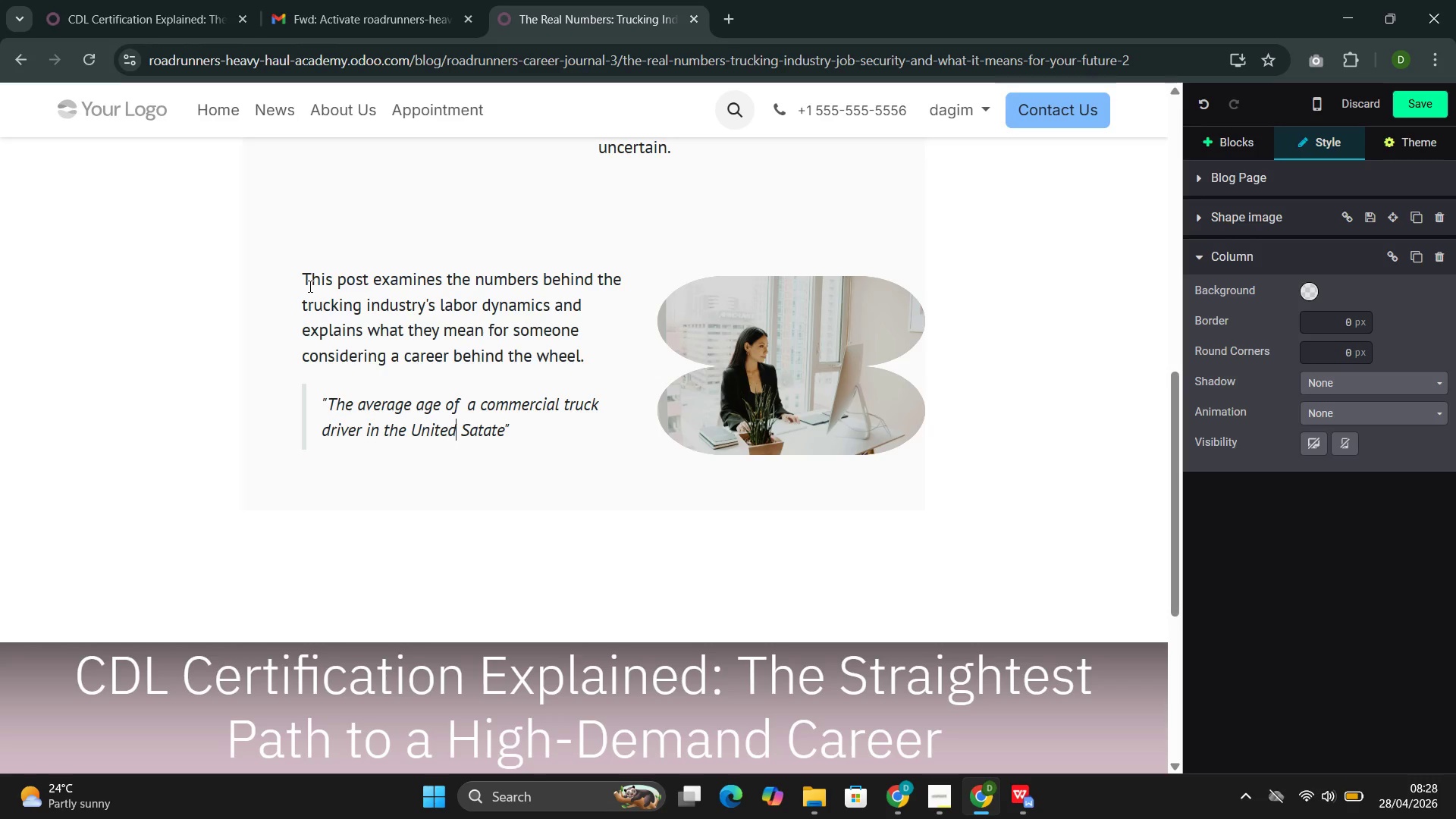 
key(ArrowRight)
 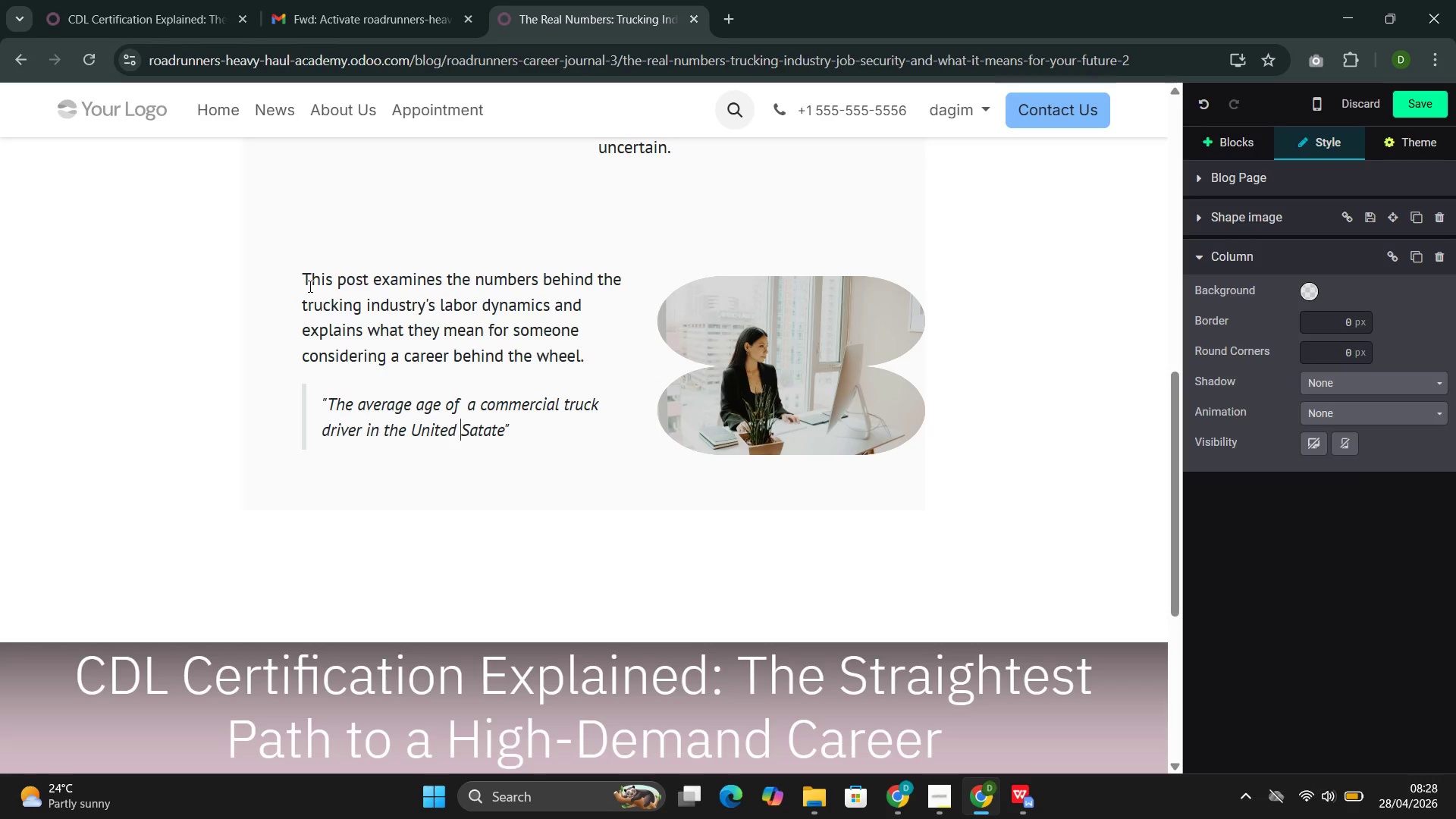 
key(ArrowRight)
 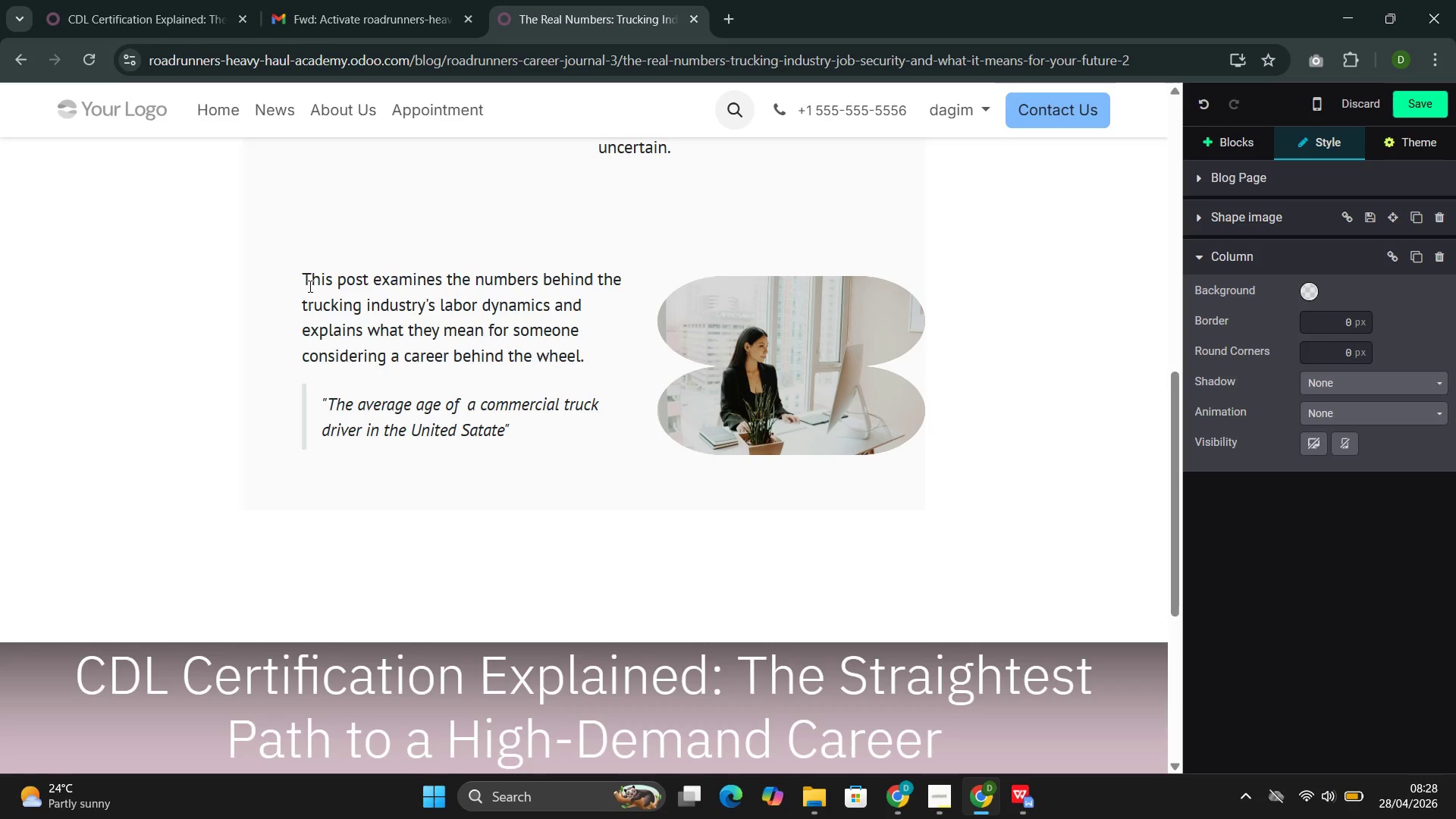 
key(ArrowRight)
 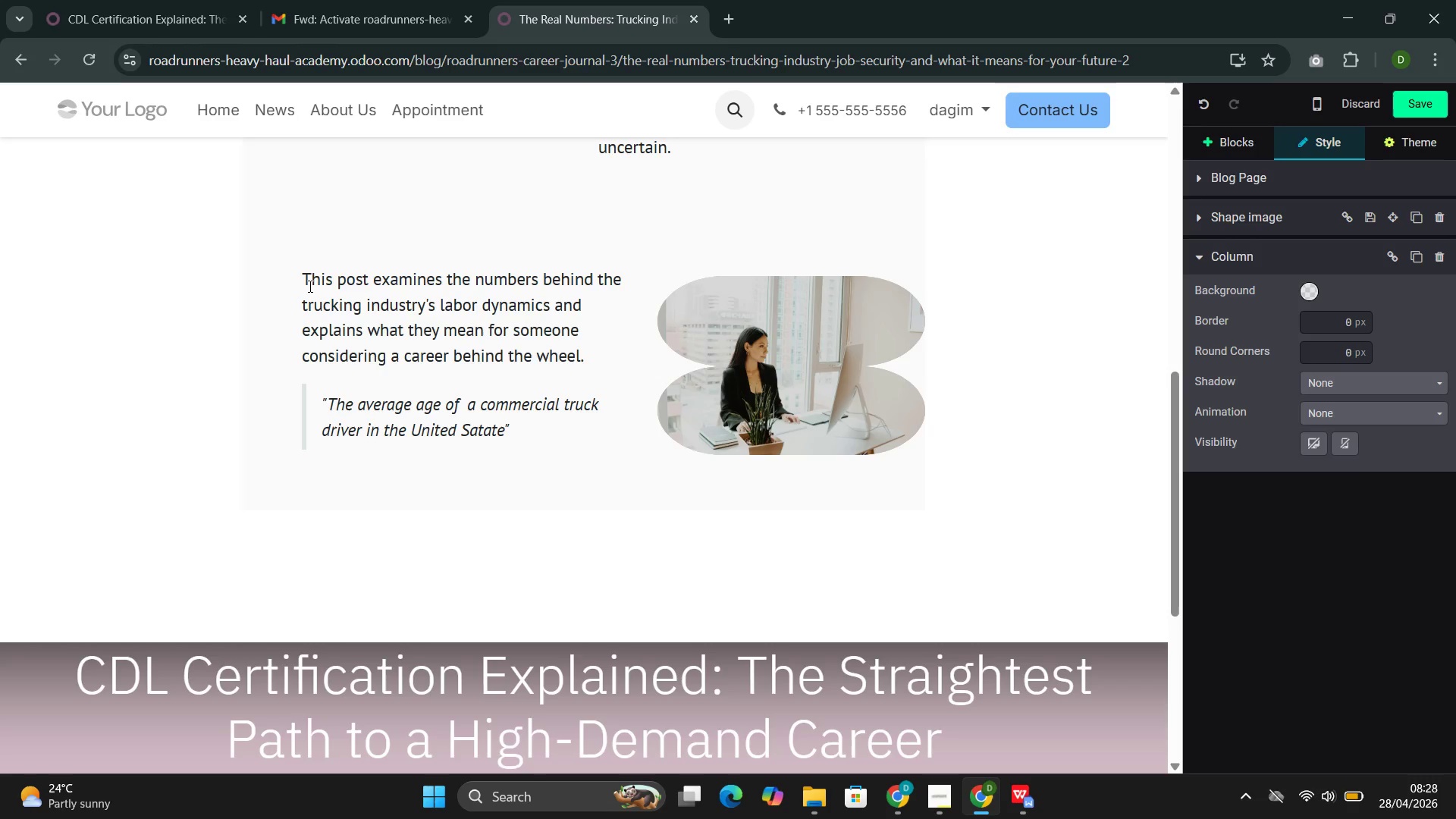 
key(Backspace)
 